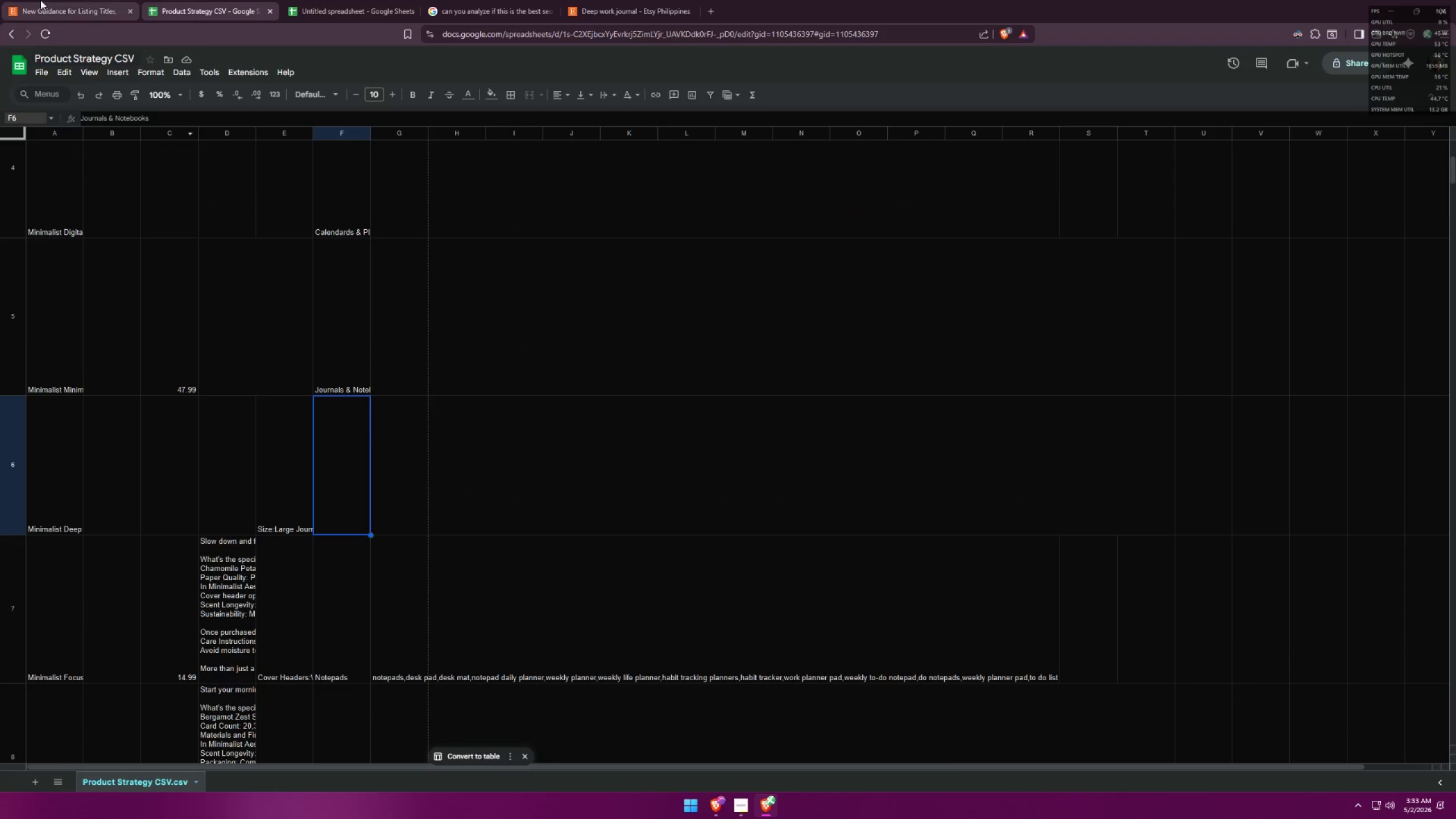 
left_click([295, 0])
 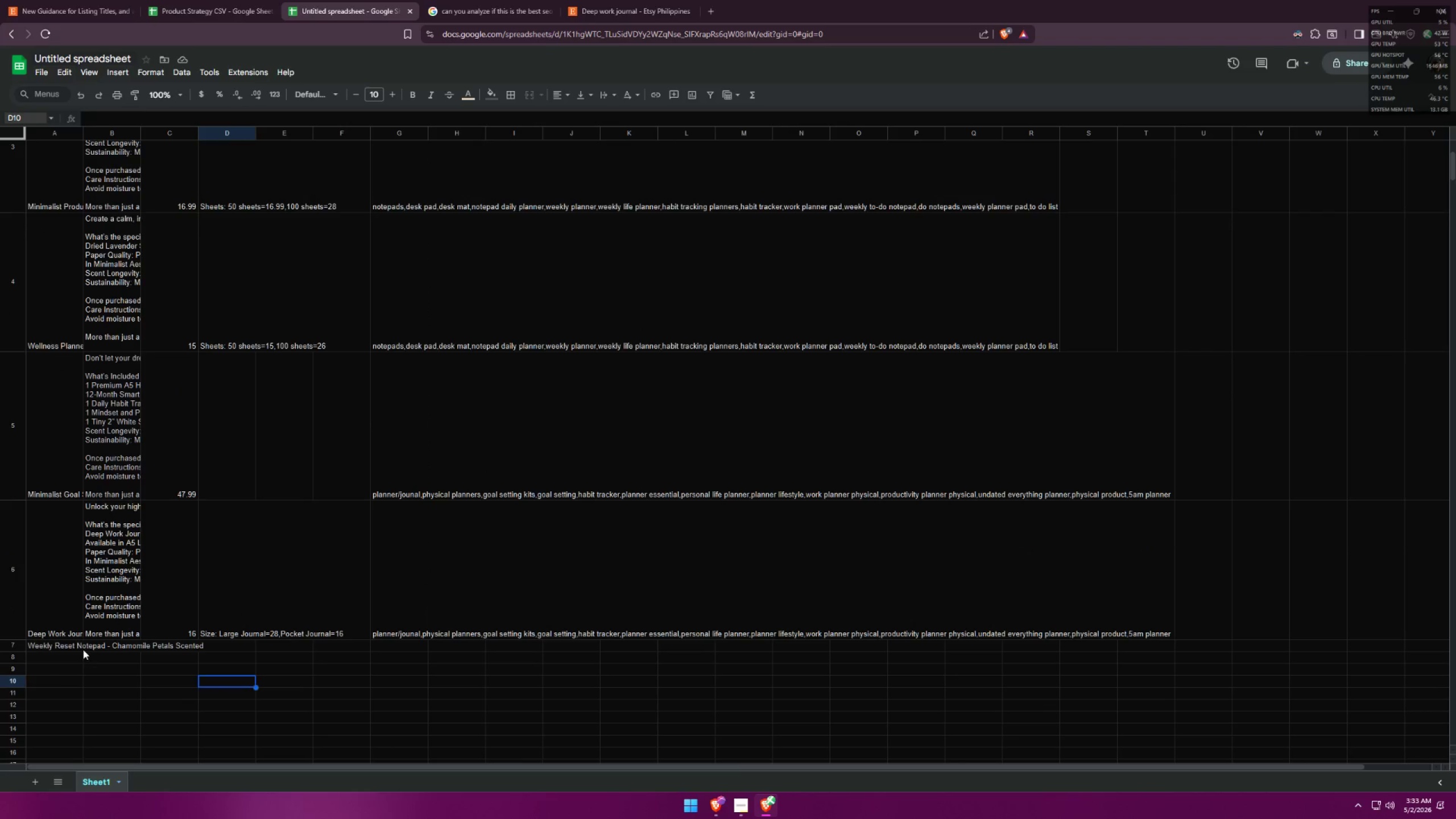 
wait(10.53)
 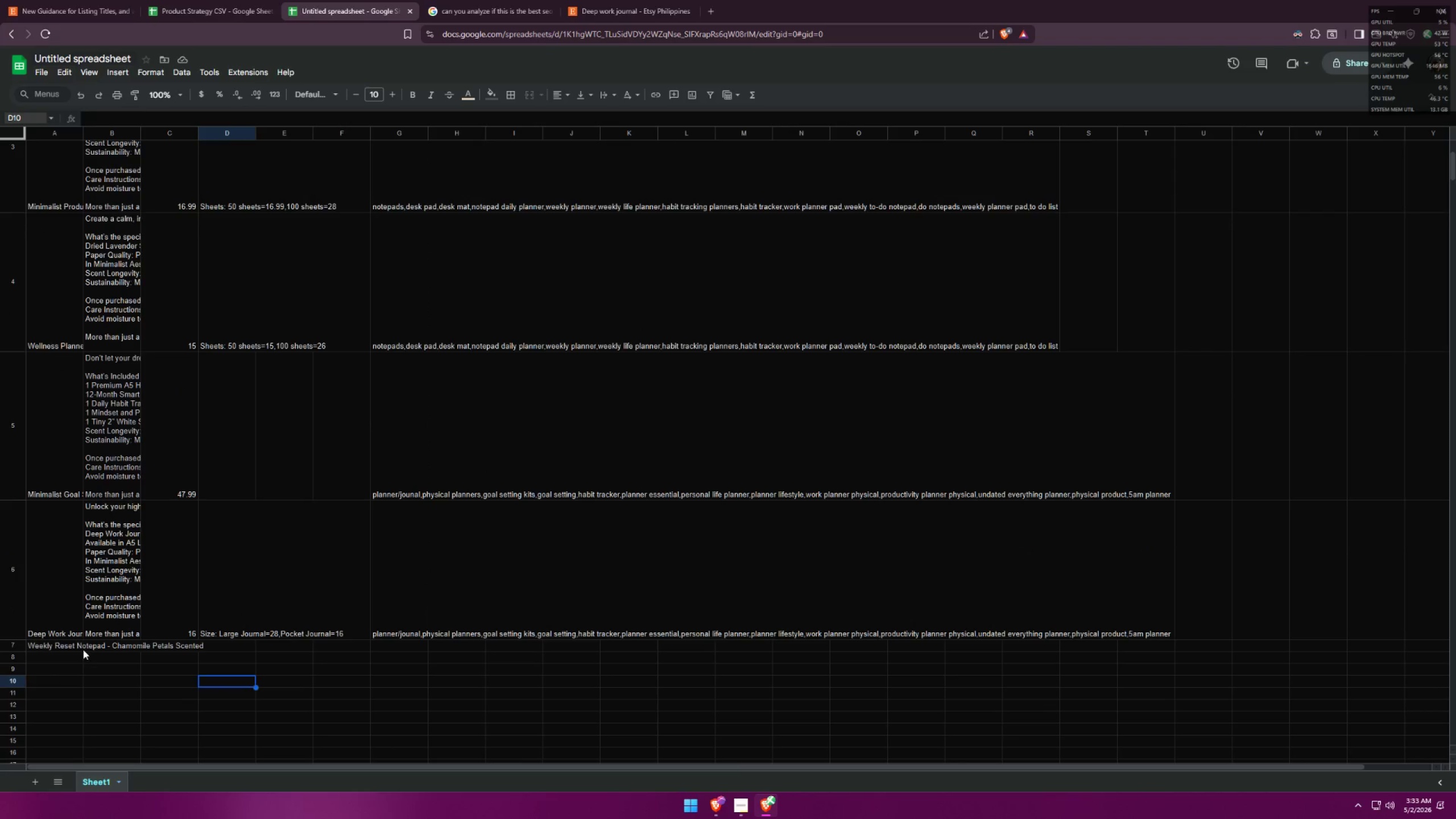 
double_click([461, 57])
 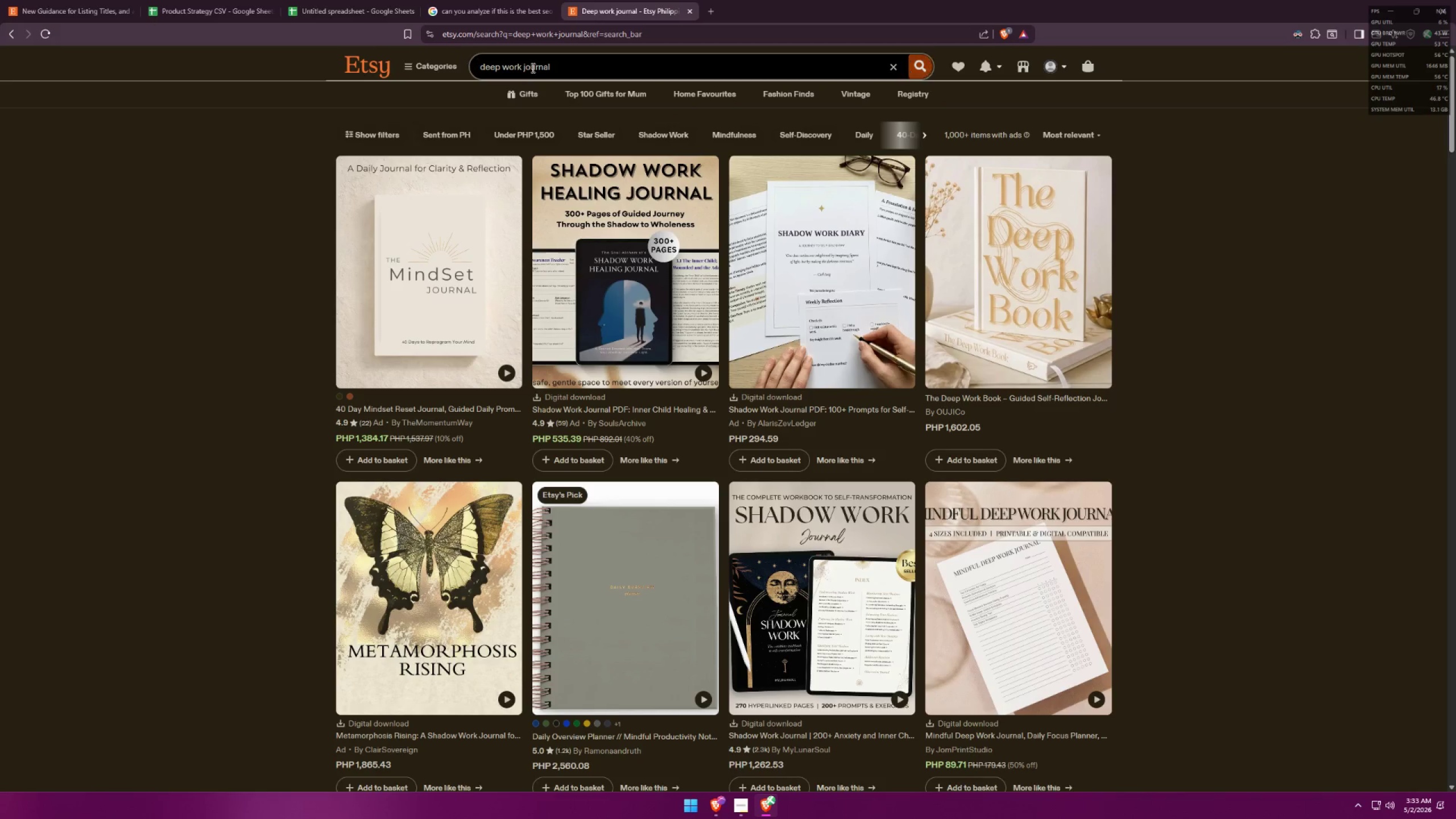 
left_click_drag(start_coordinate=[578, 73], to_coordinate=[440, 69])
 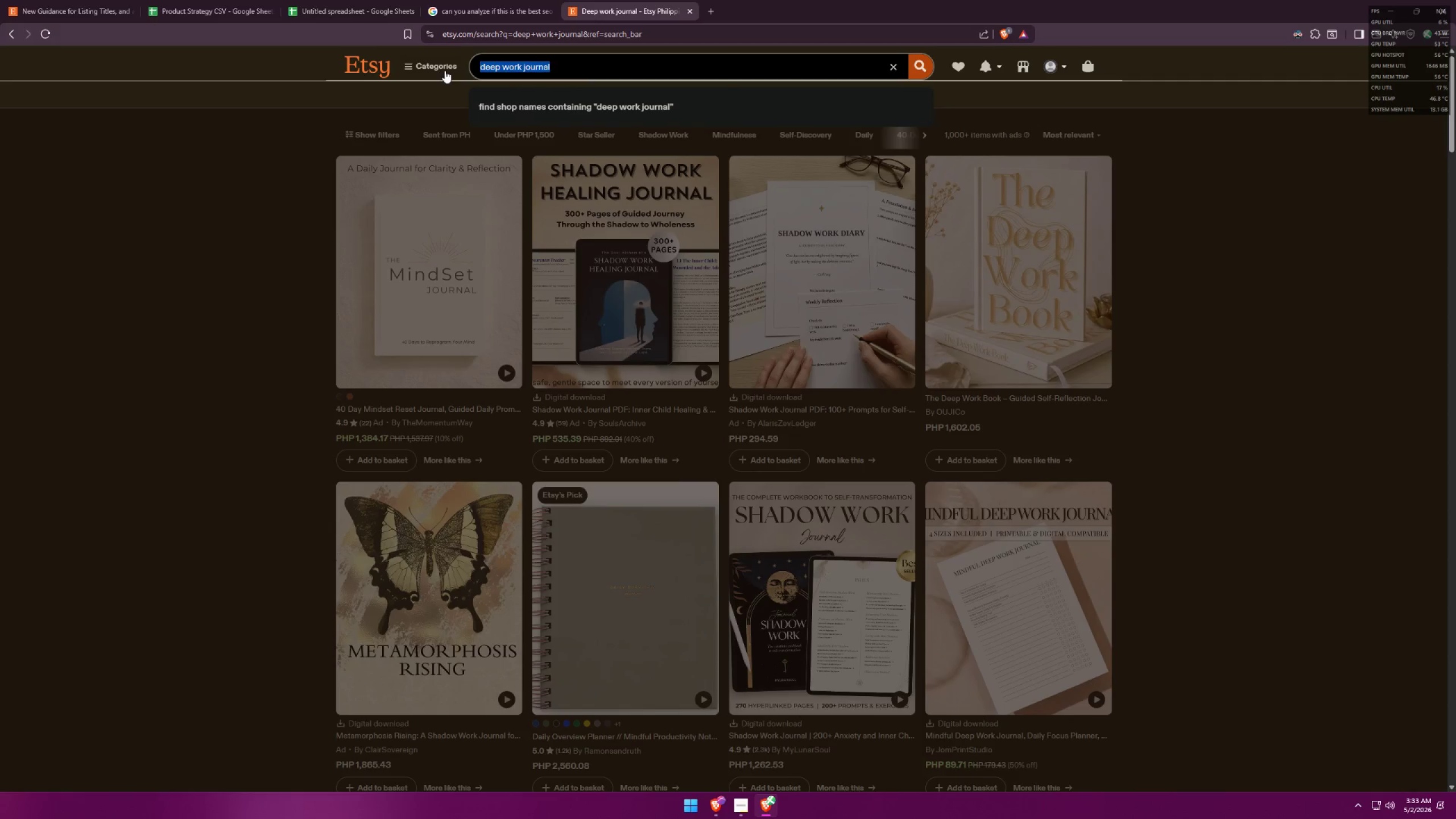 
type(weekly reset )
 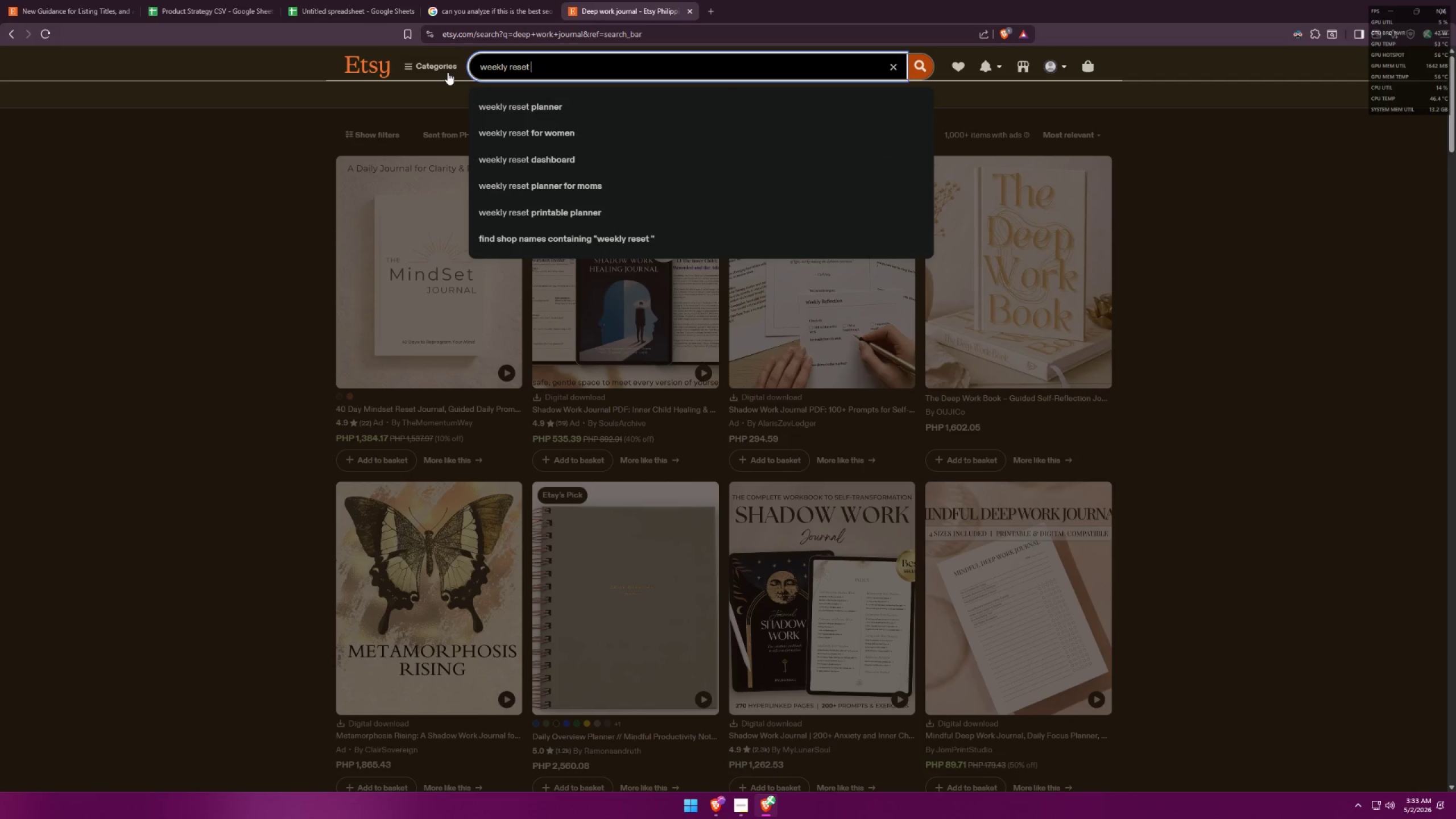 
left_click([204, 0])
 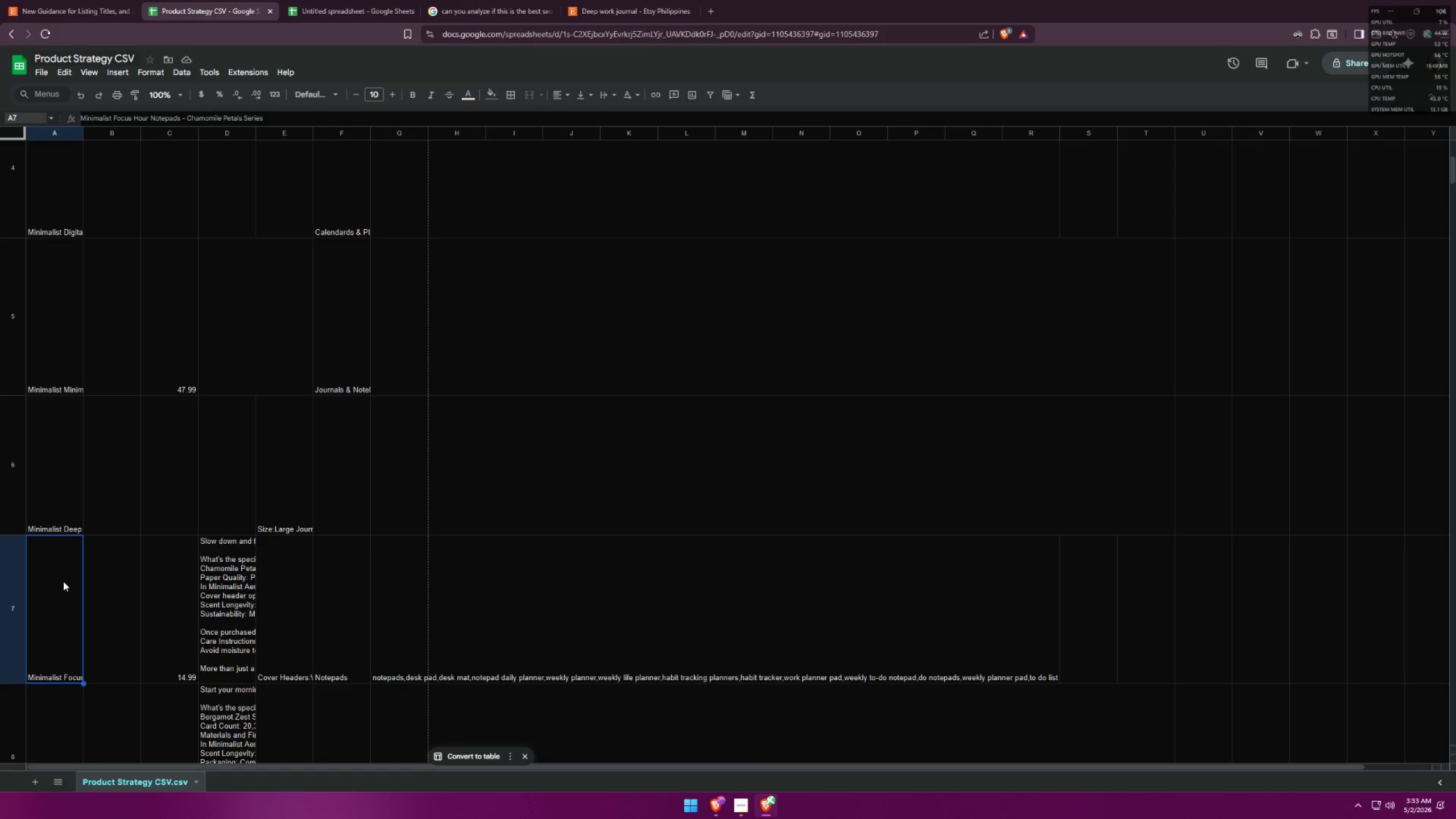 
scroll: coordinate [133, 564], scroll_direction: down, amount: 2.0
 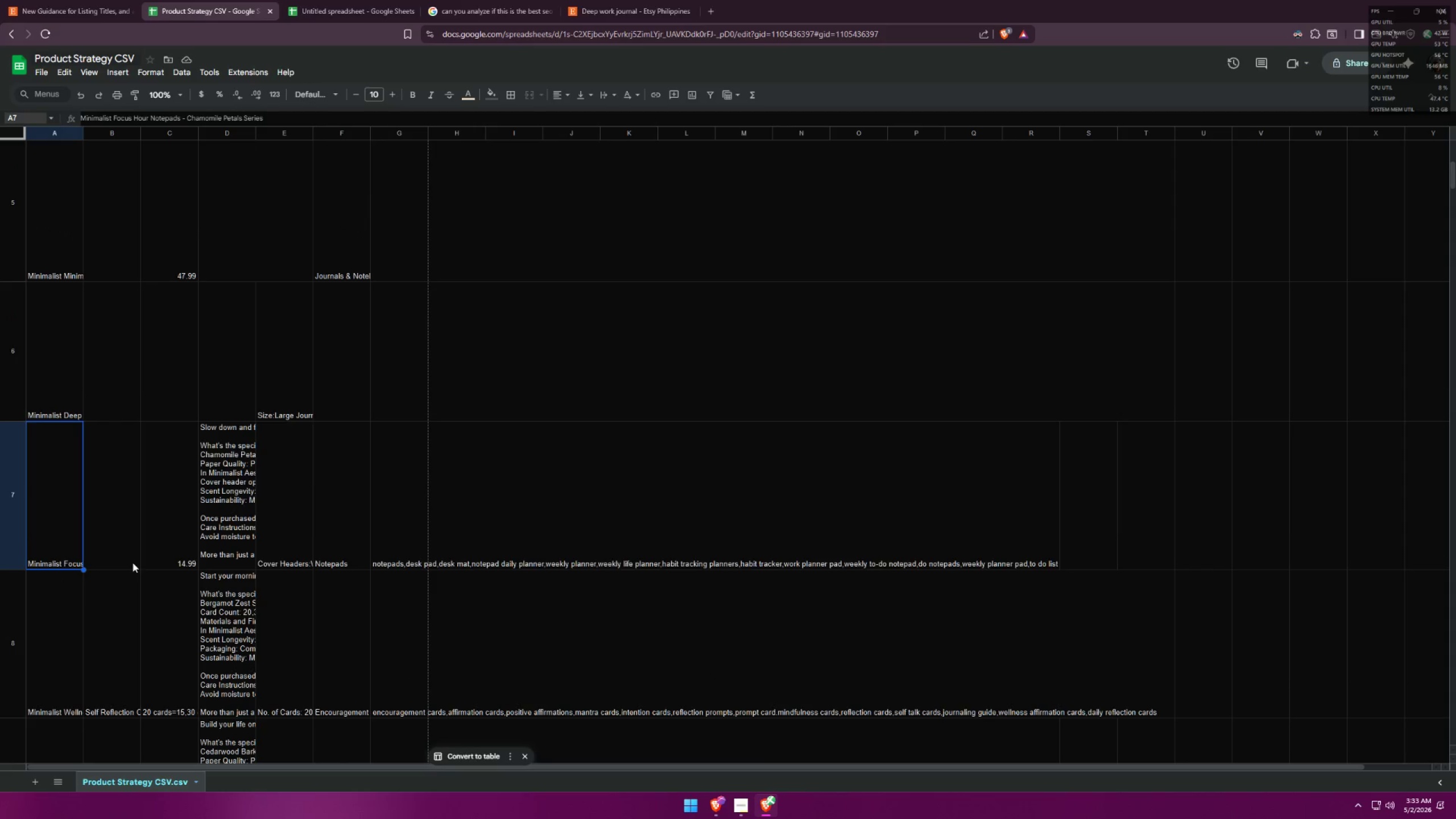 
scroll: coordinate [132, 559], scroll_direction: up, amount: 1.0
 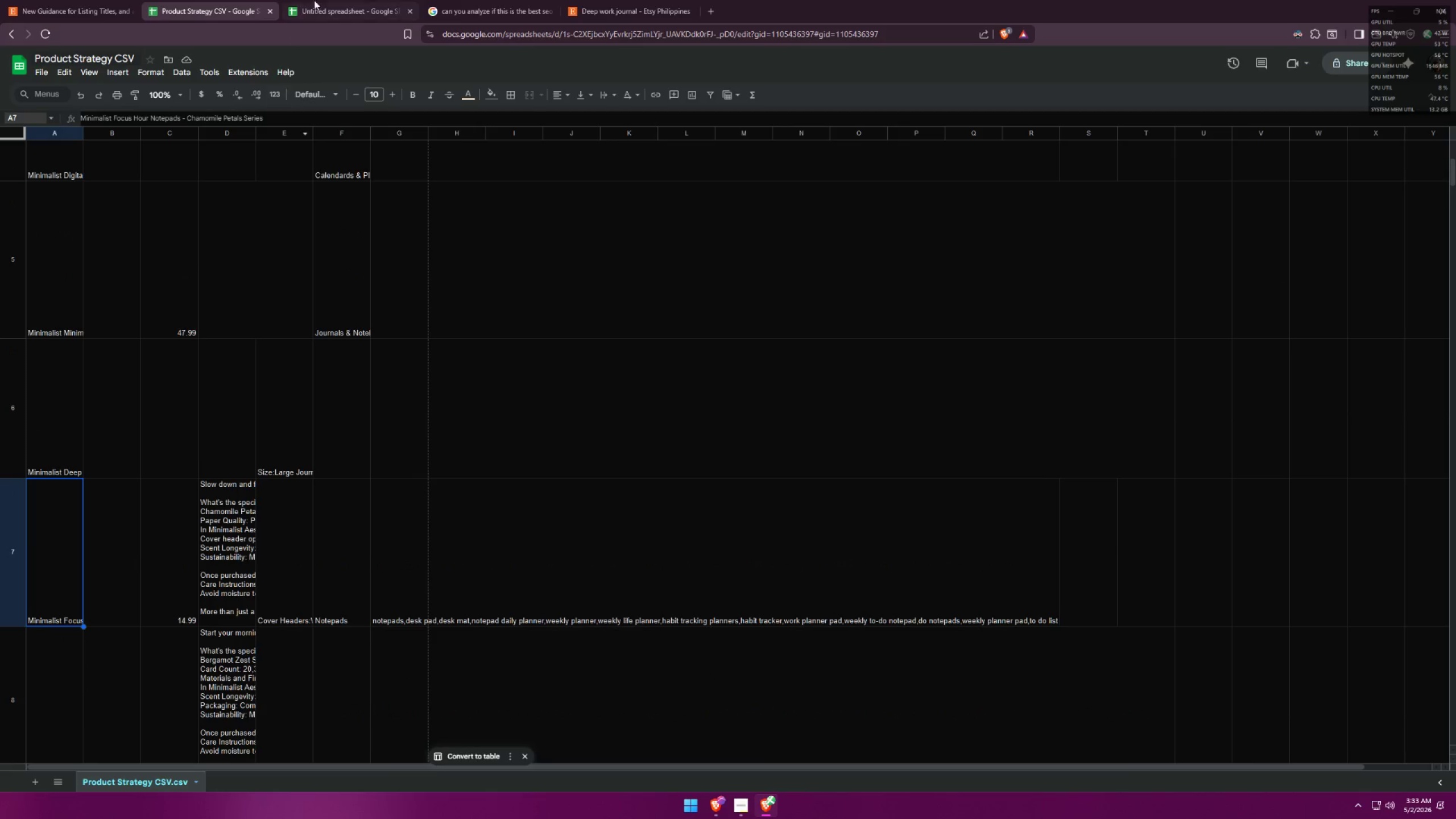 
left_click([328, 0])
 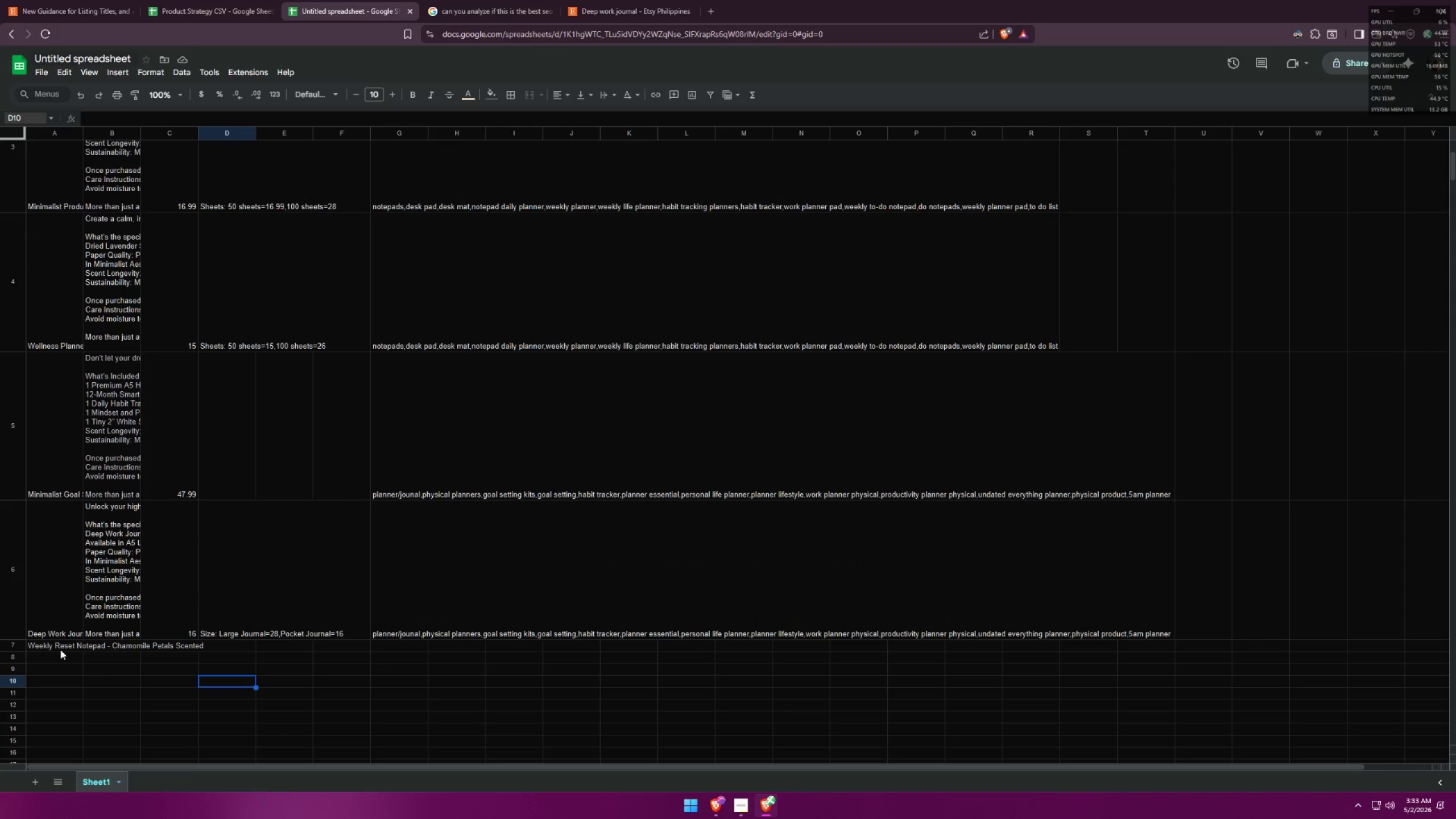 
left_click([636, 0])
 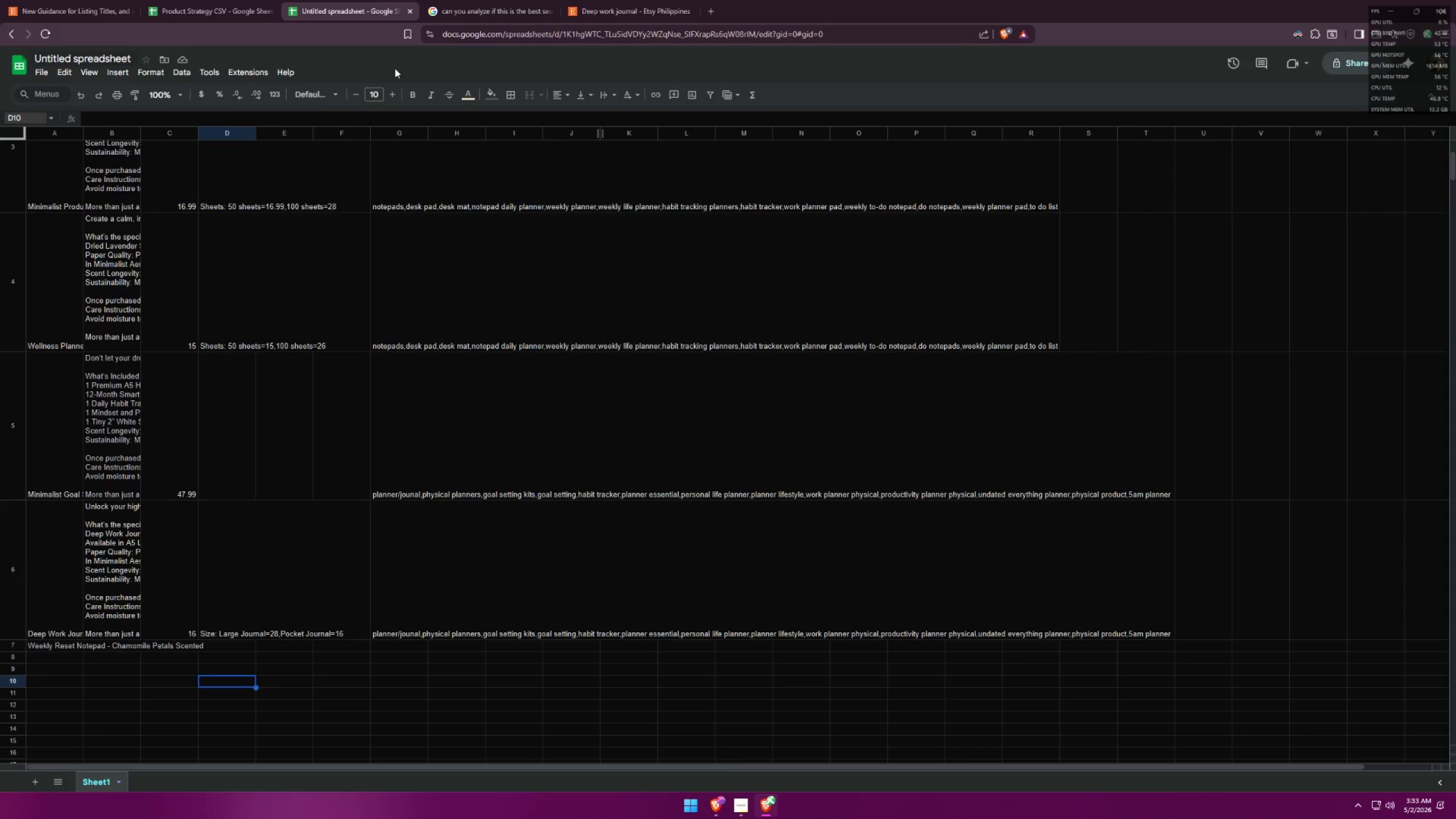 
left_click([489, 0])
 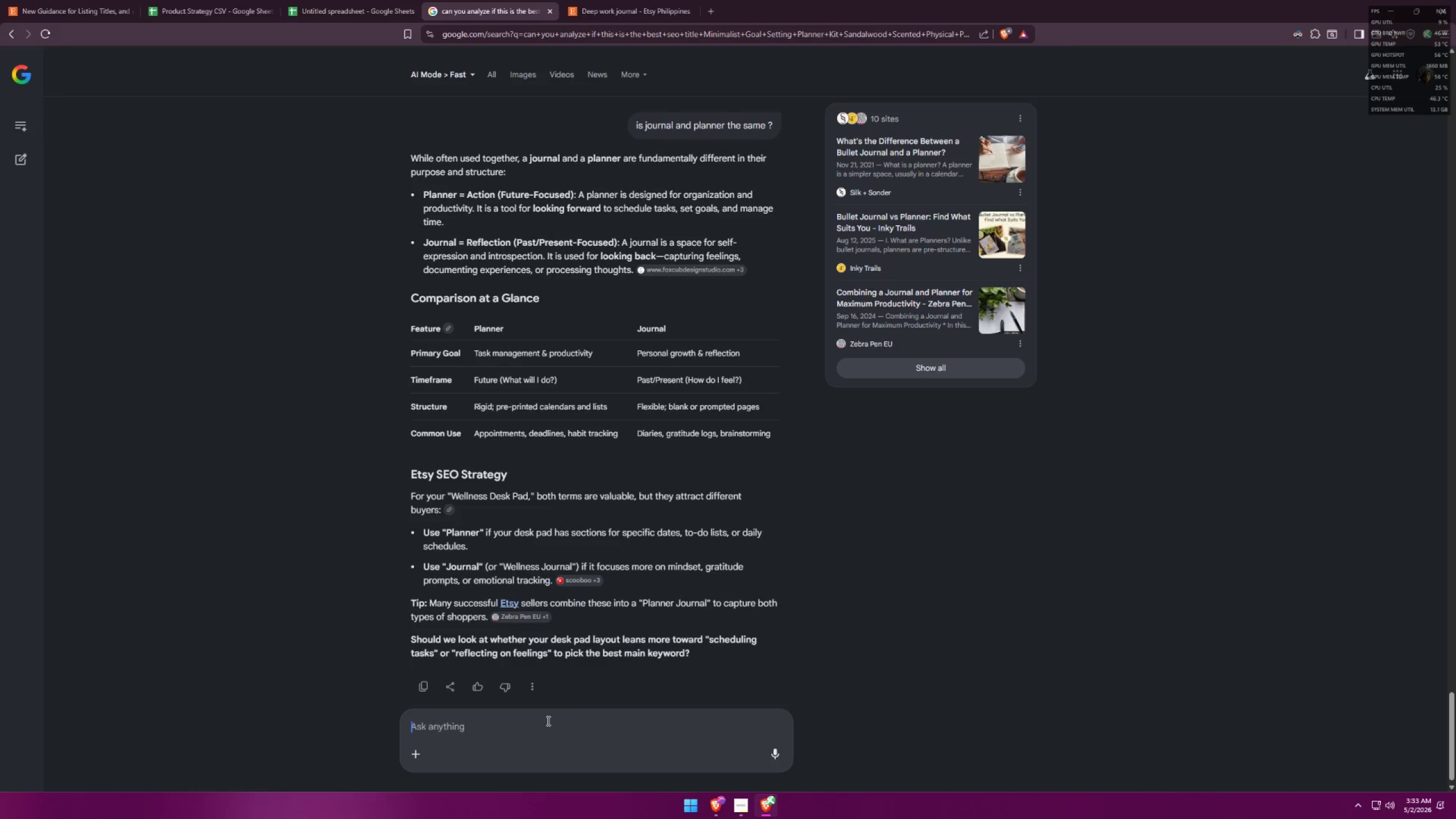 
type(is deep work plannr)
key(Backspace)
type(er - scented journal goo)
key(Backspace)
key(Backspace)
key(Backspace)
type(good?)
 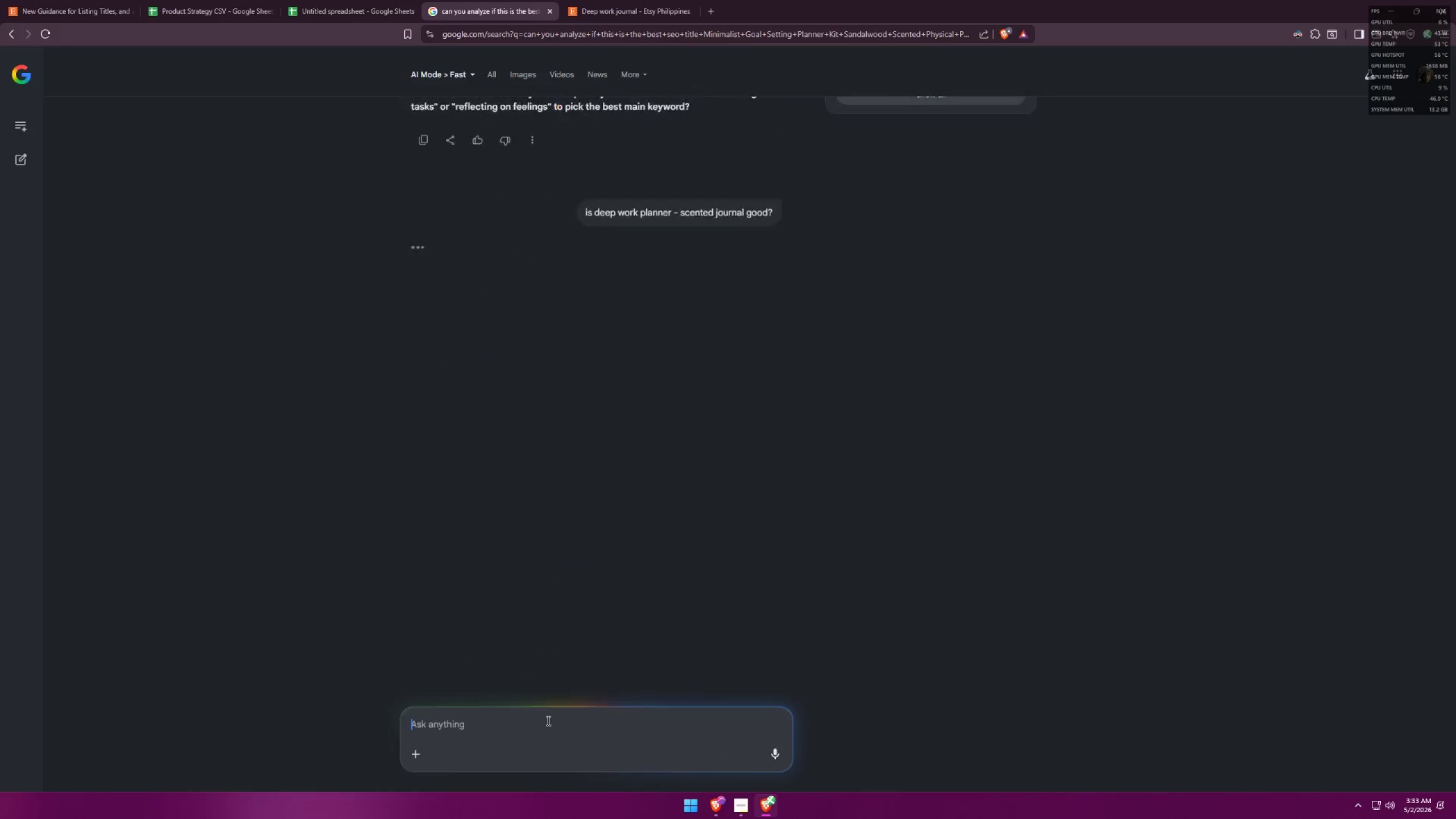 
 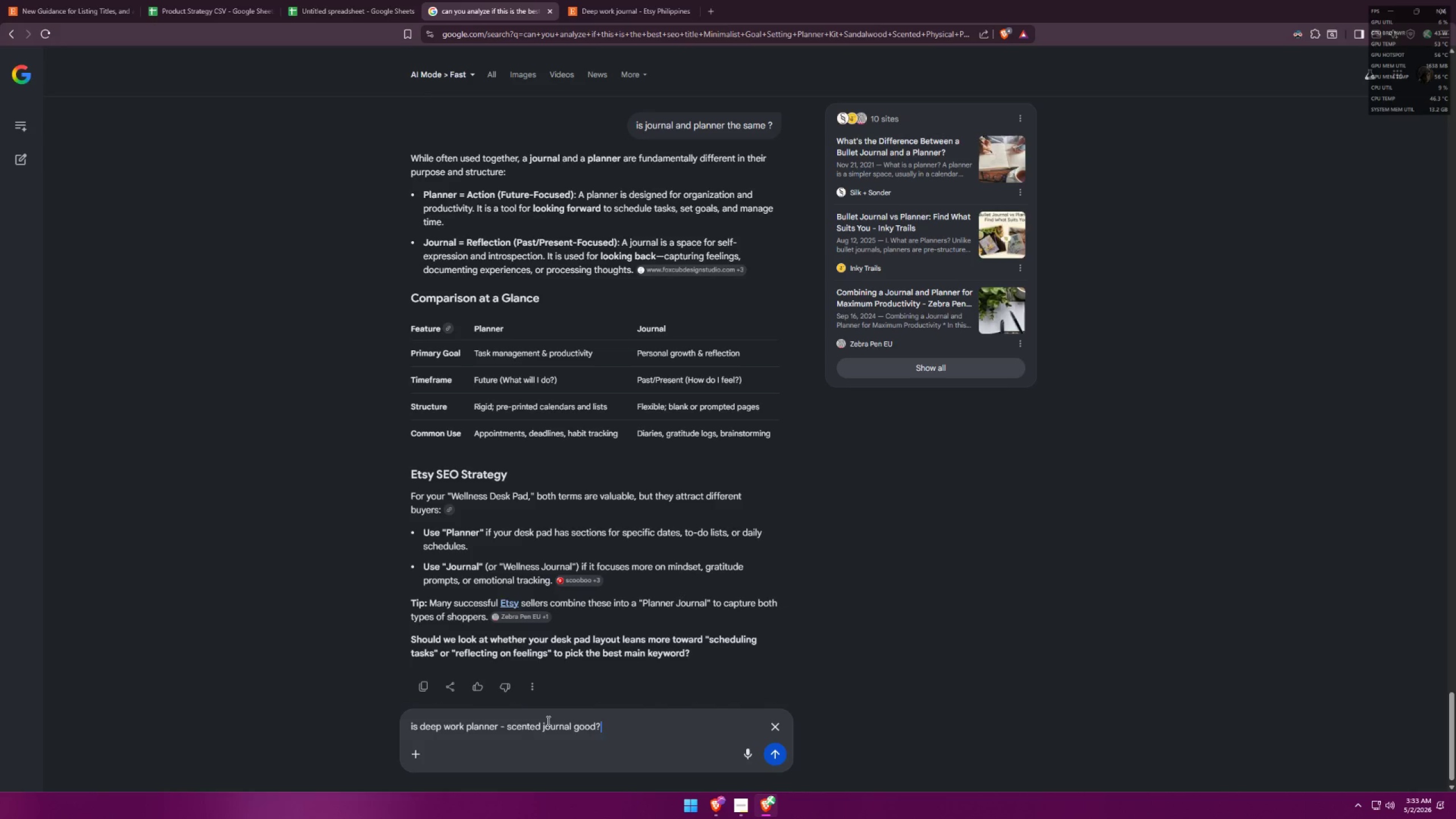 
key(Enter)
 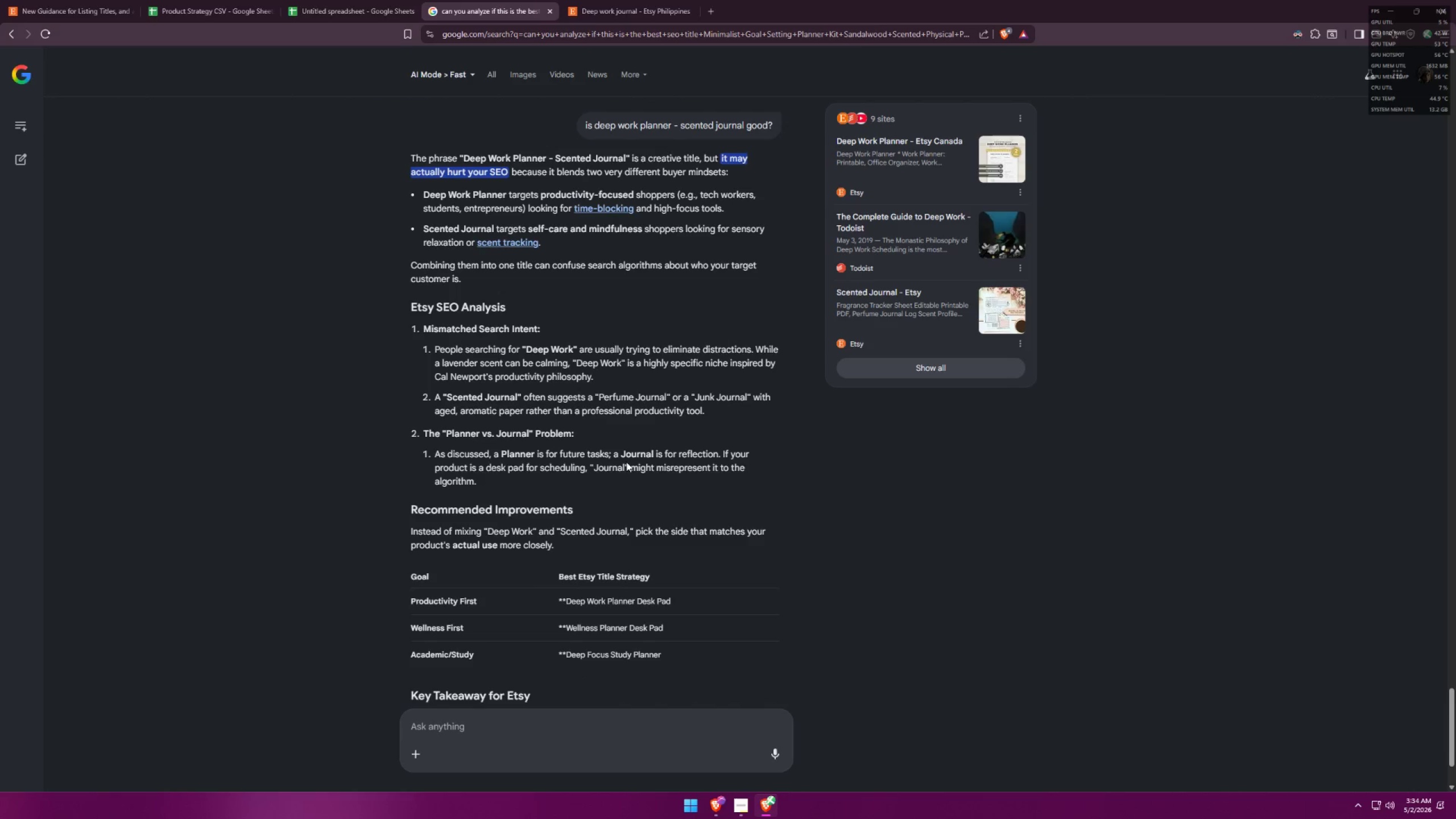 
wait(17.8)
 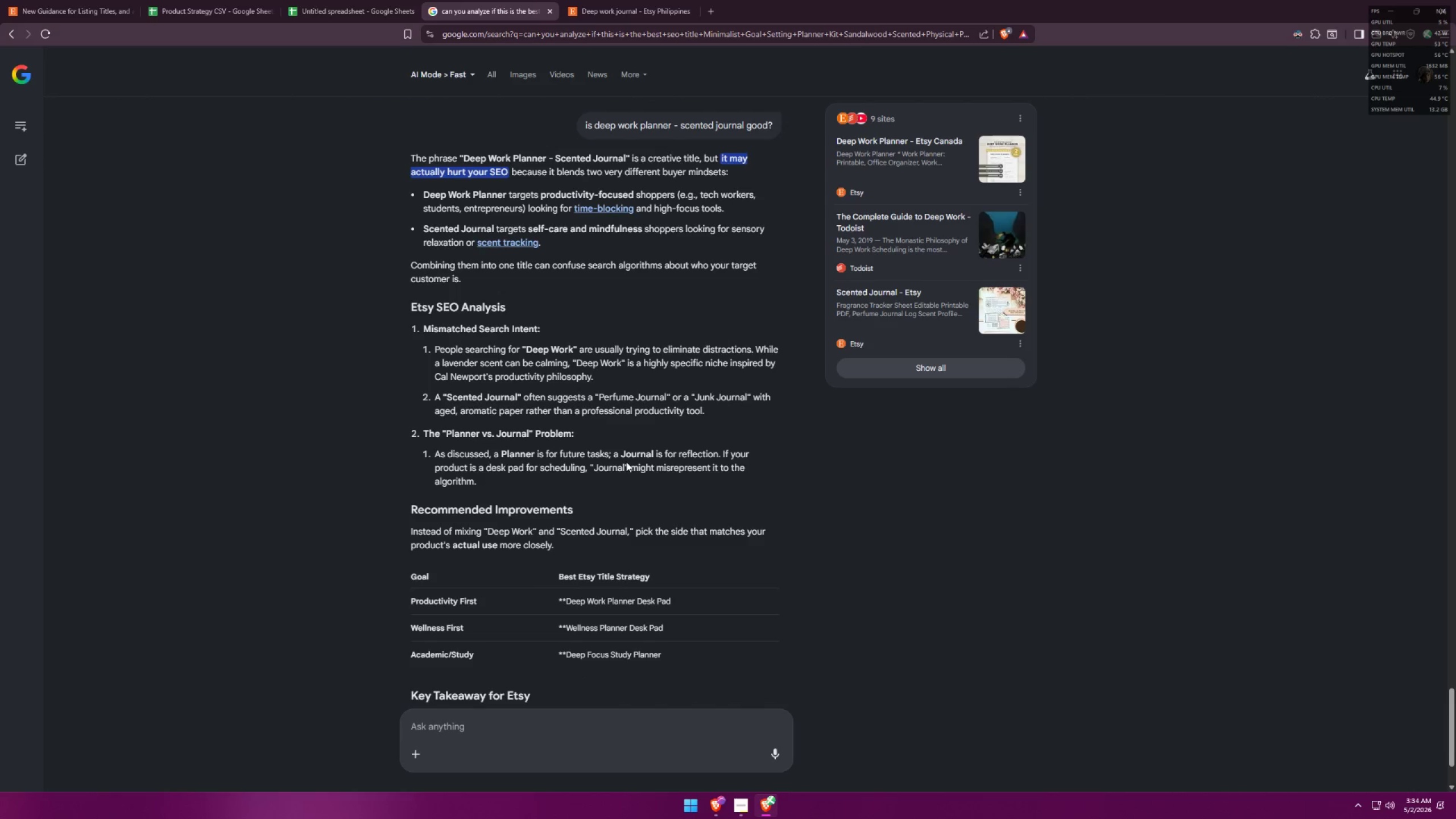 
scroll: coordinate [614, 481], scroll_direction: down, amount: 2.0
 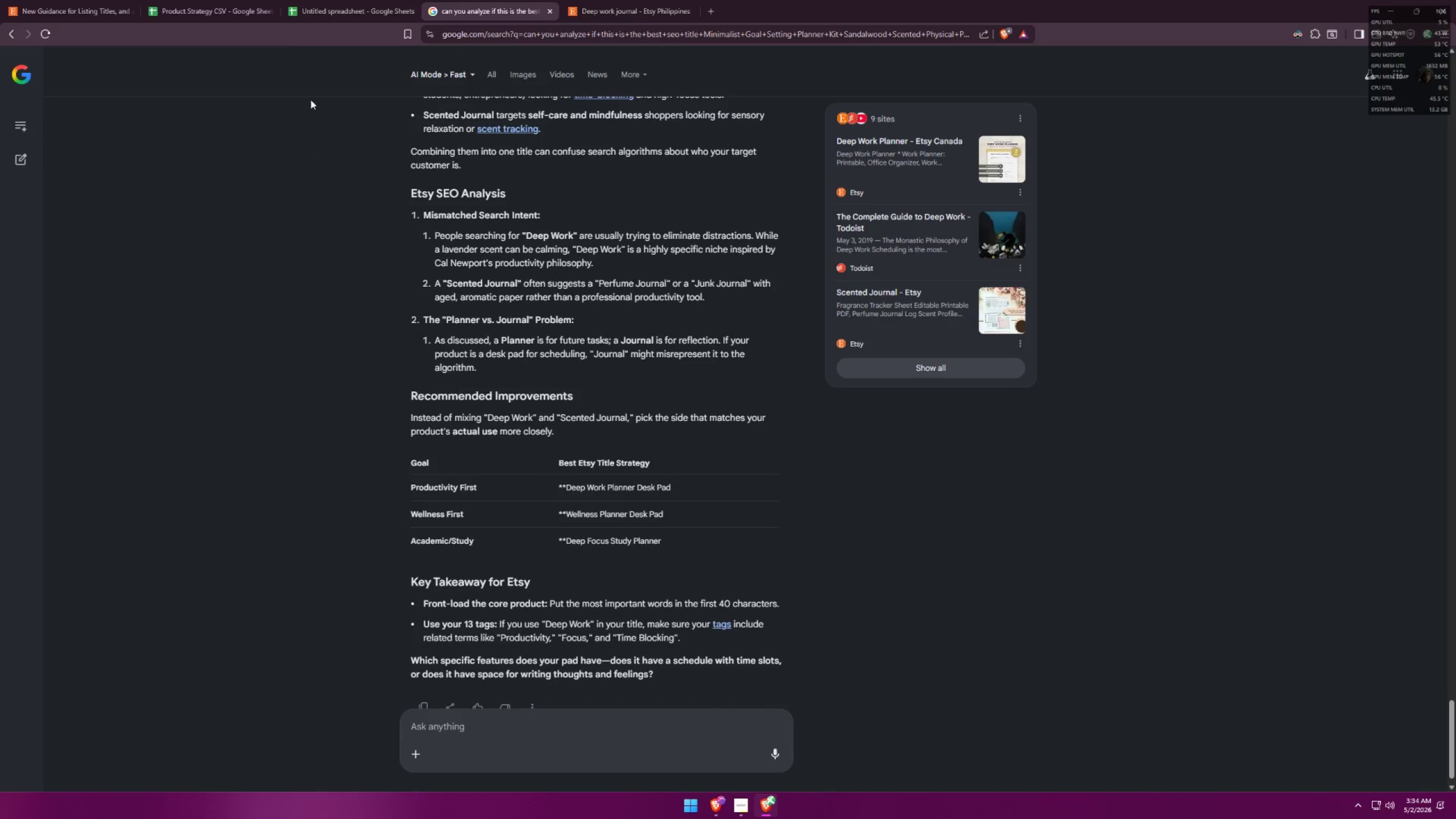 
left_click([34, 0])
 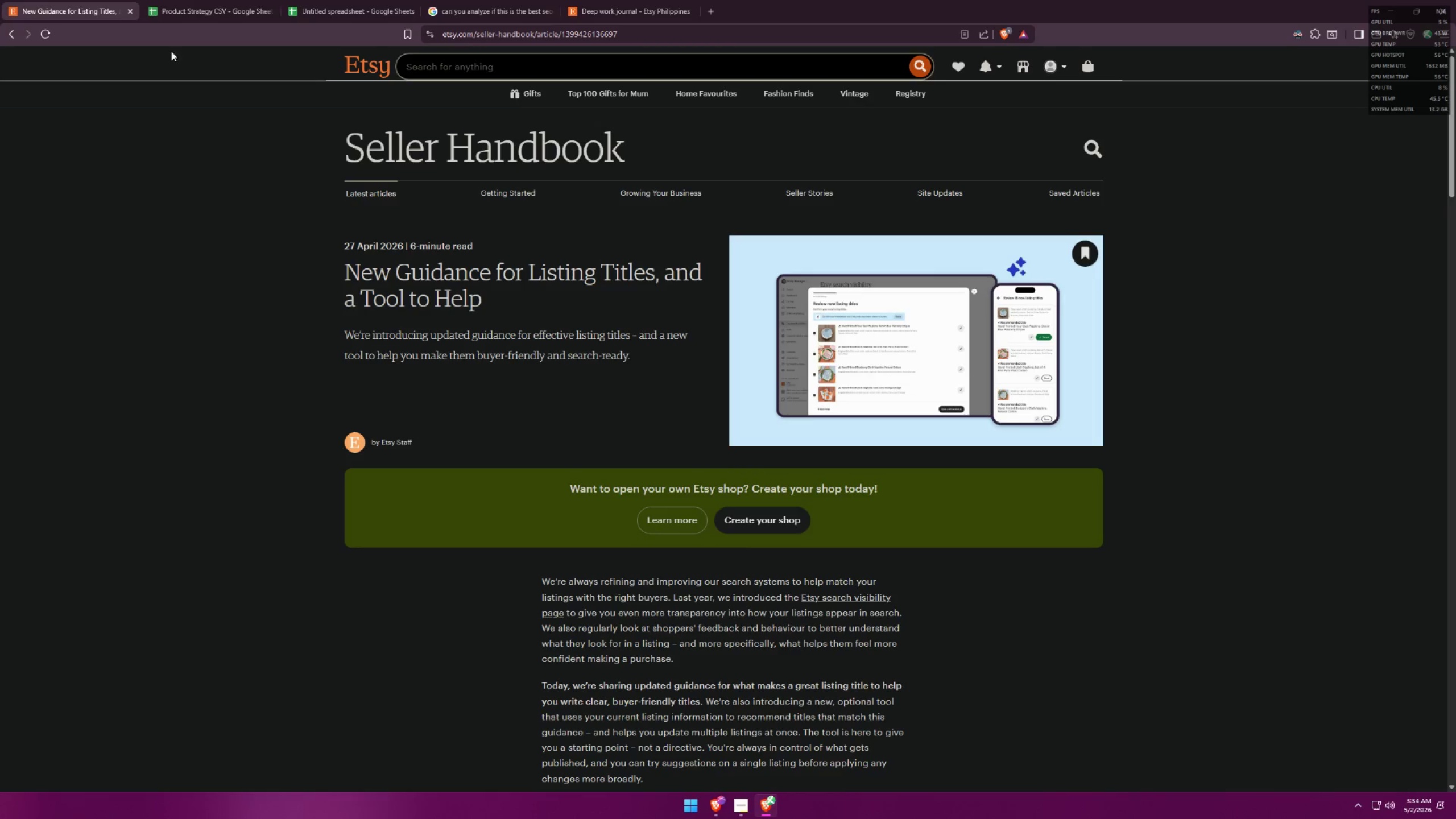 
left_click([324, 0])
 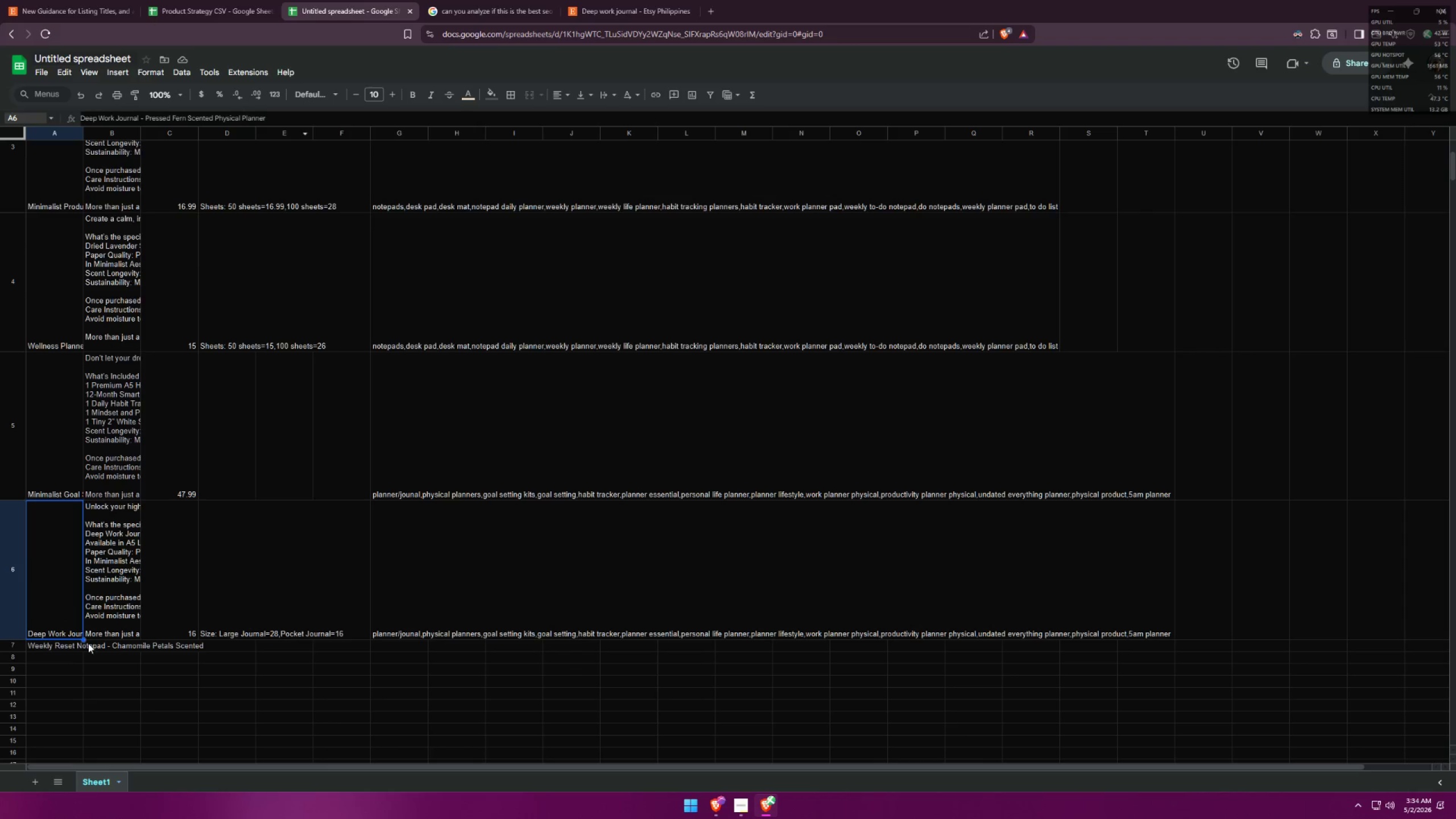 
wait(10.5)
 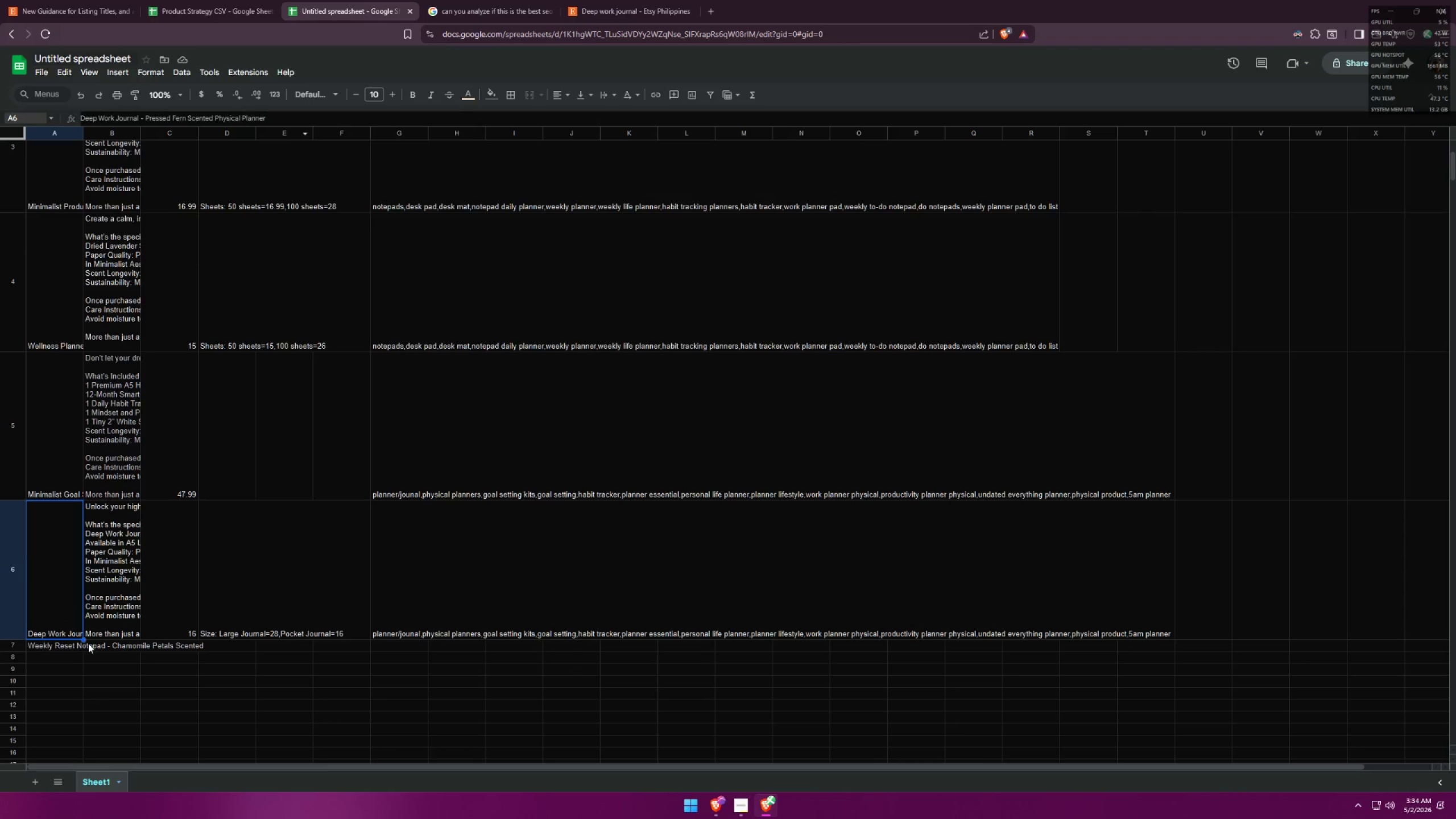 
left_click([62, 646])
 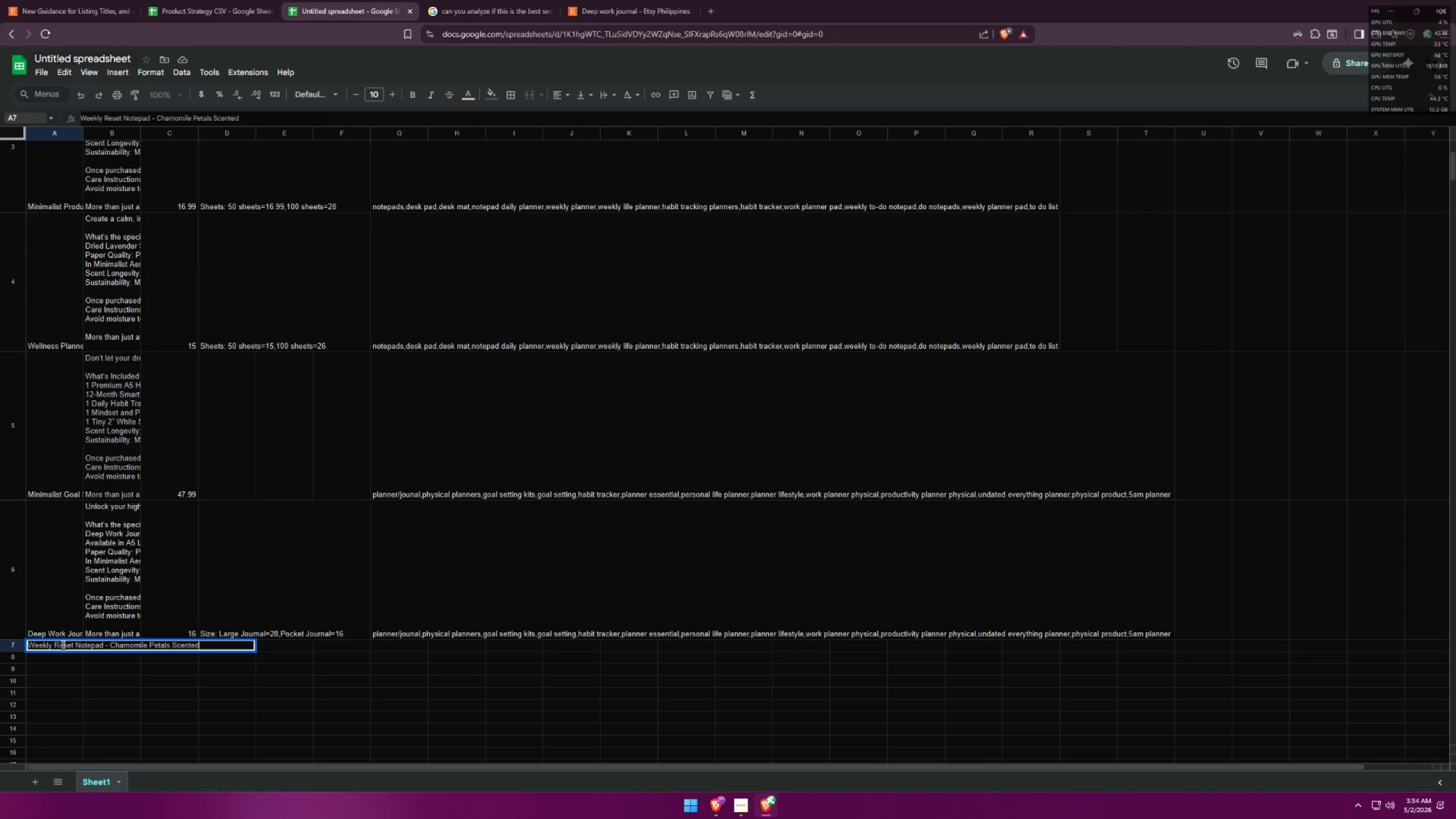 
triple_click([62, 646])
 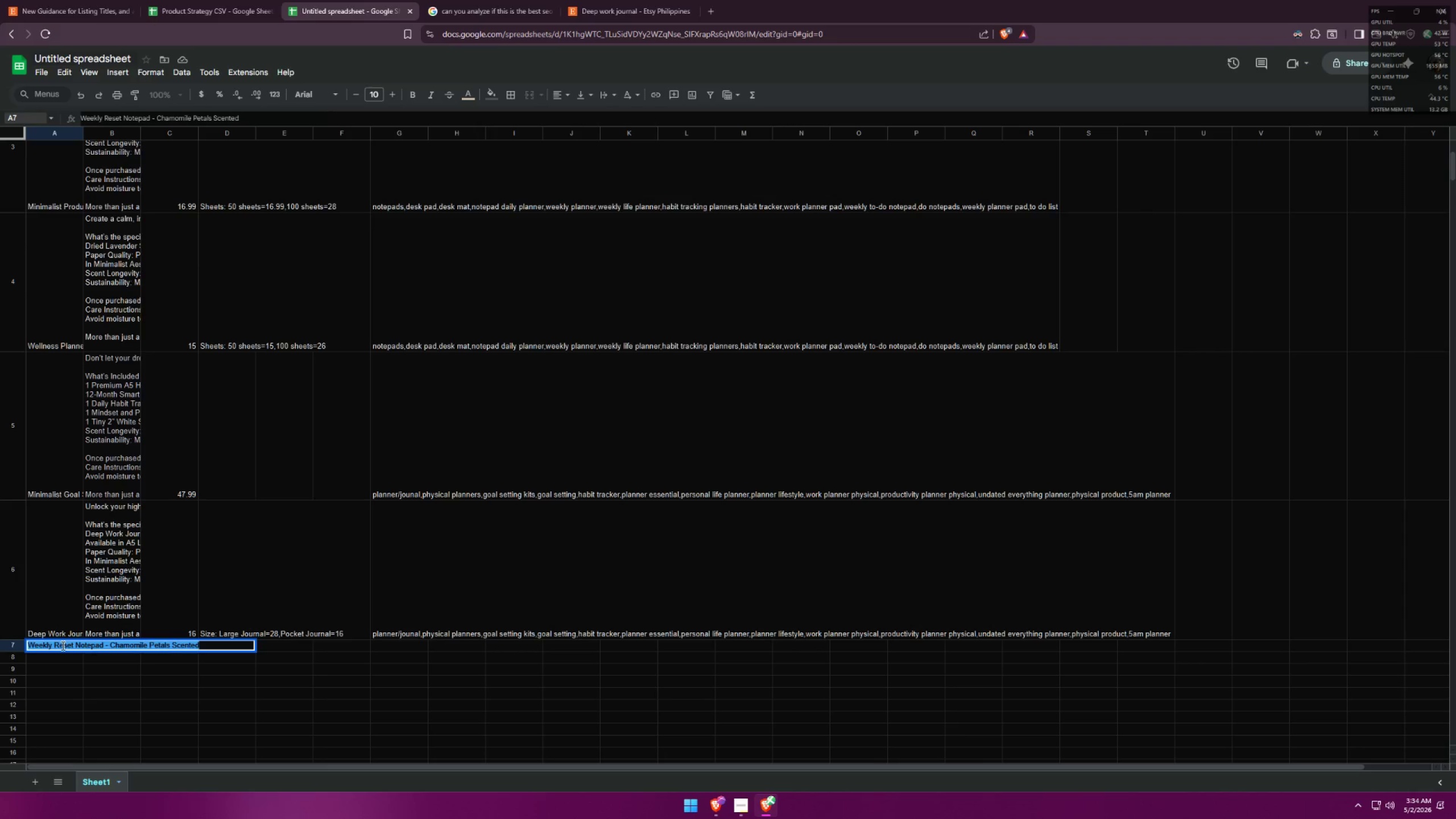 
key(Control+ControlLeft)
 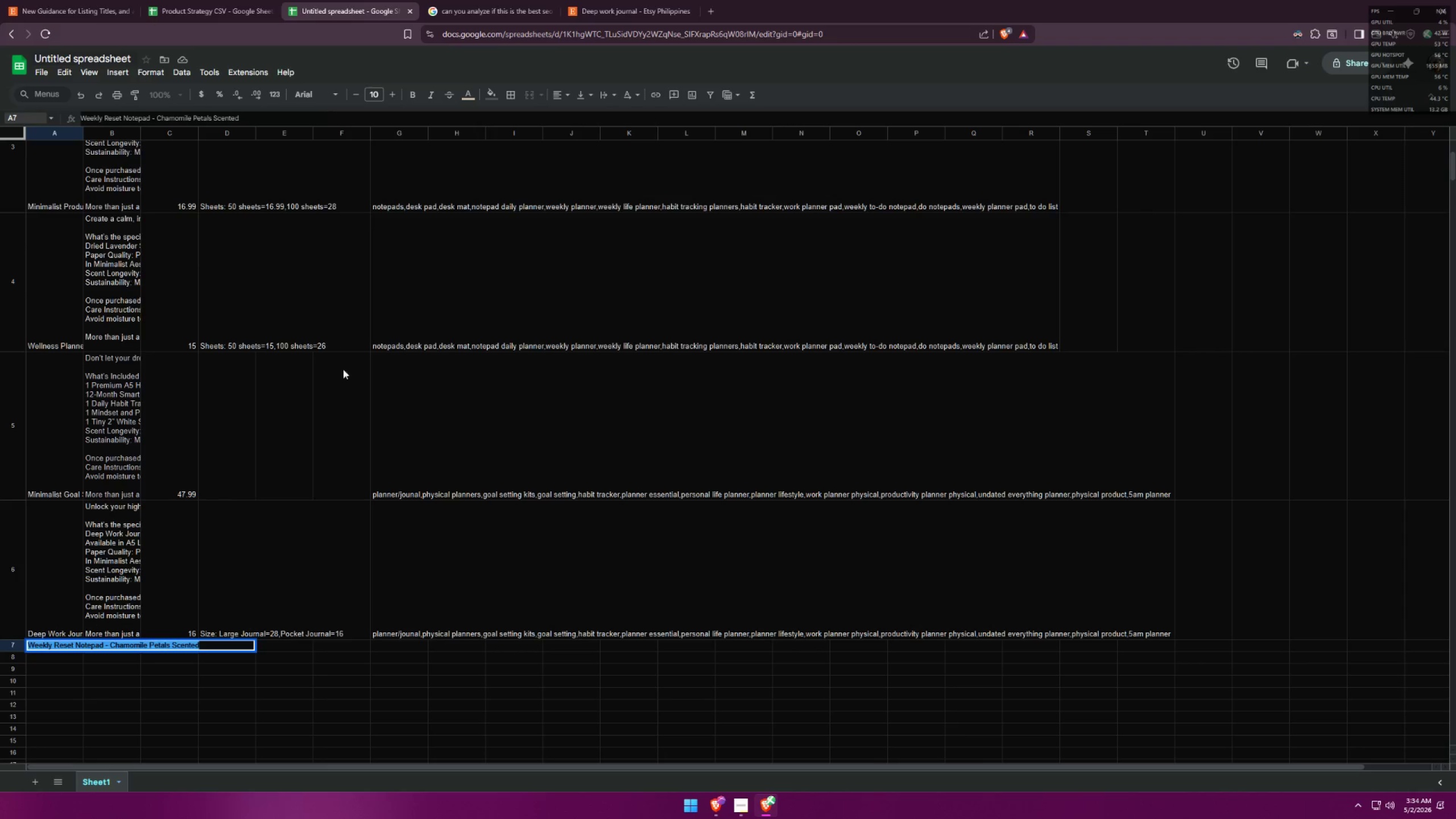 
key(Control+C)
 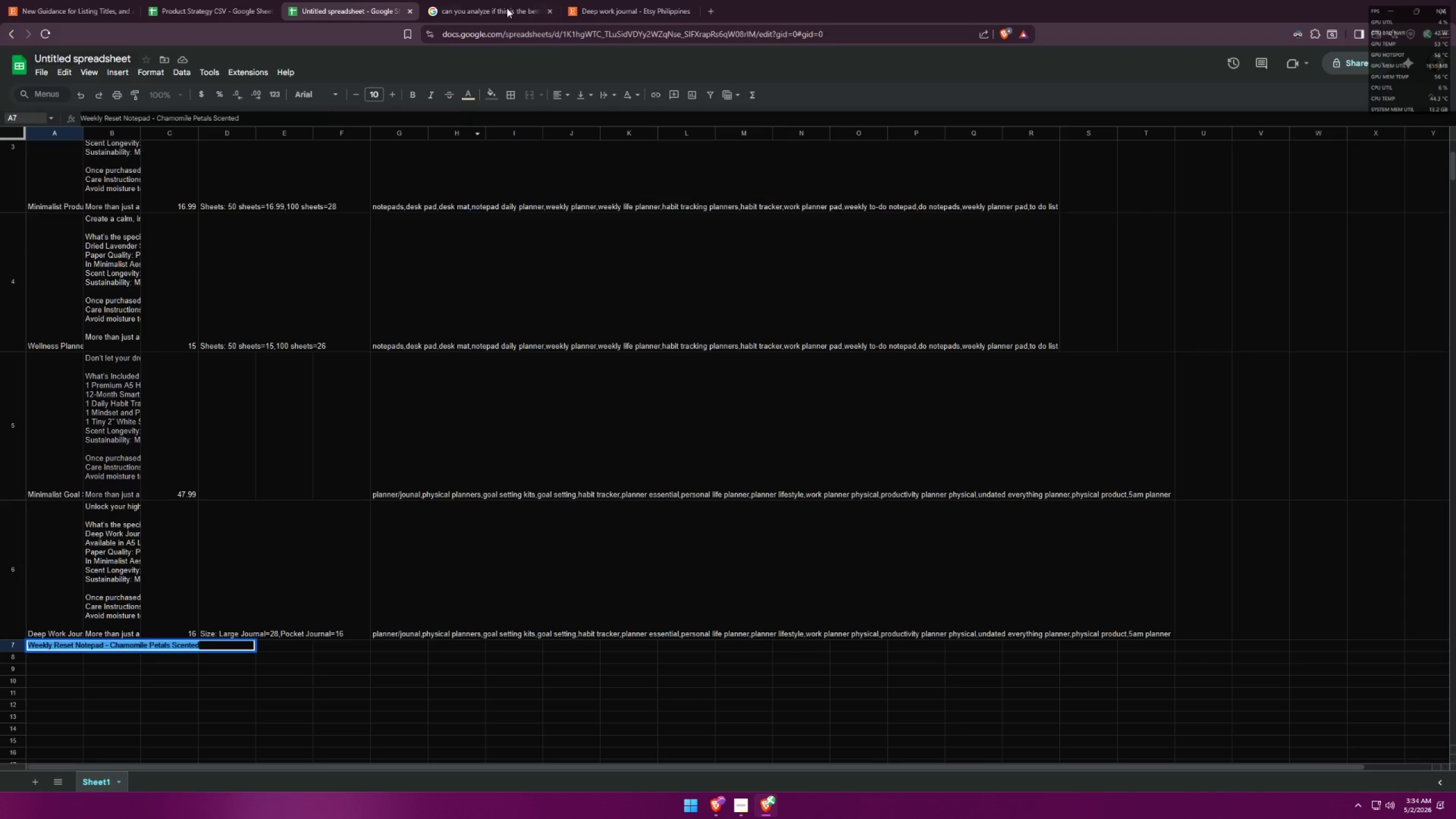 
left_click([507, 0])
 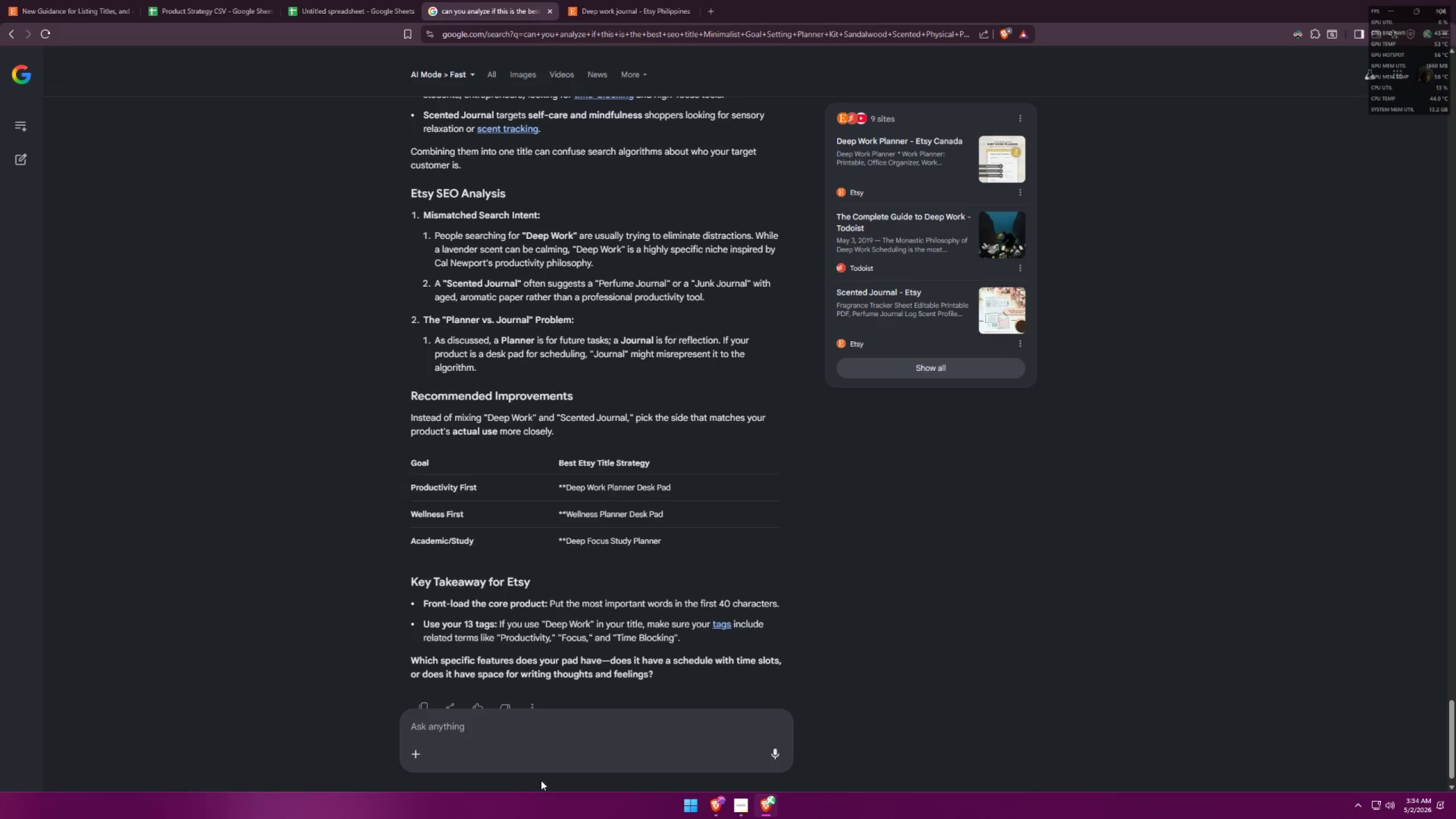 
type(how about his)
key(Backspace)
key(Backspace)
key(Backspace)
type(this )
 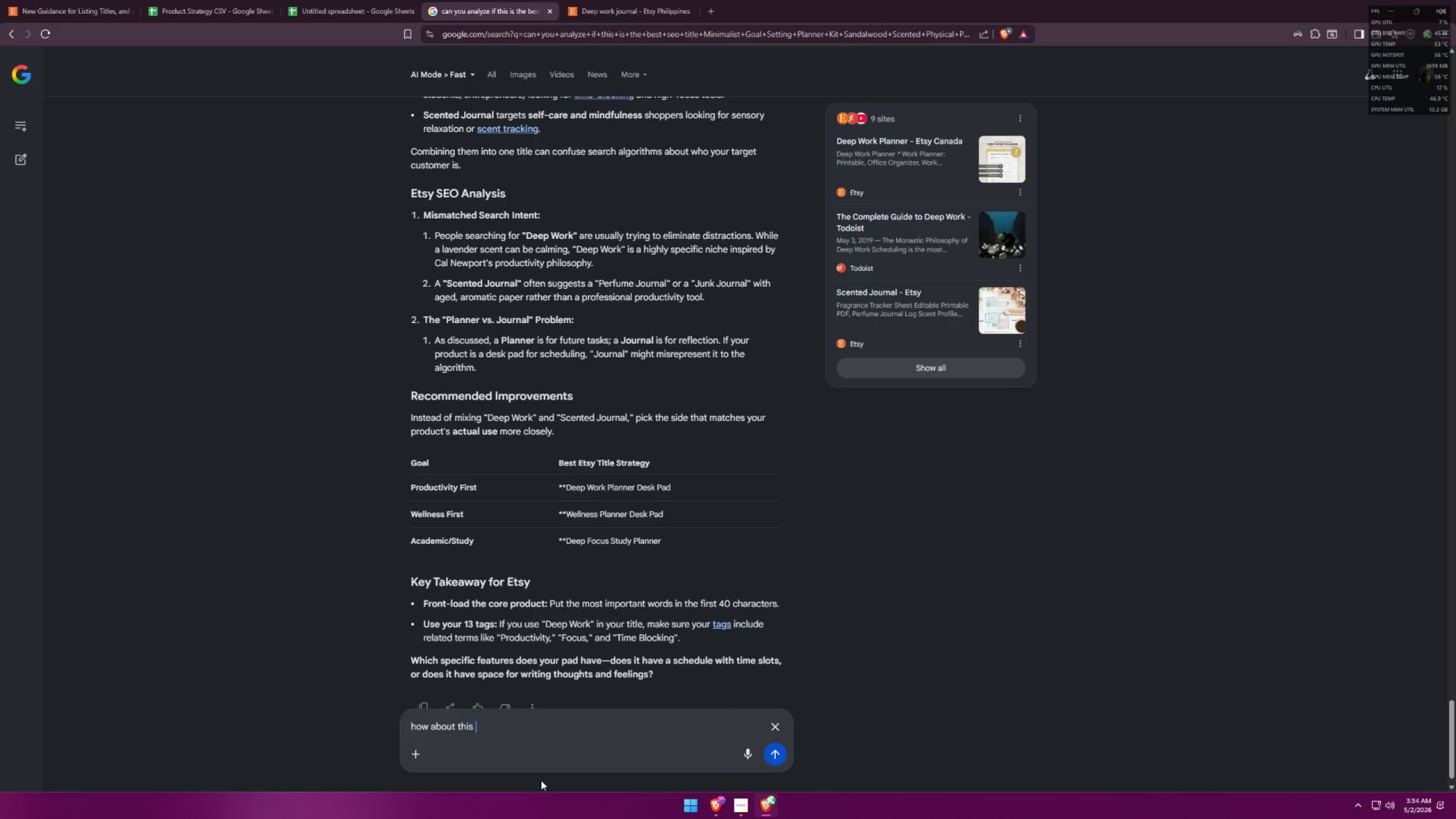 
key(Control+ControlLeft)
 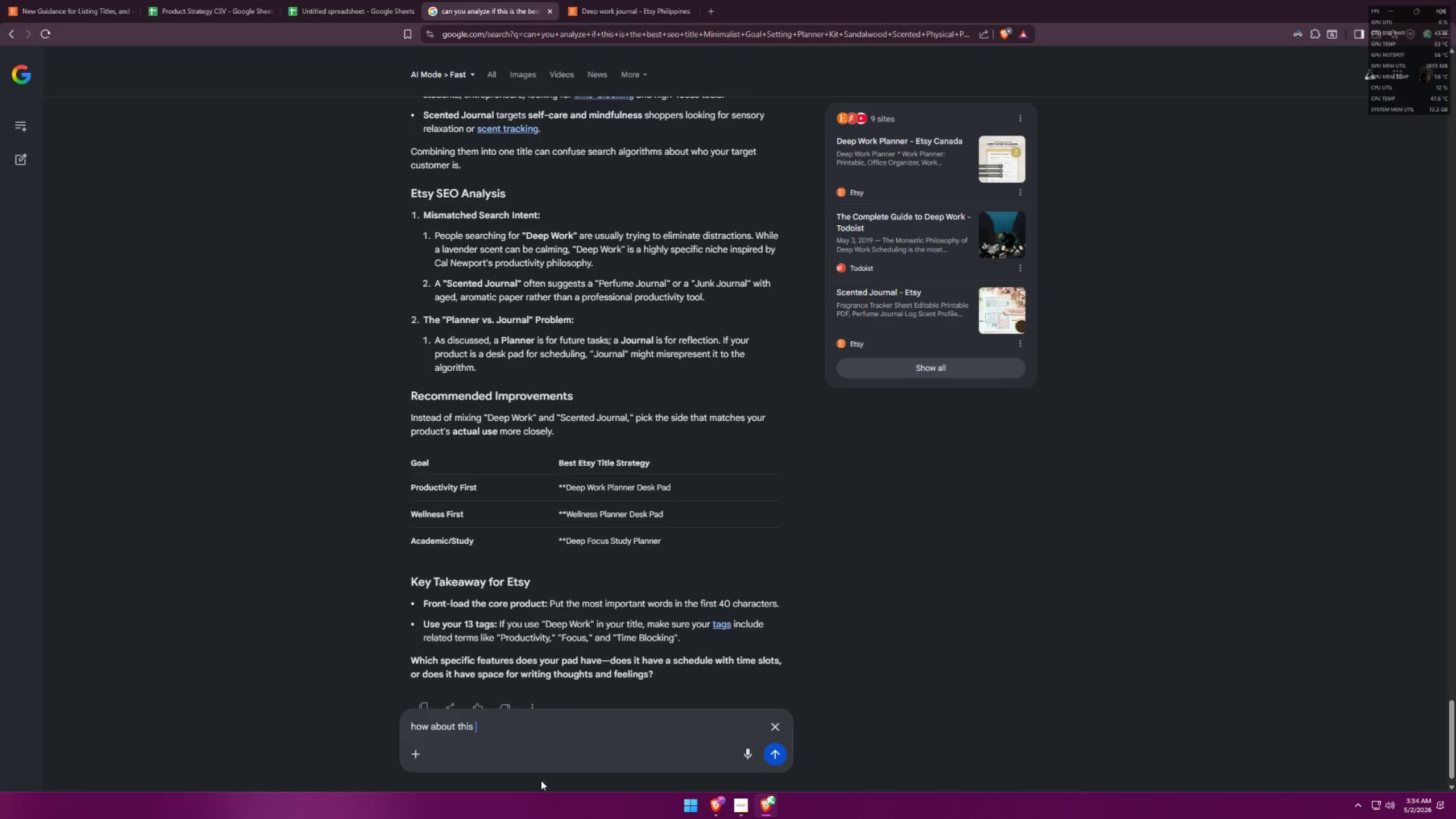 
key(Control+V)
 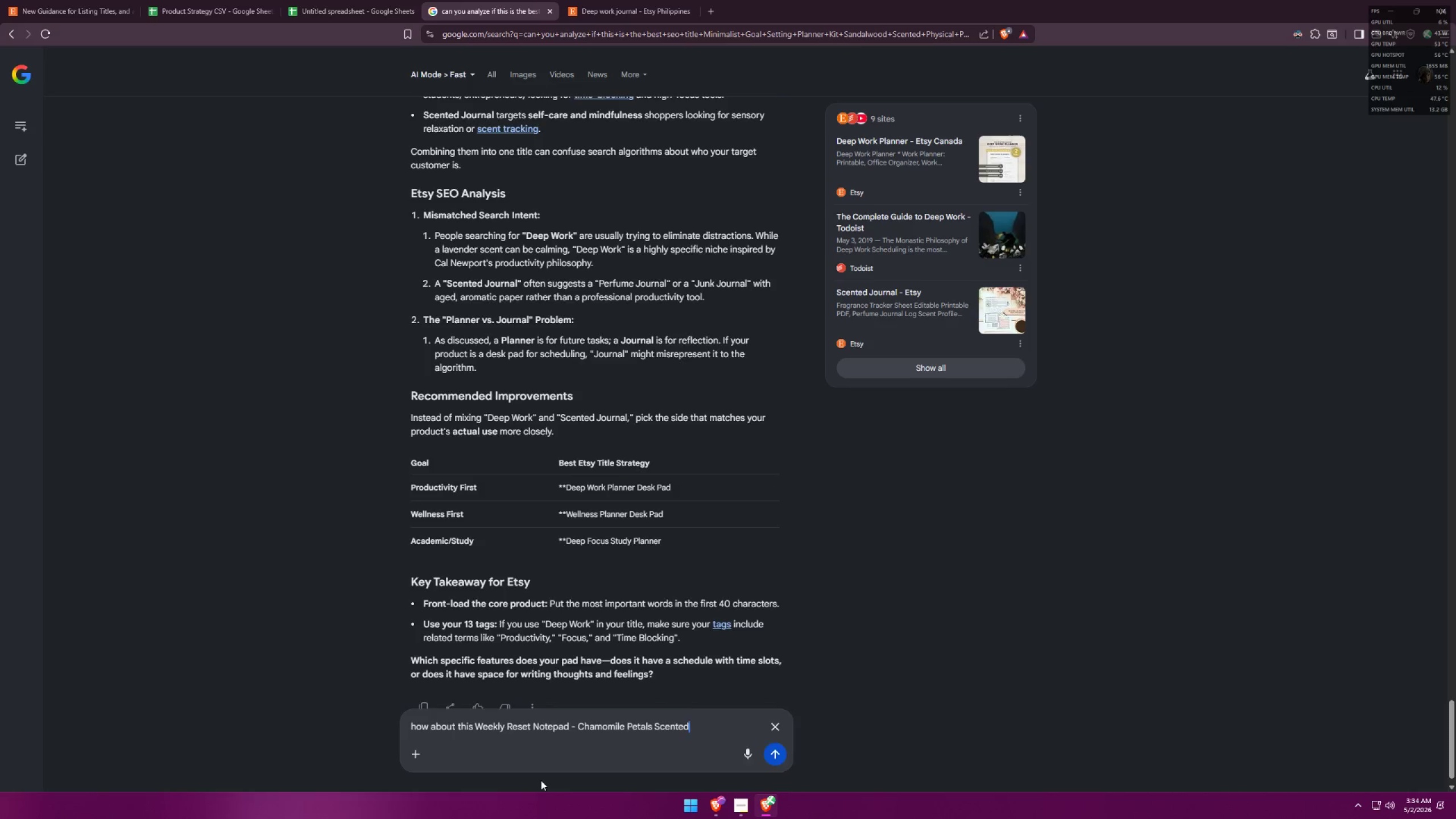 
key(Enter)
 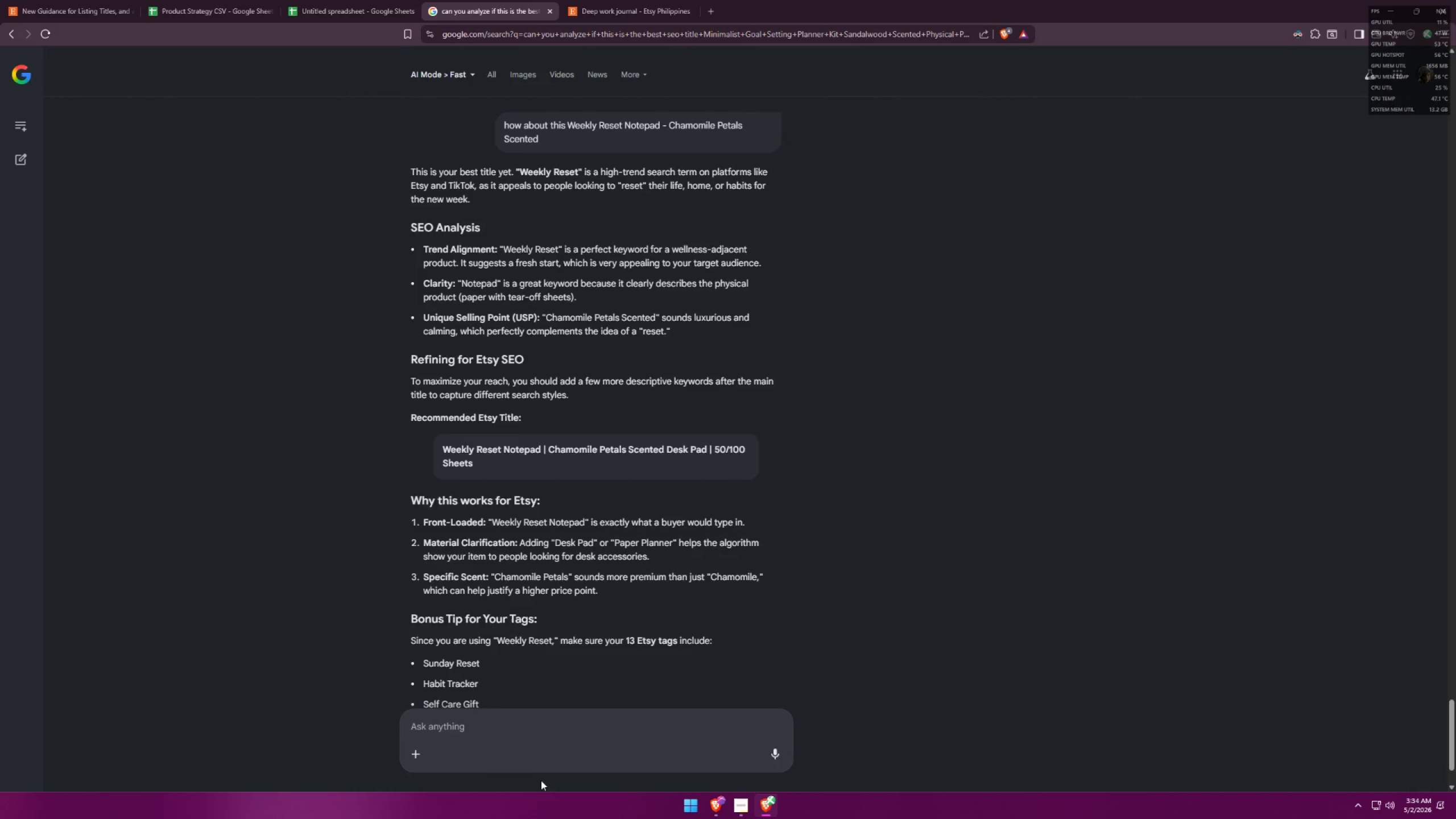 
wait(8.34)
 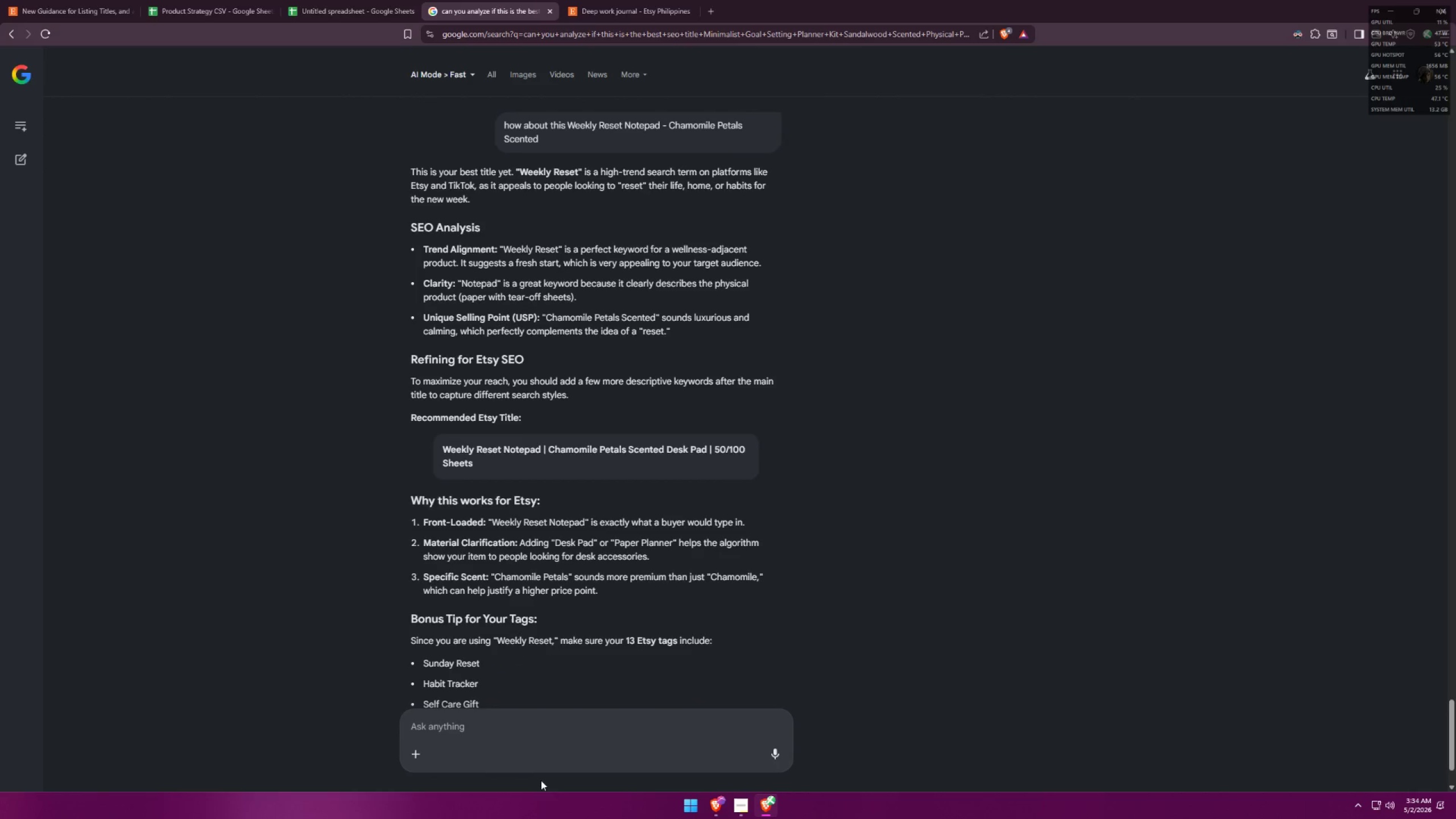 
left_click([232, 0])
 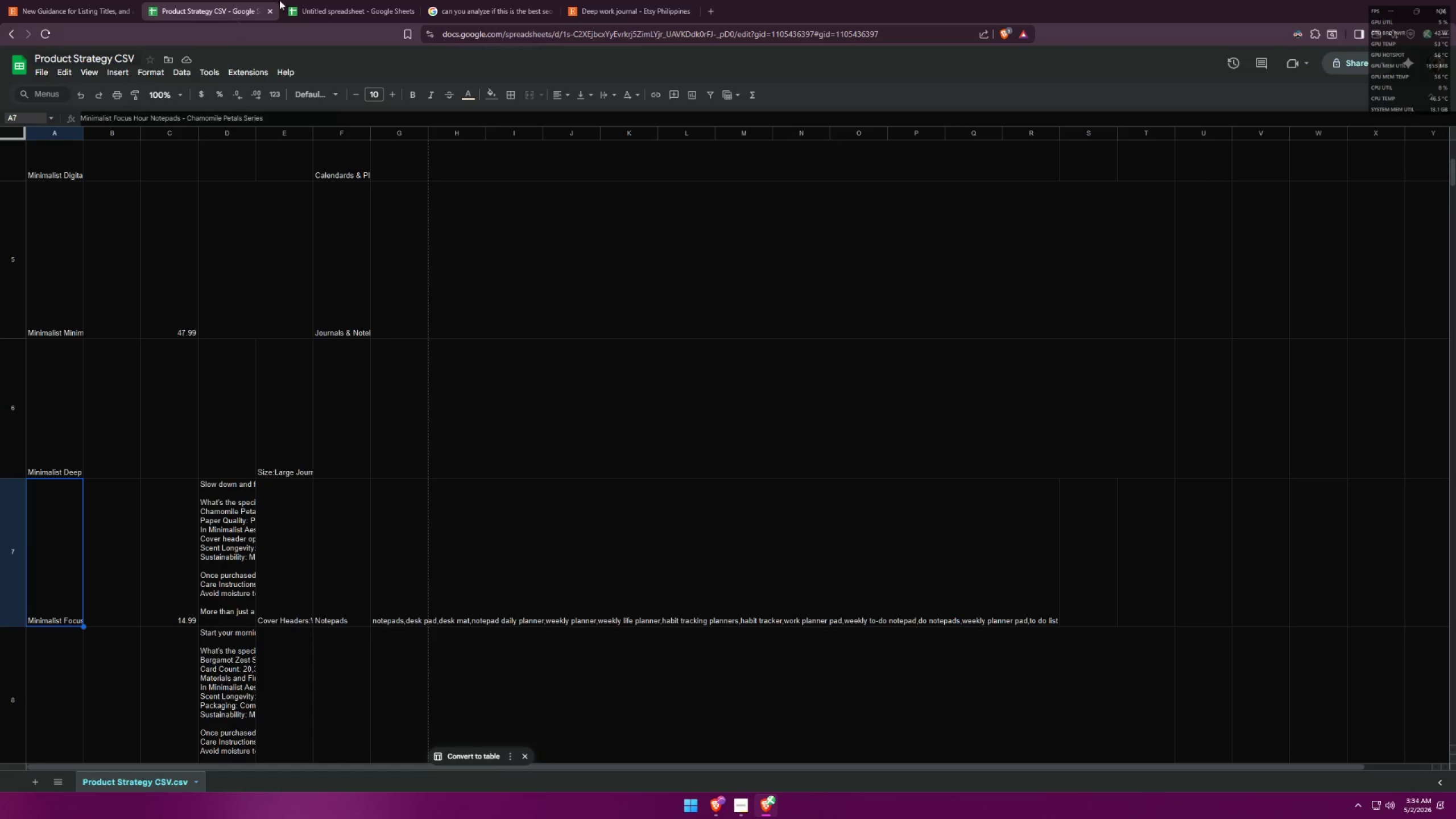 
left_click([337, 0])
 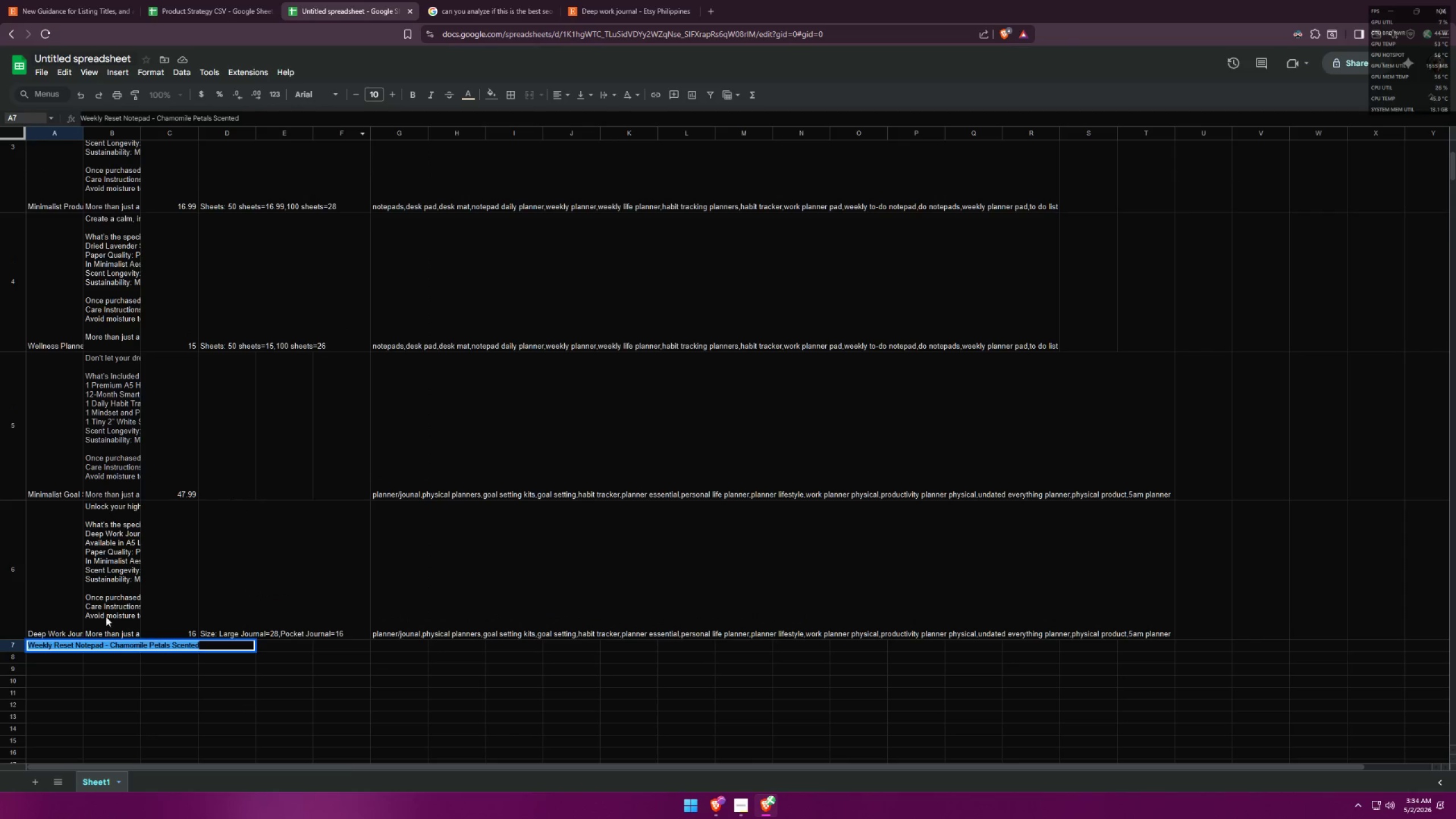 
left_click([76, 664])
 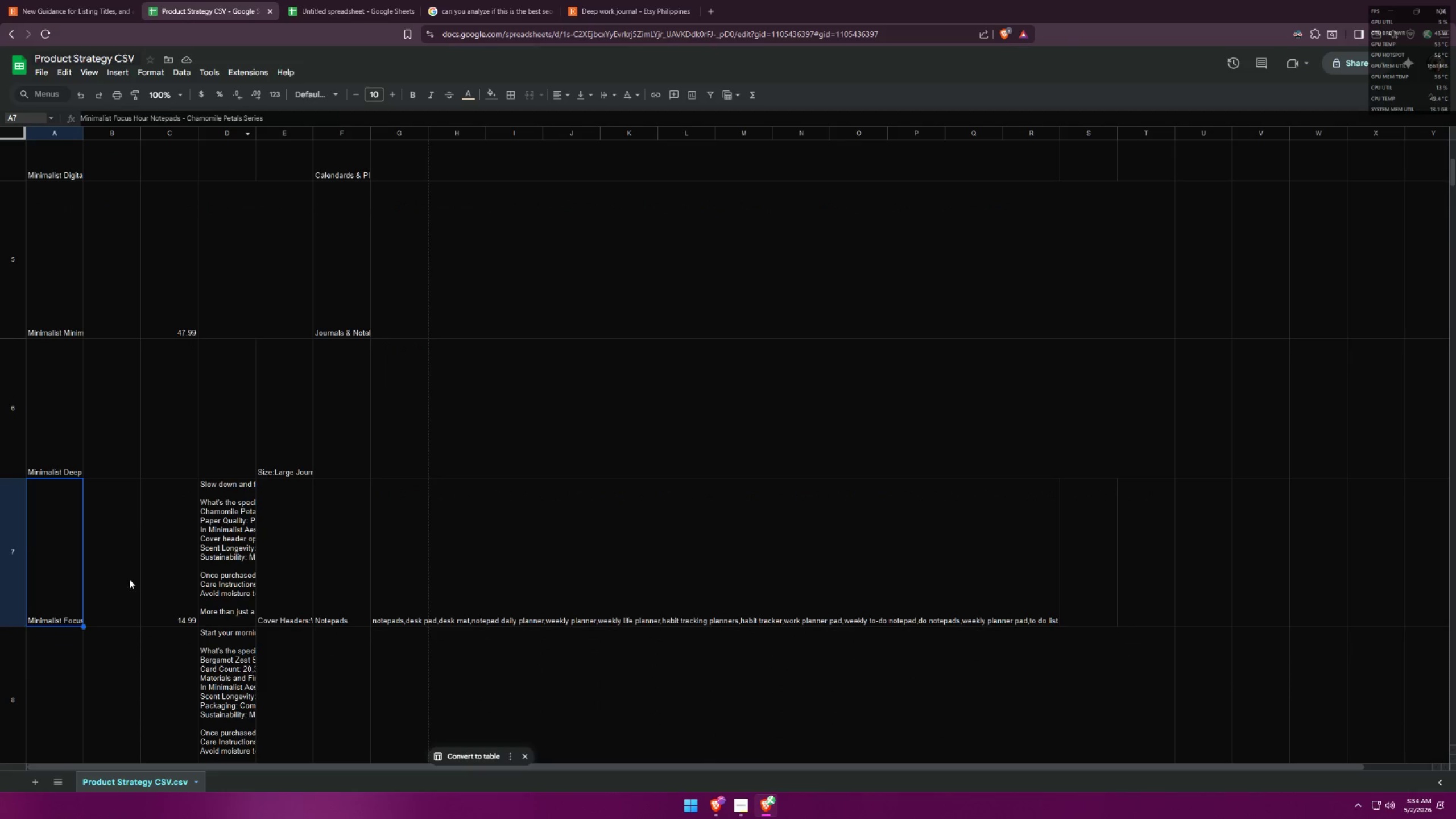 
triple_click([228, 530])
 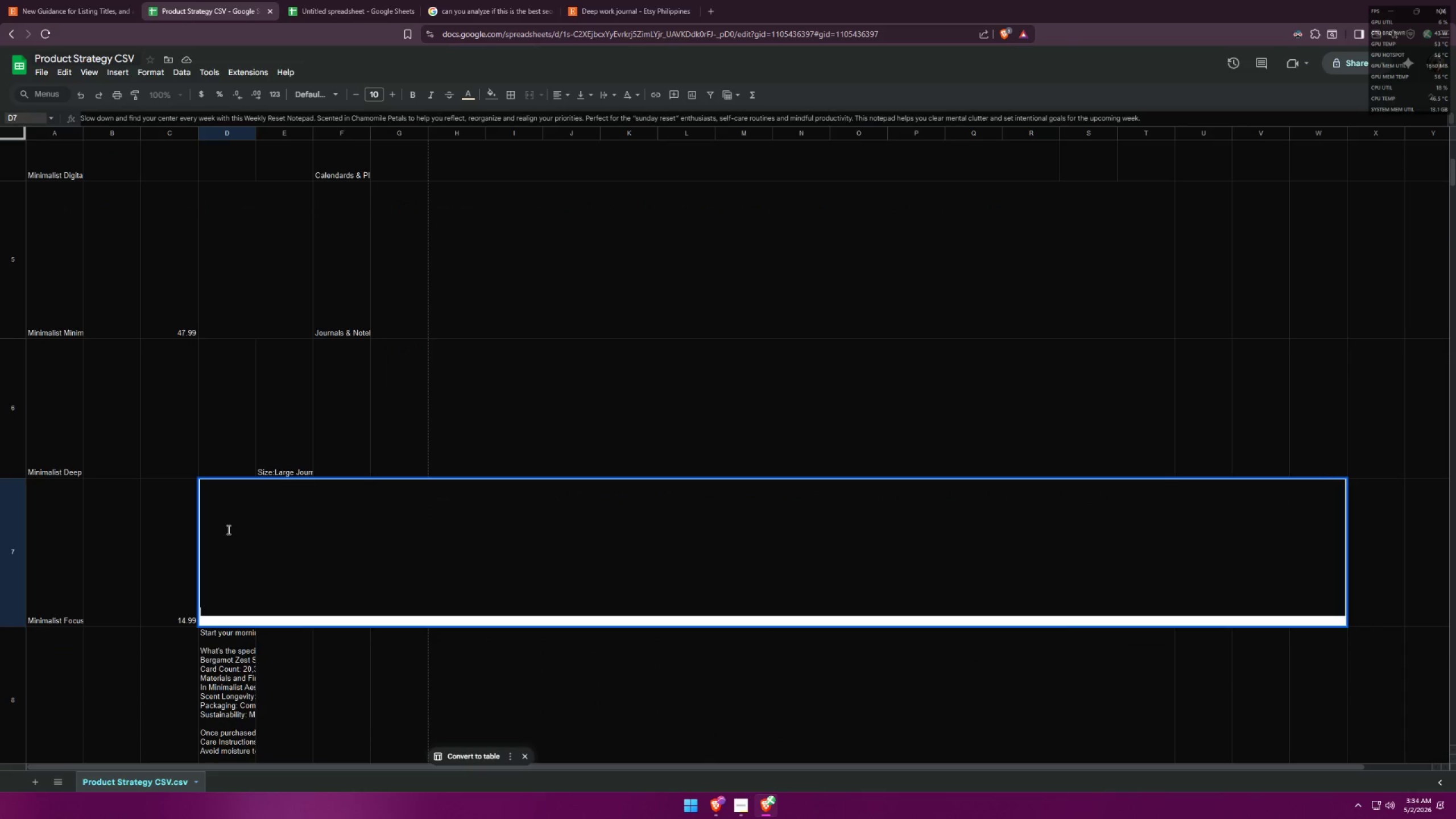 
key(Control+A)
 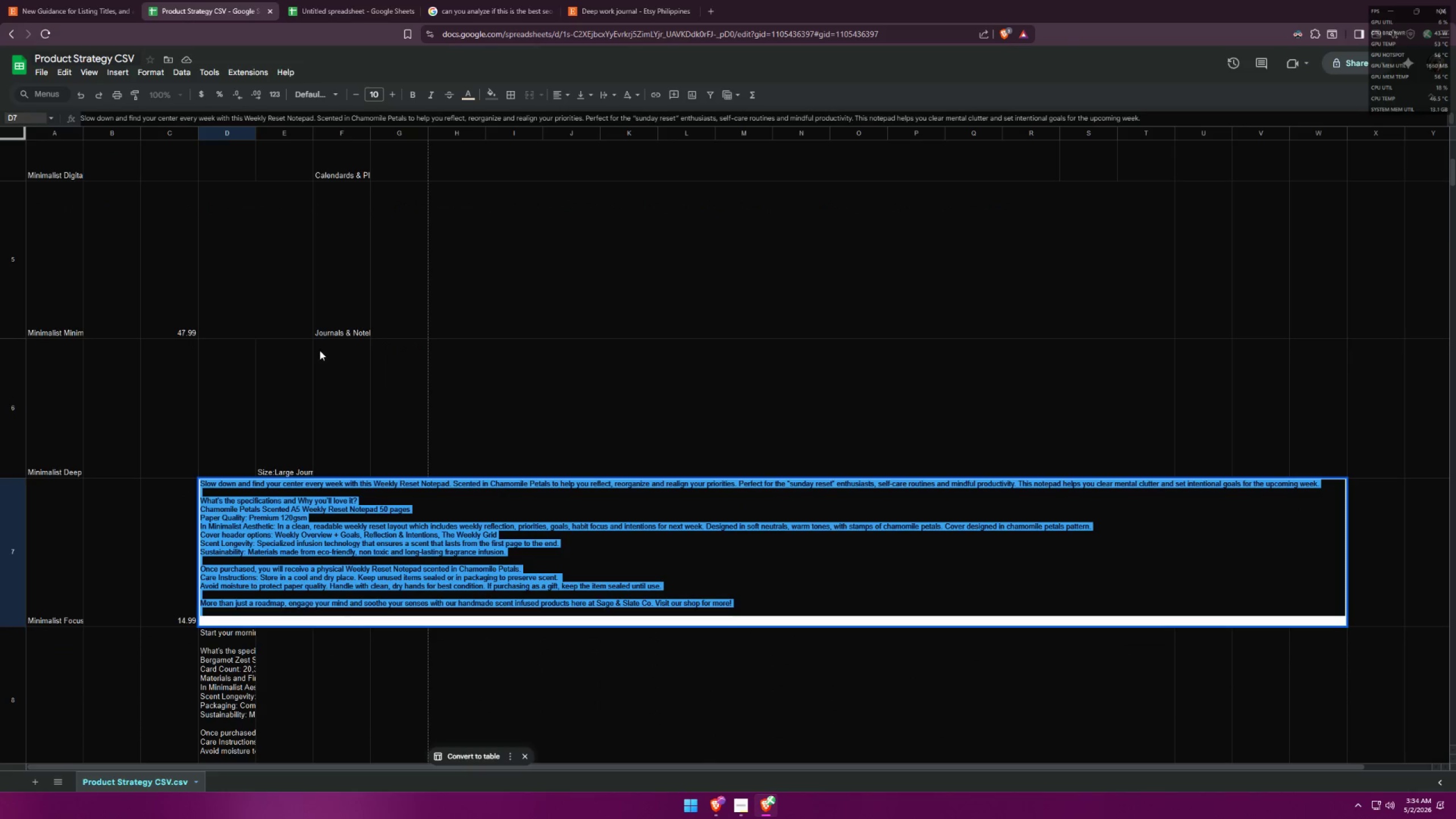 
key(Control+C)
 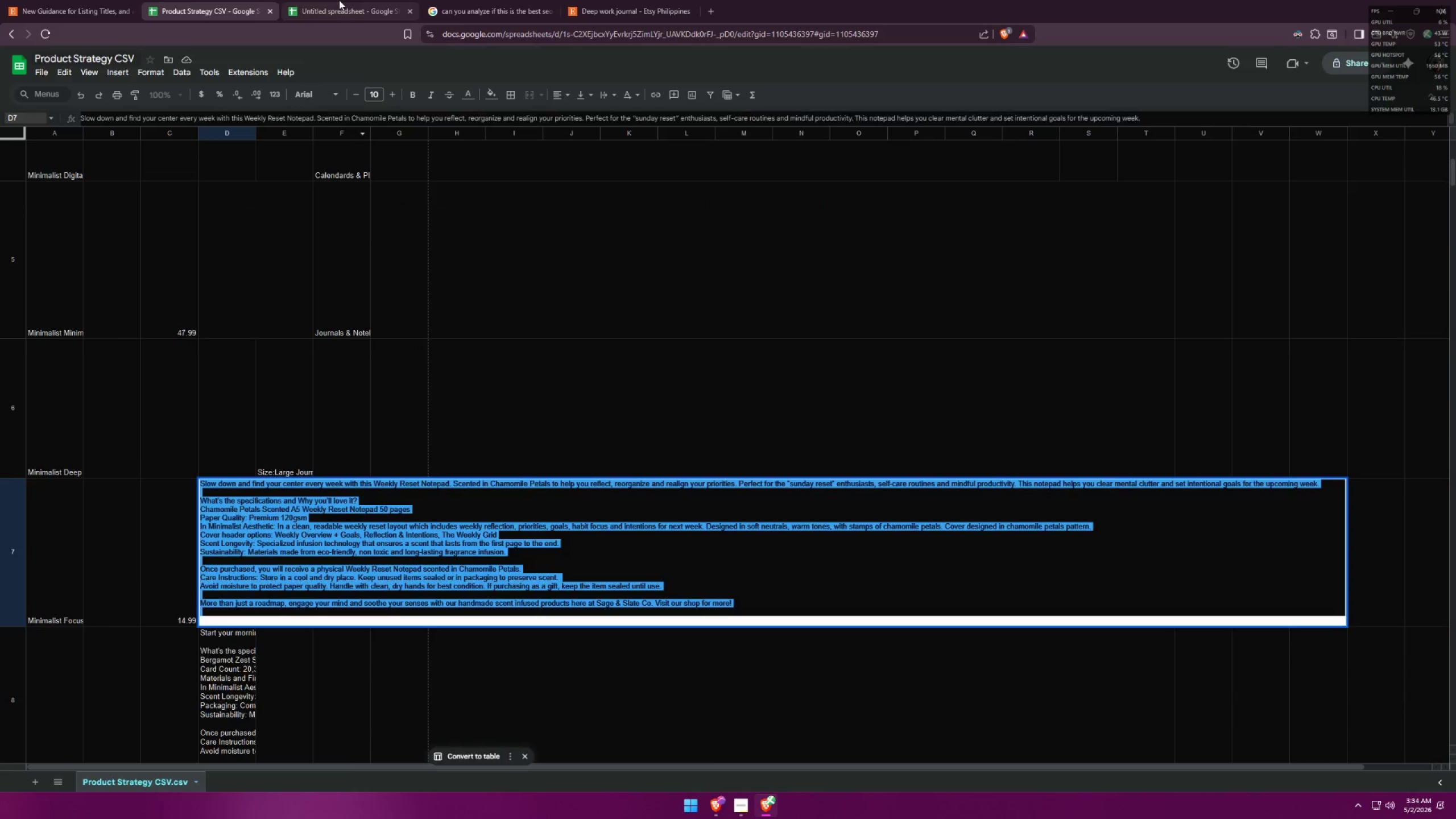 
left_click([344, 0])
 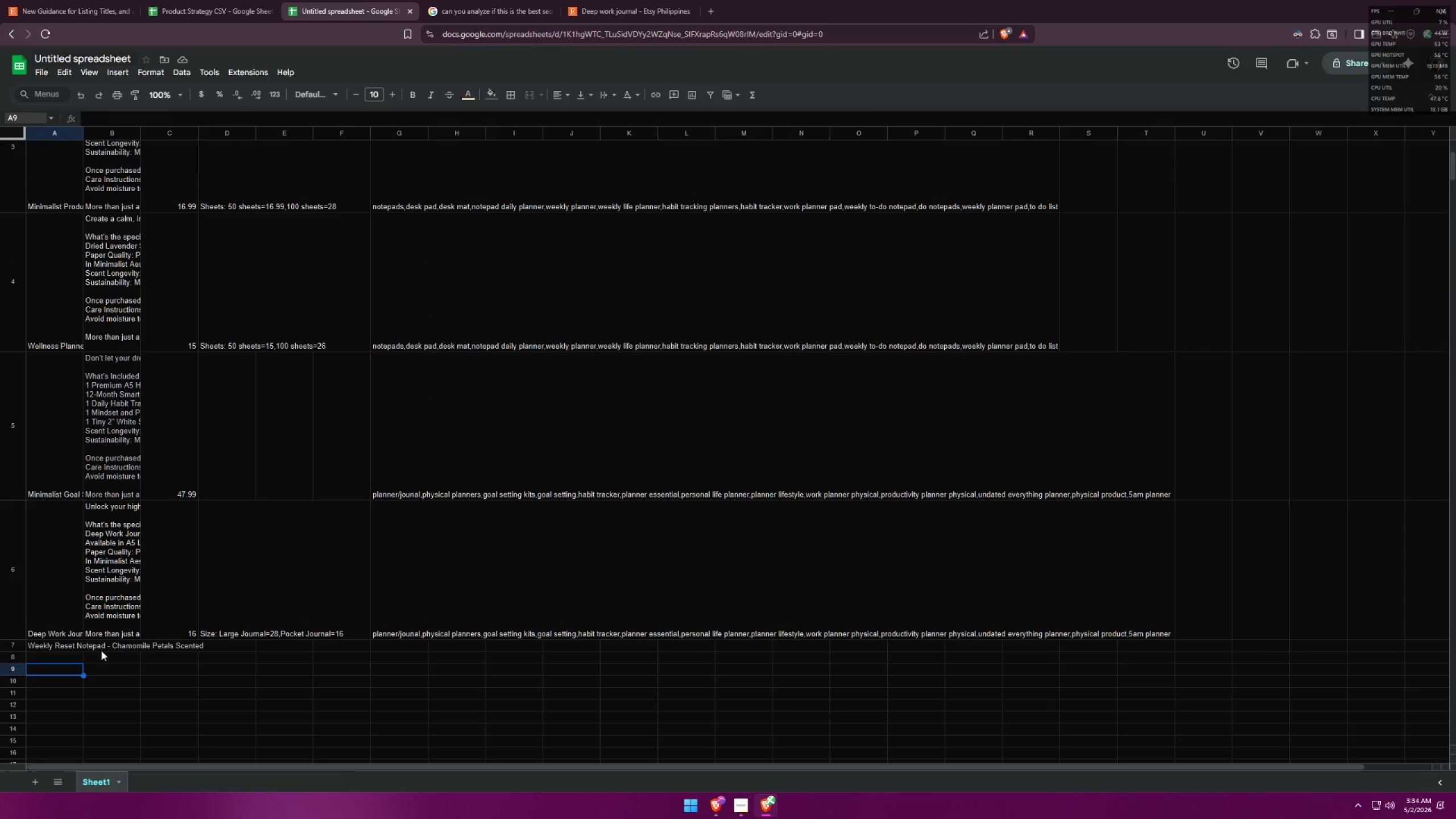 
double_click([106, 645])
 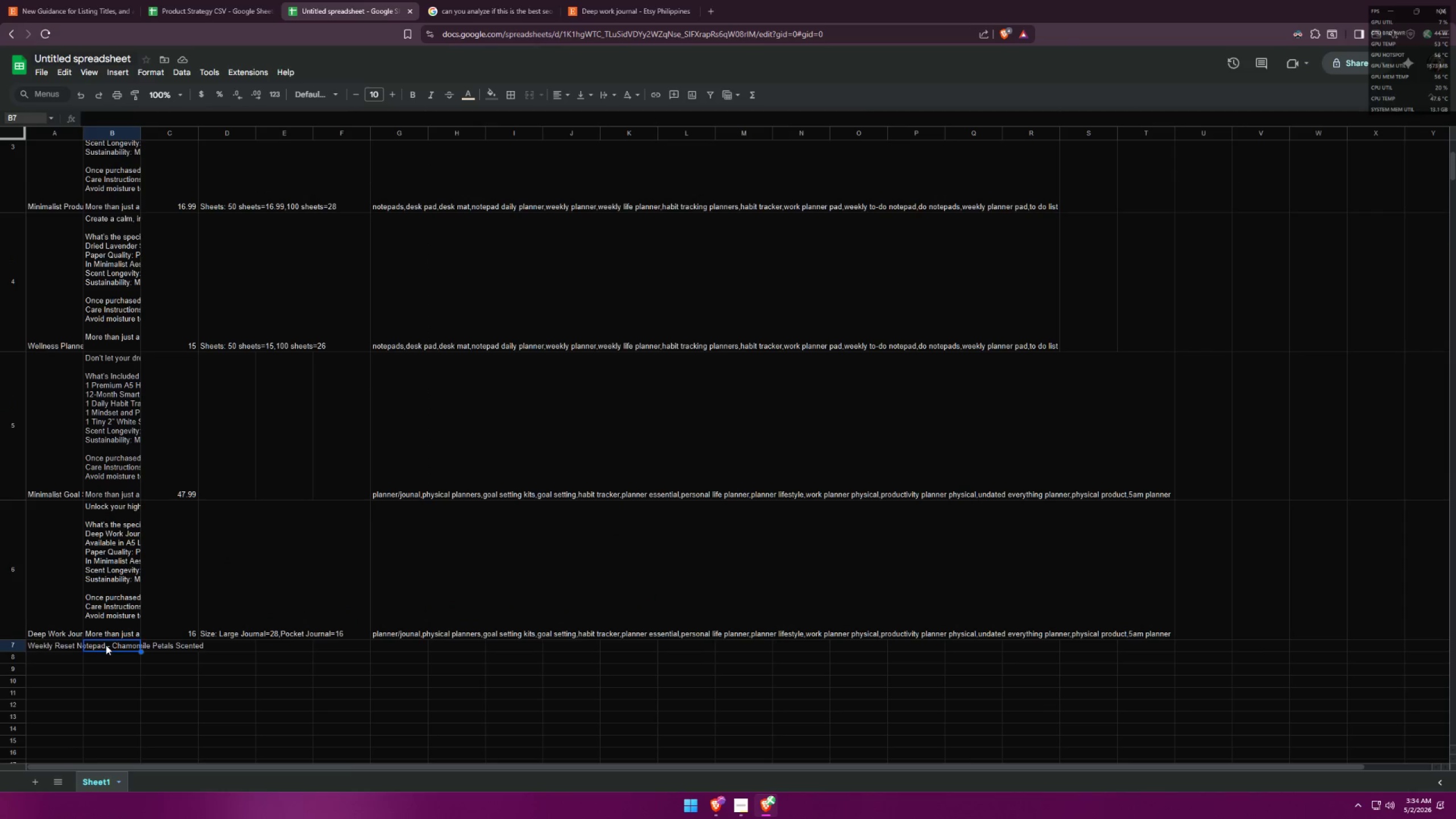 
key(Control+V)
 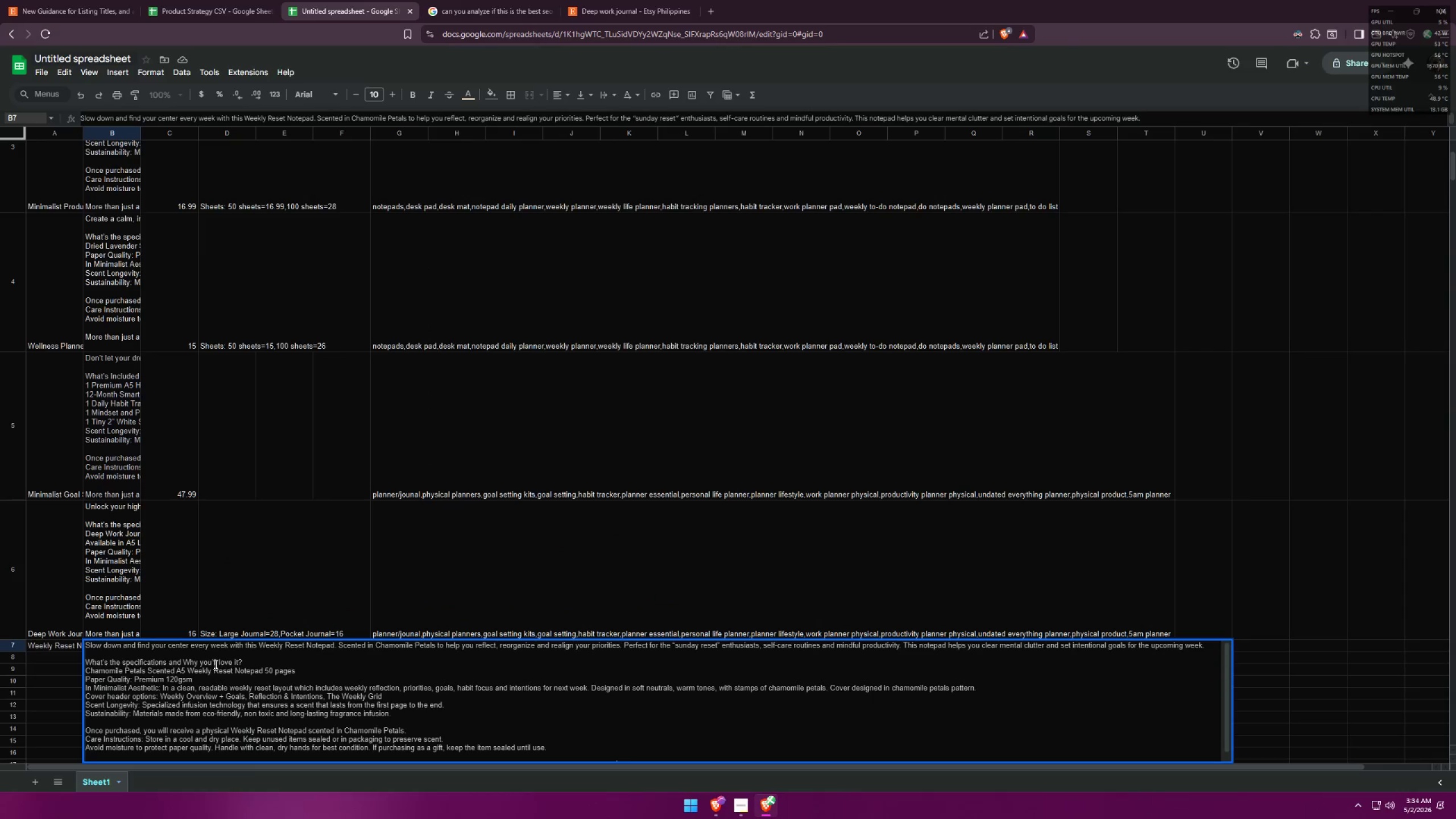 
left_click([201, 0])
 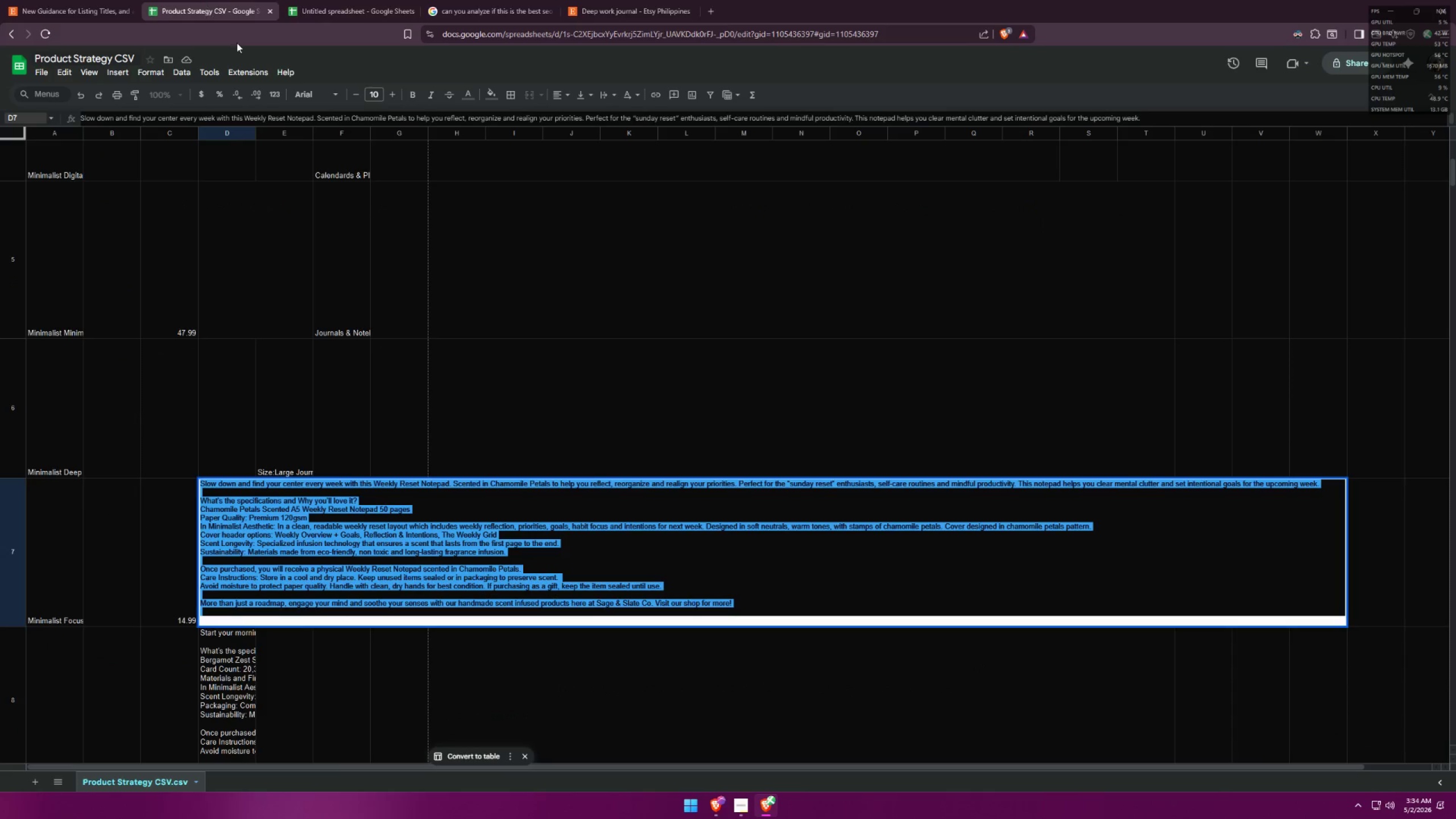 
key(Control+C)
 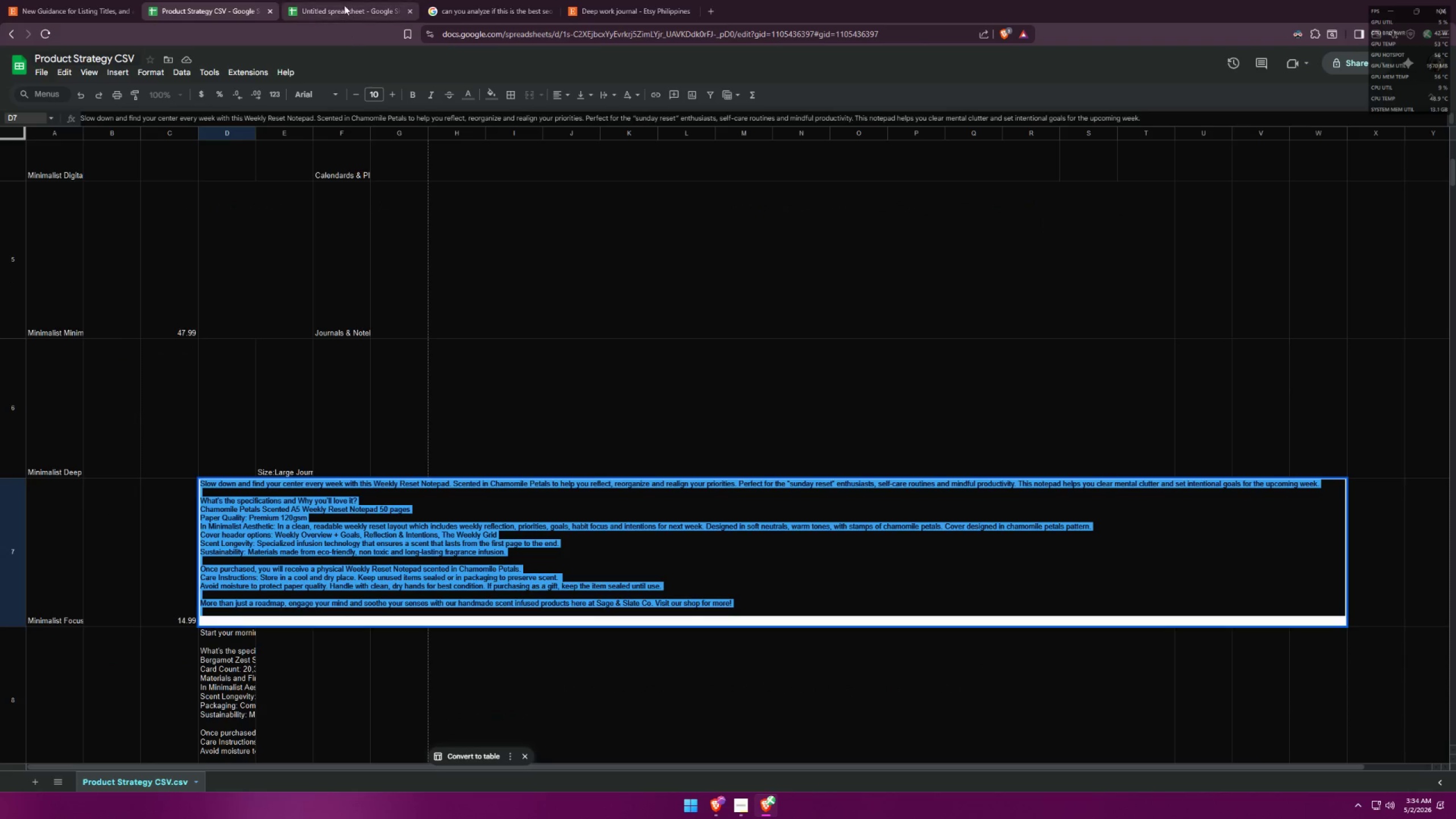 
left_click([337, 0])
 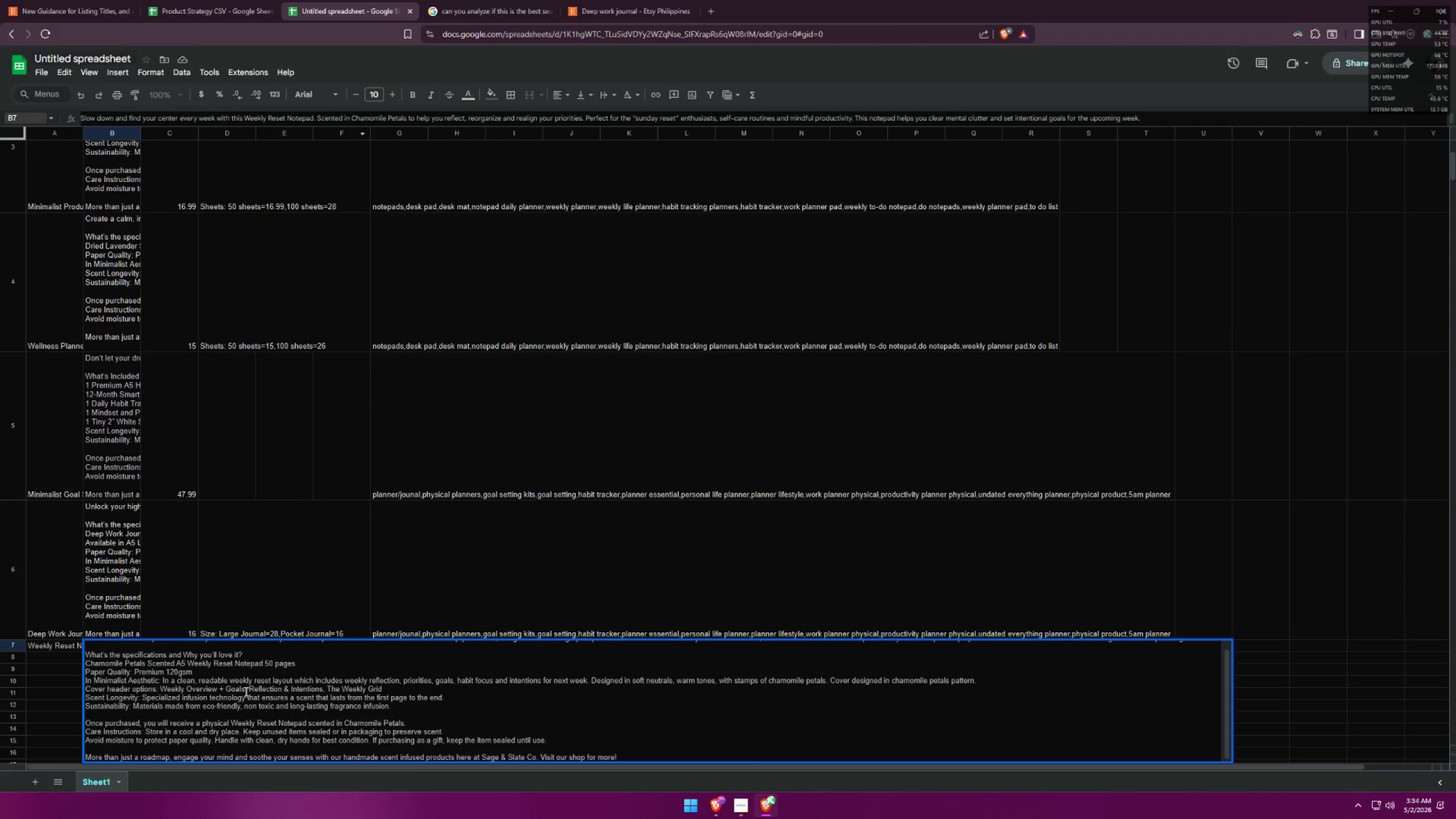 
key(Control+A)
 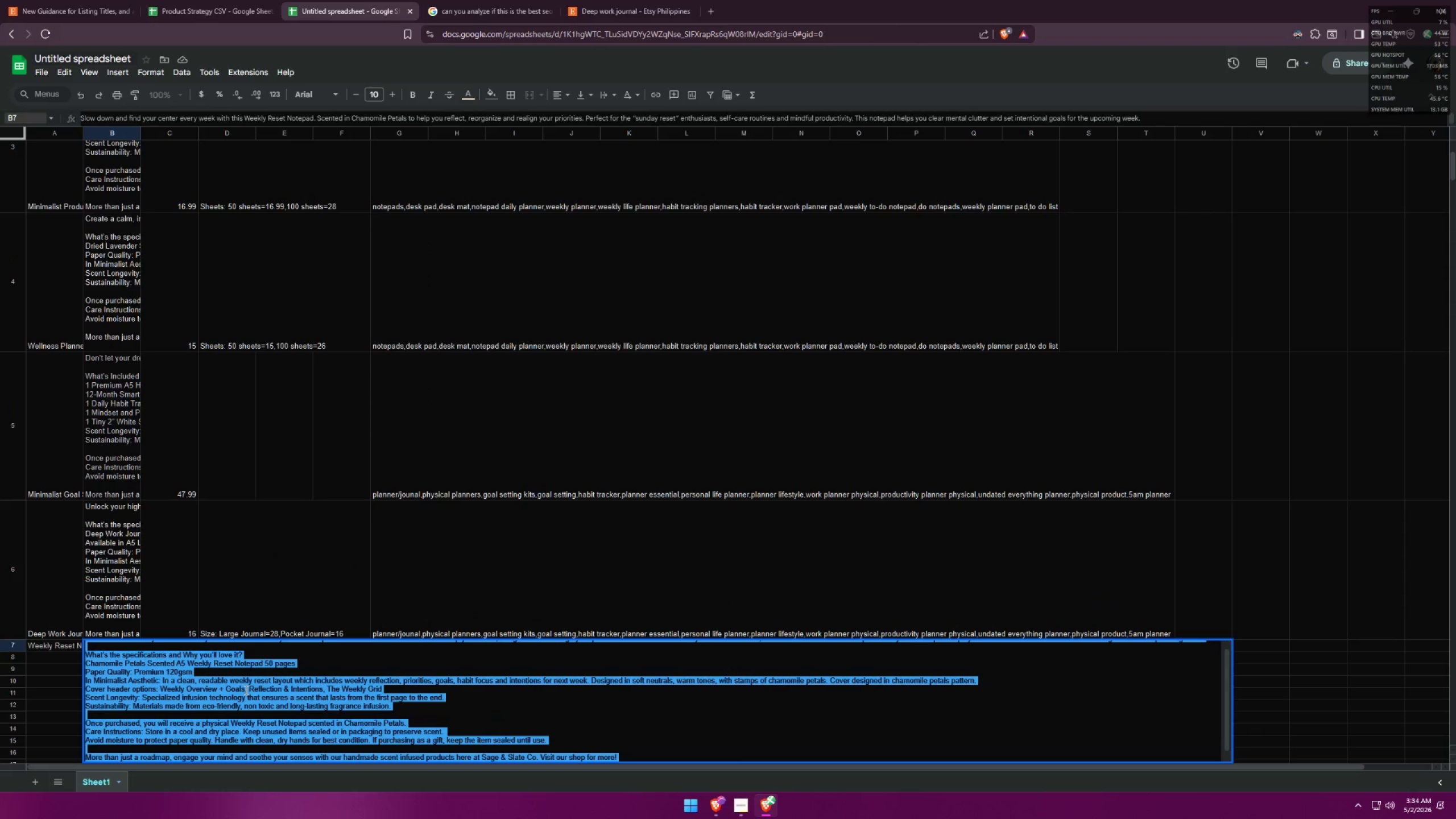 
key(Control+V)
 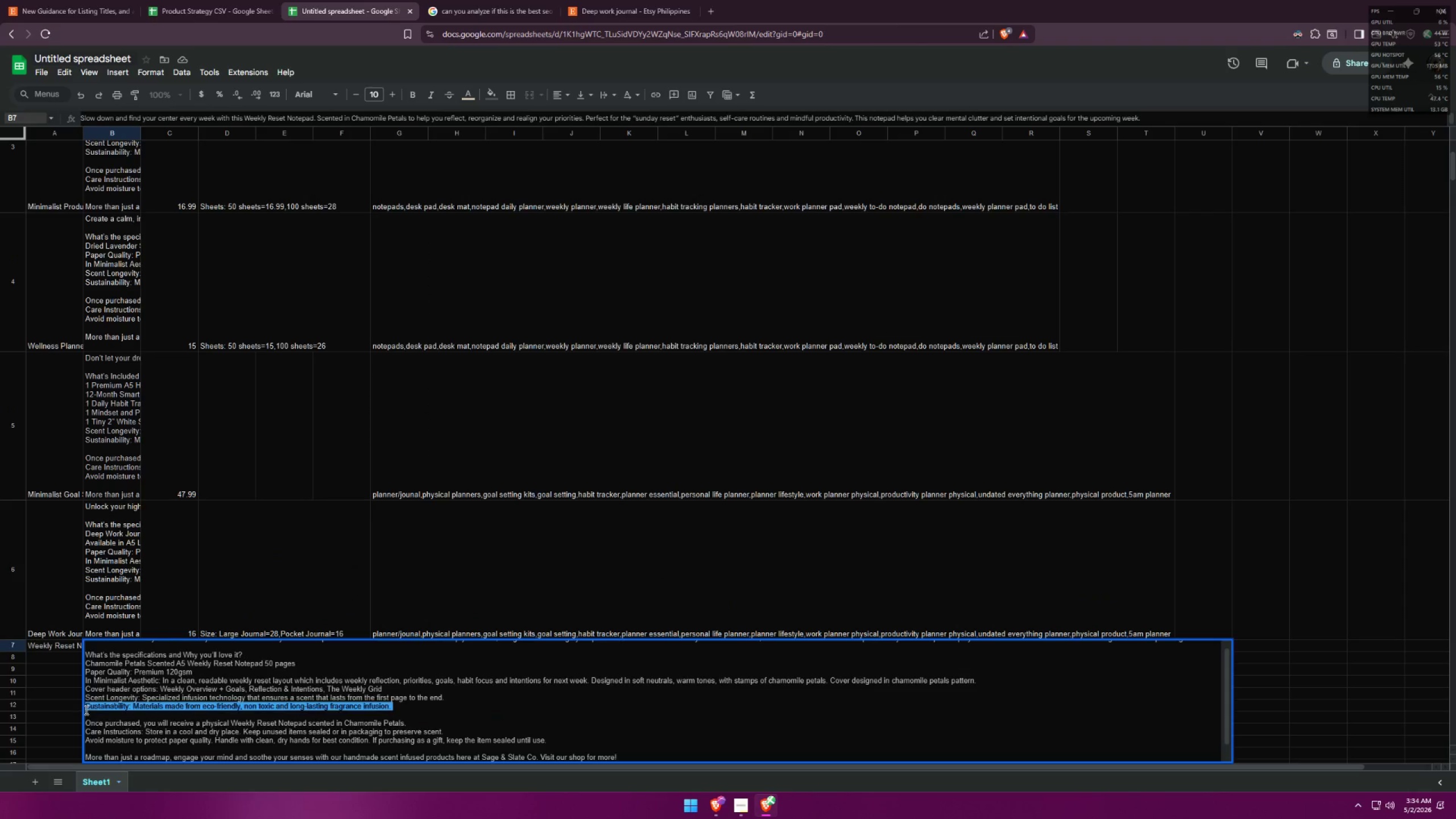 
double_click([71, 706])
 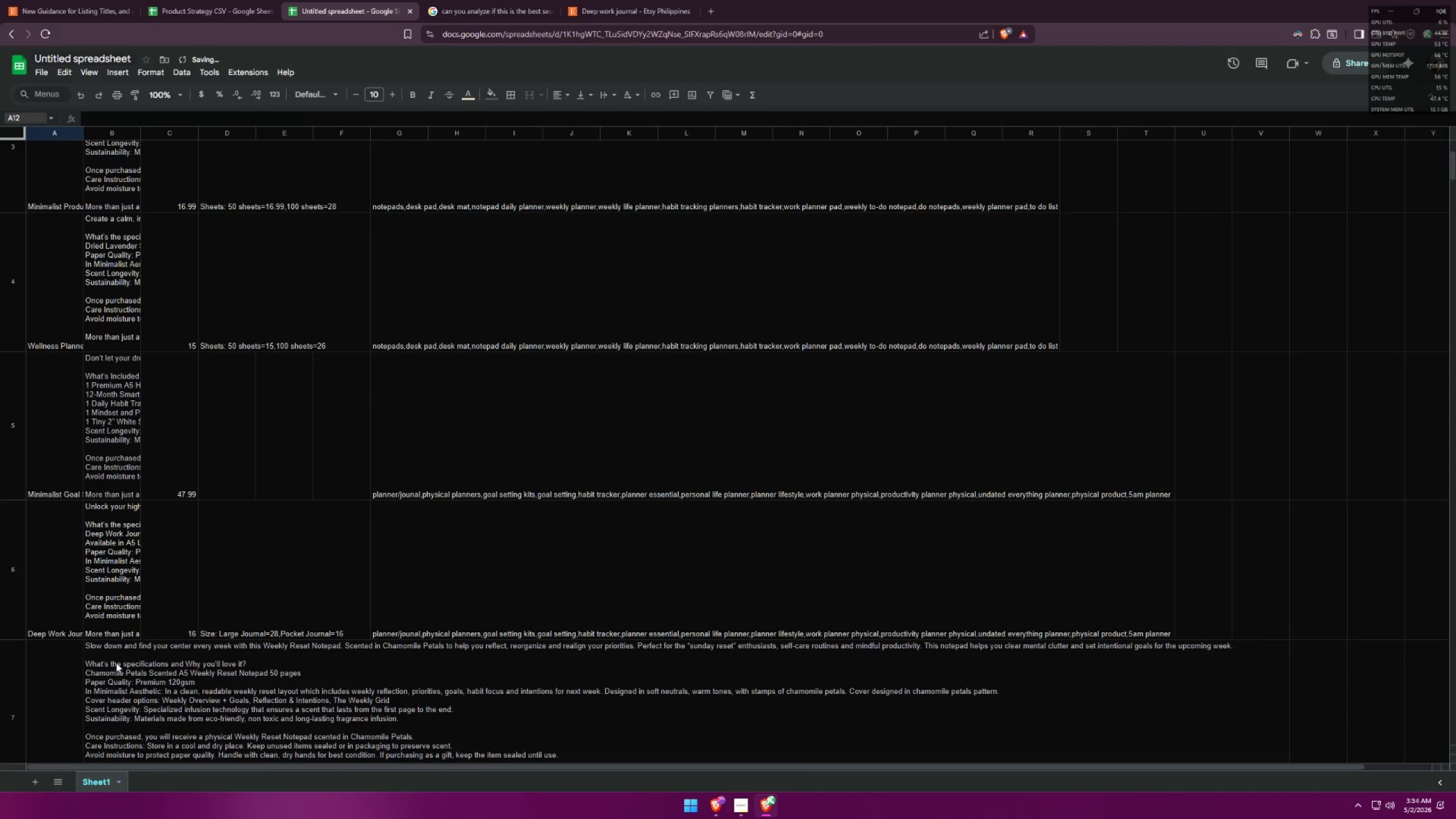 
scroll: coordinate [115, 665], scroll_direction: down, amount: 3.0
 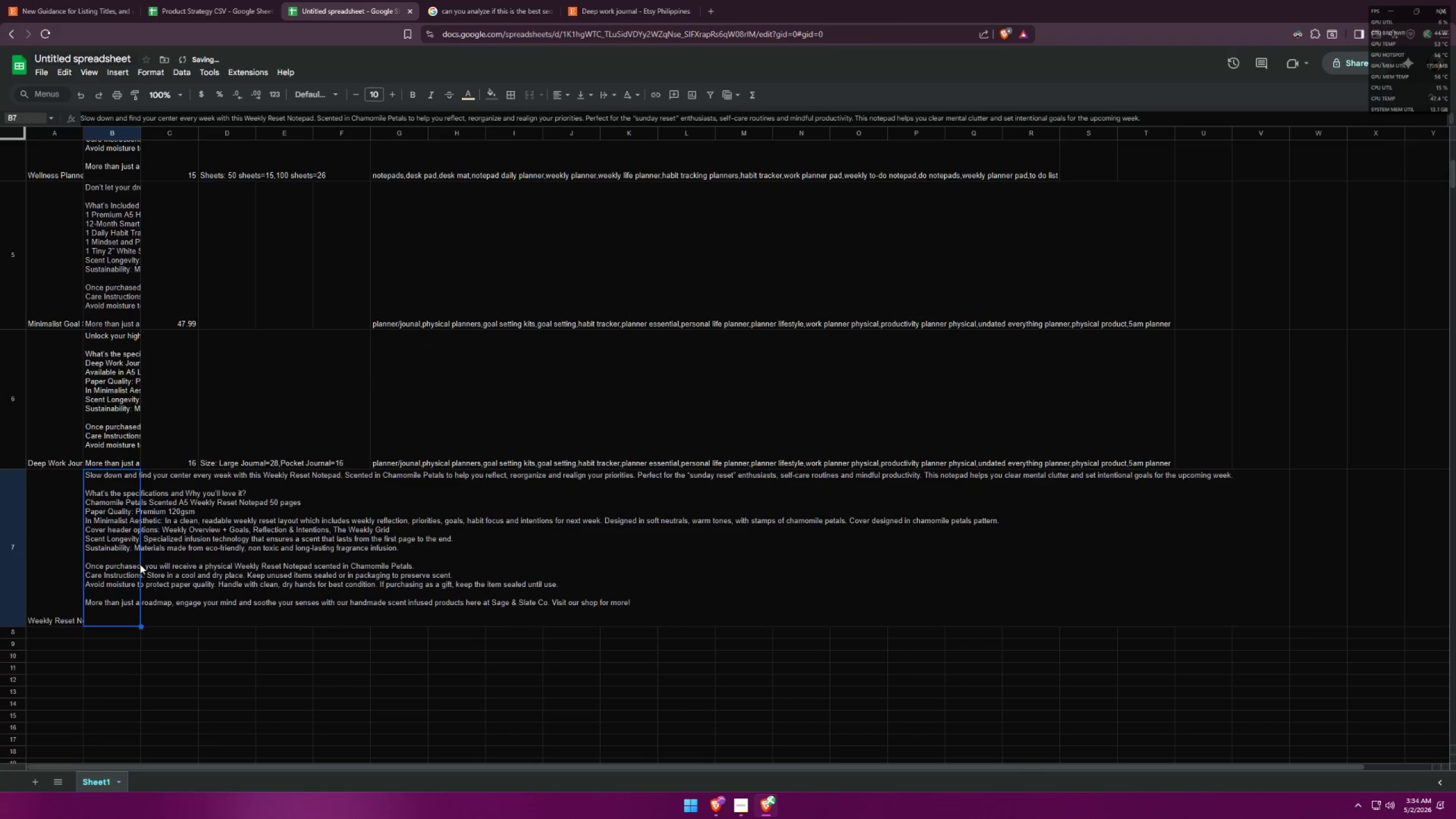 
double_click([177, 541])
 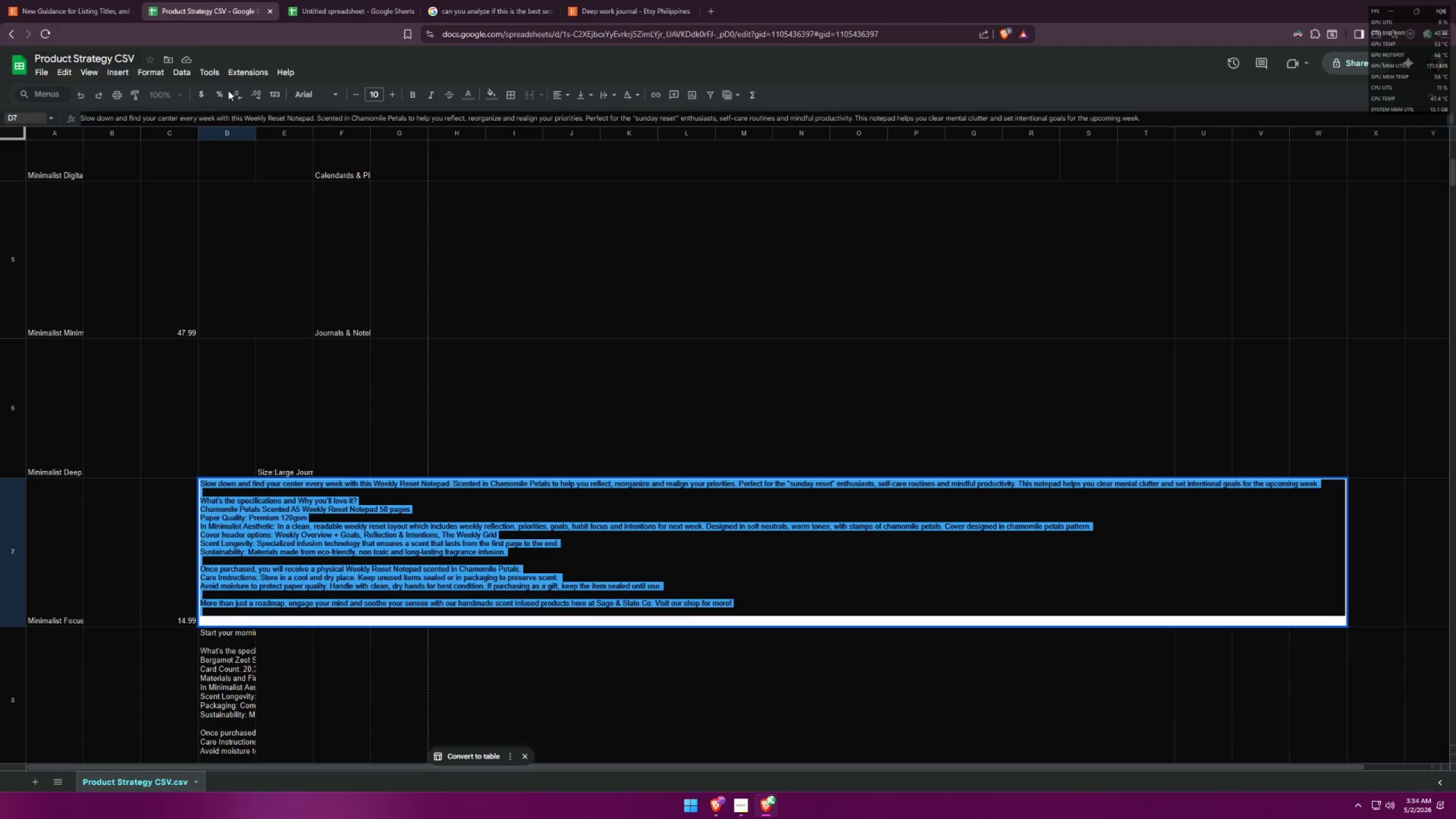 
left_click([255, 688])
 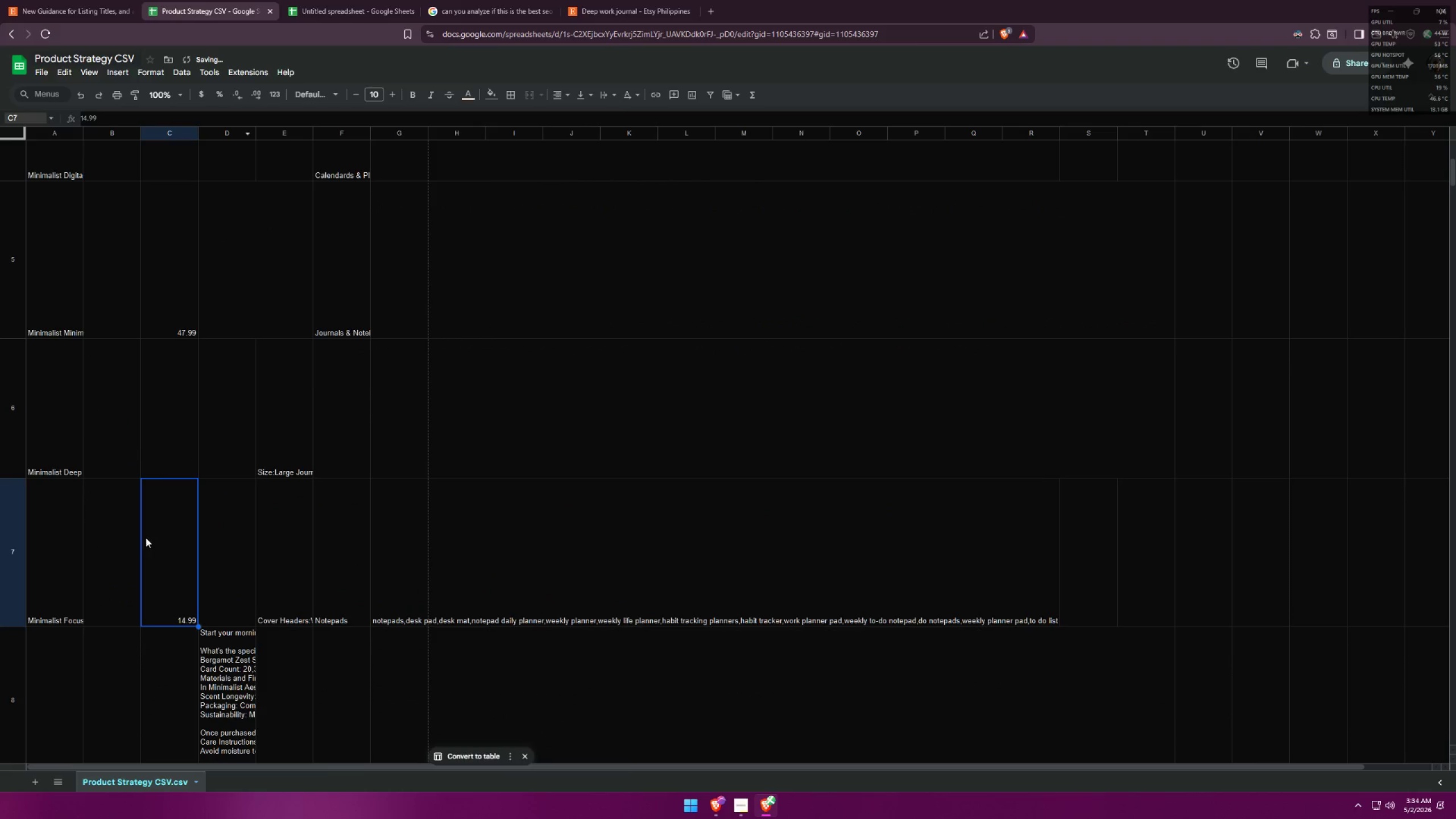 
left_click([346, 0])
 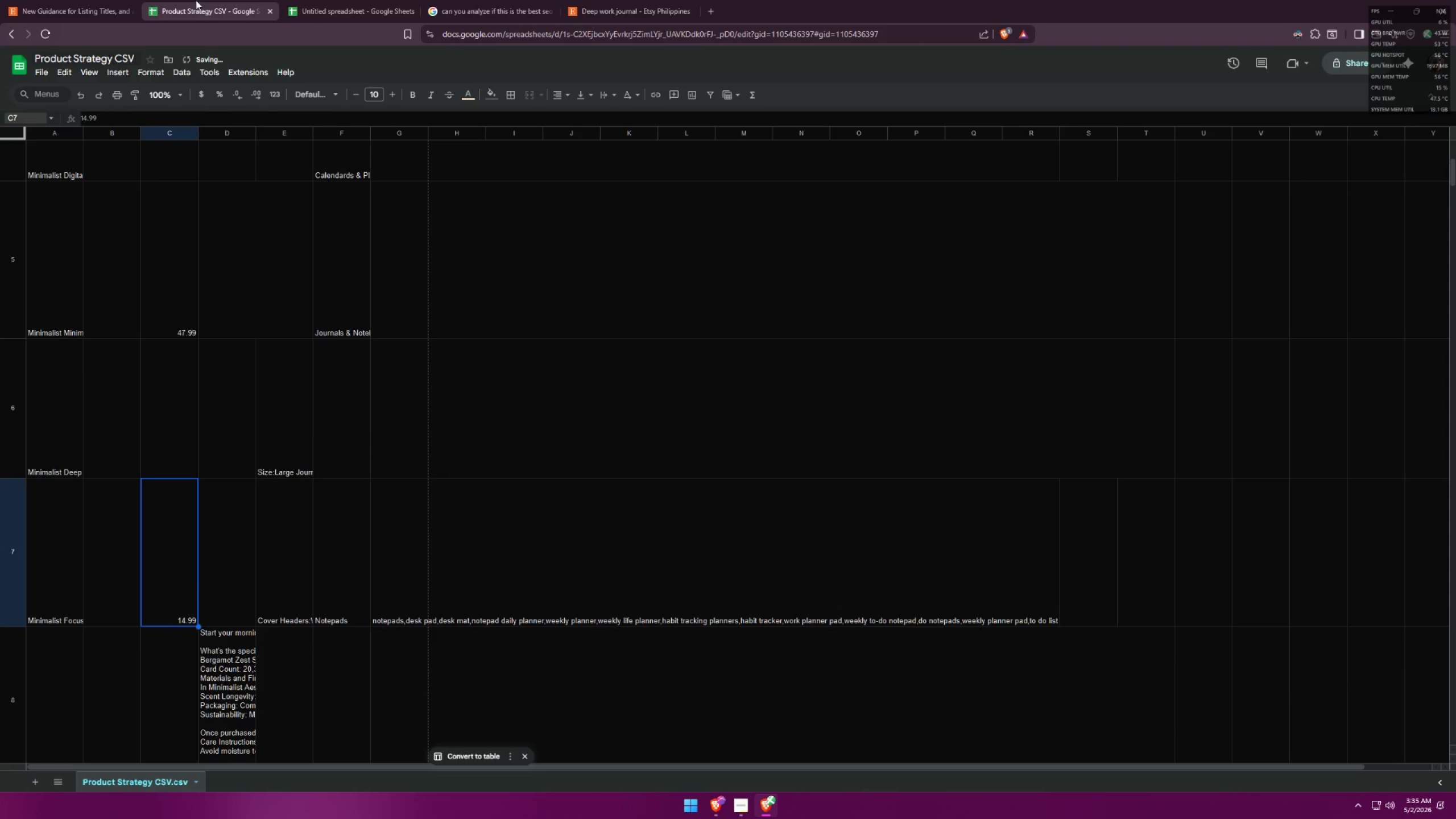 
left_click([324, 0])
 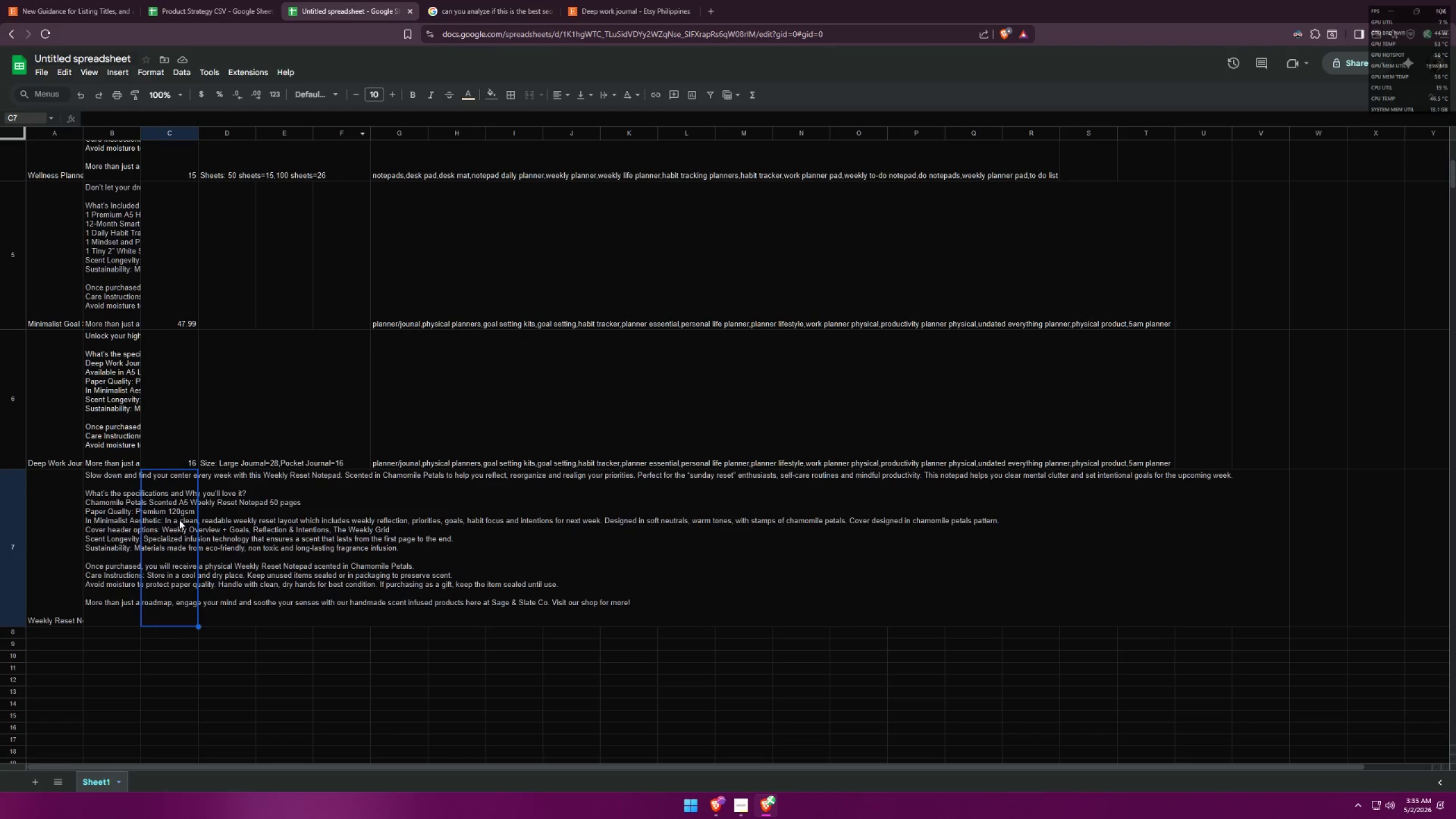 
double_click([179, 518])
 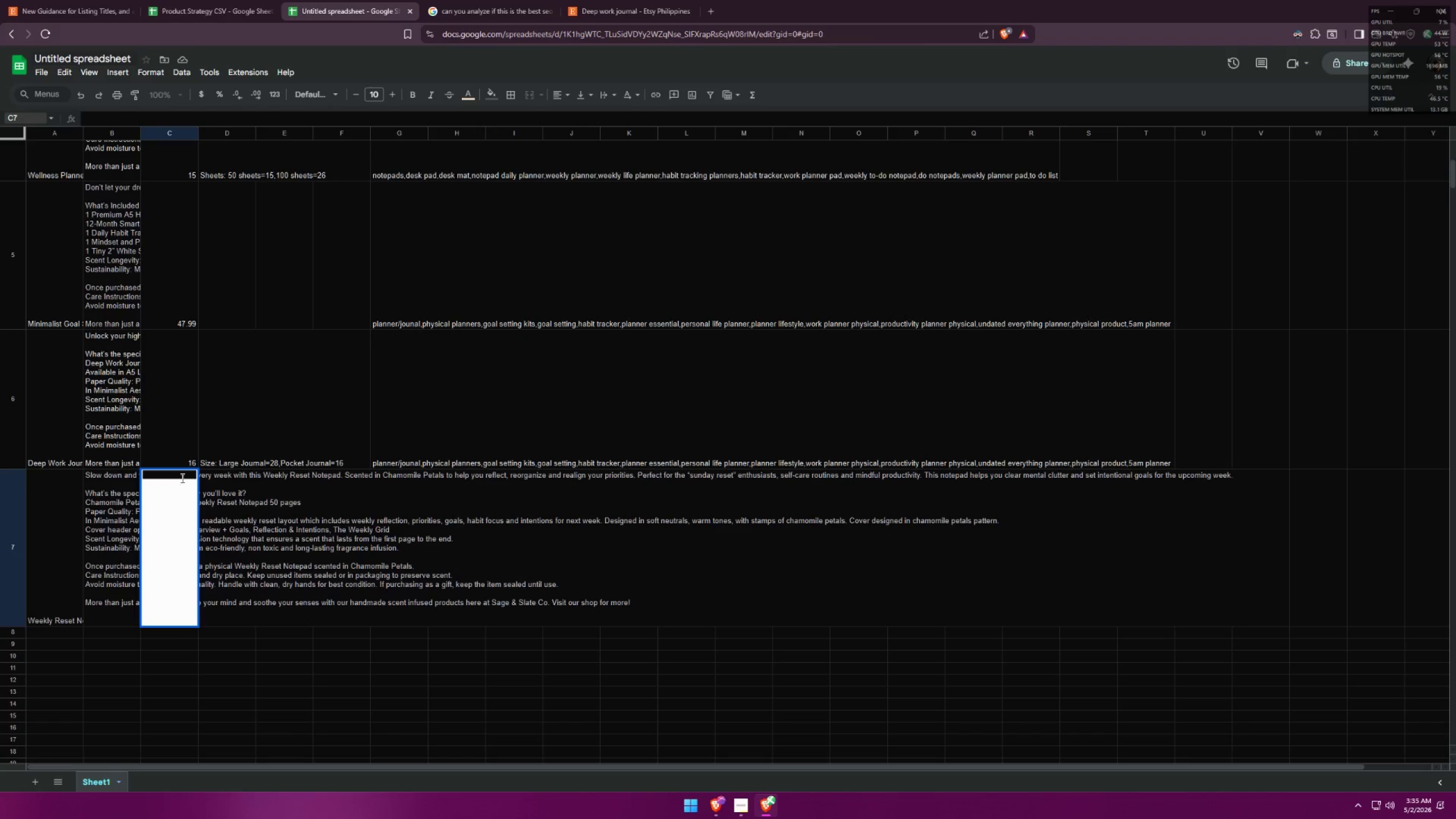 
left_click([180, 468])
 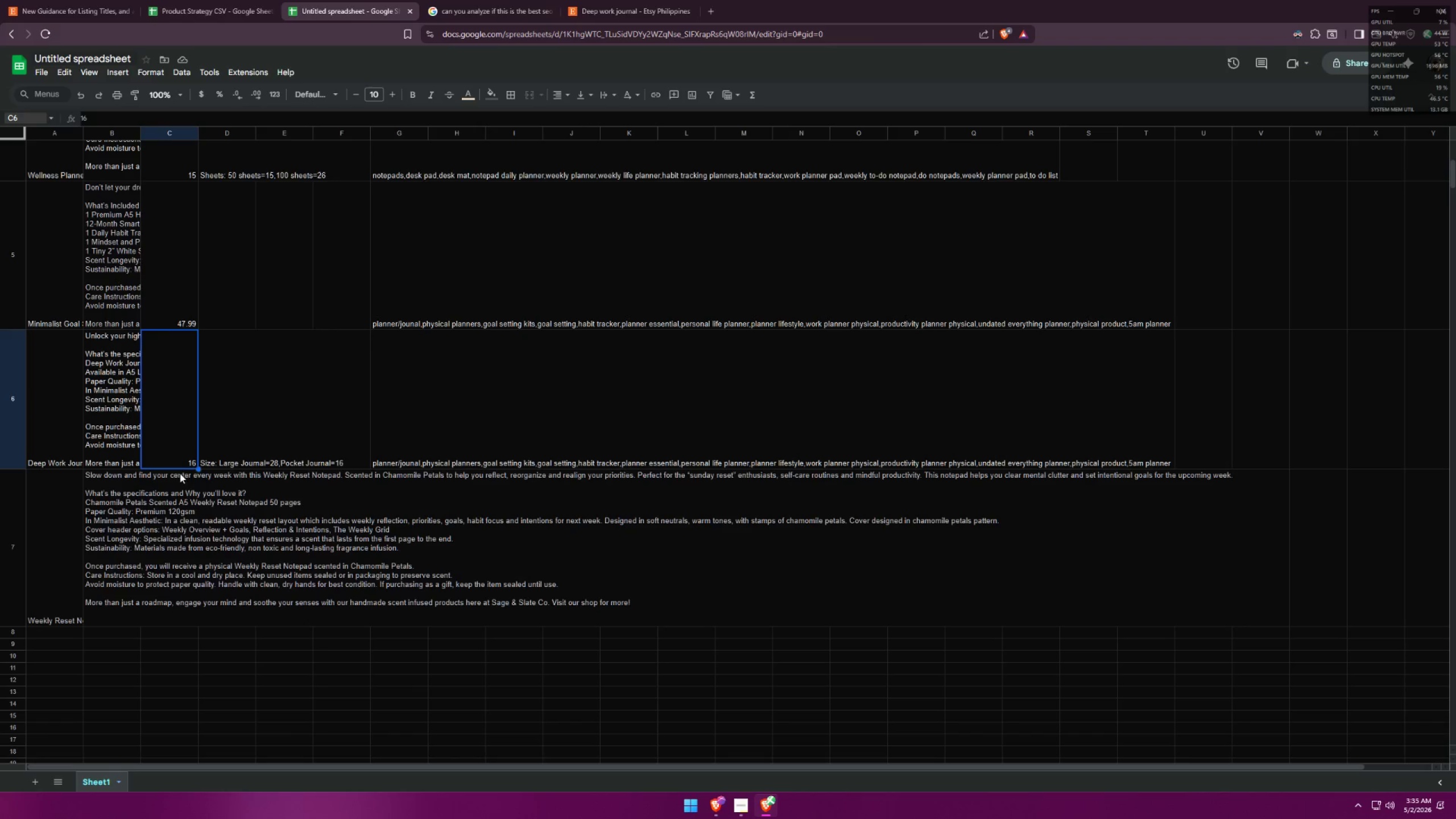 
left_click([176, 488])
 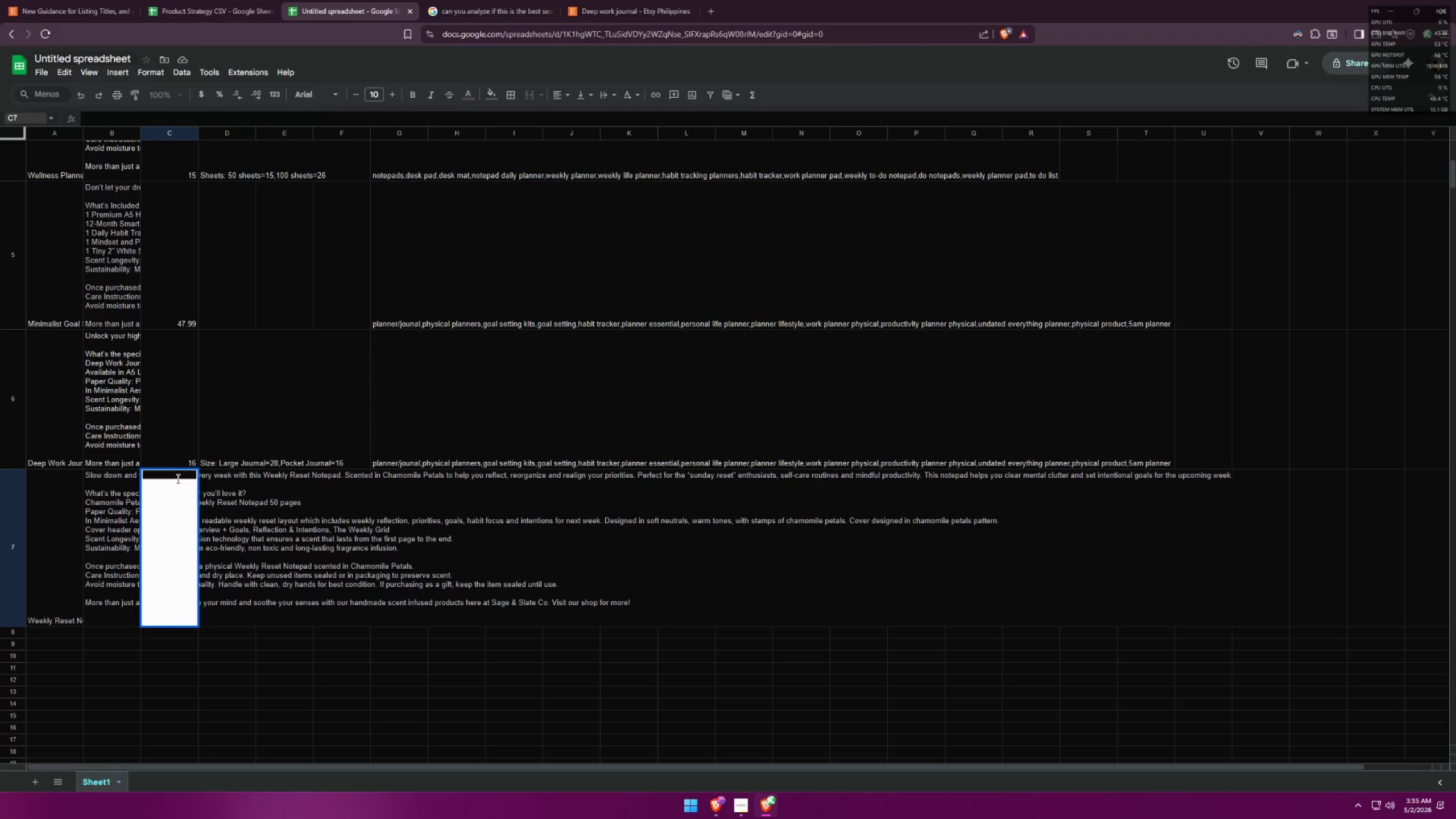 
type(14.99)
 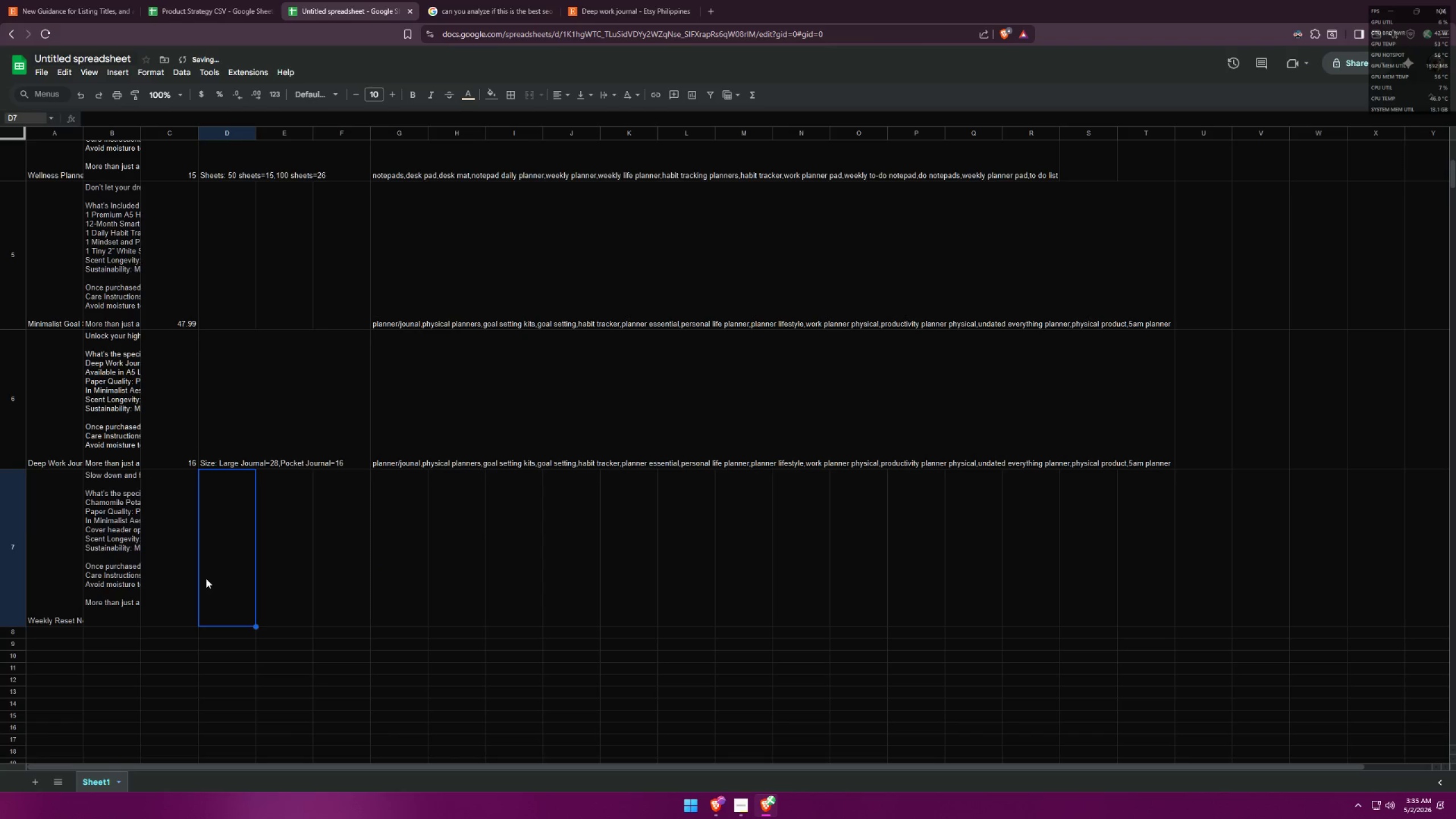 
left_click([222, 3])
 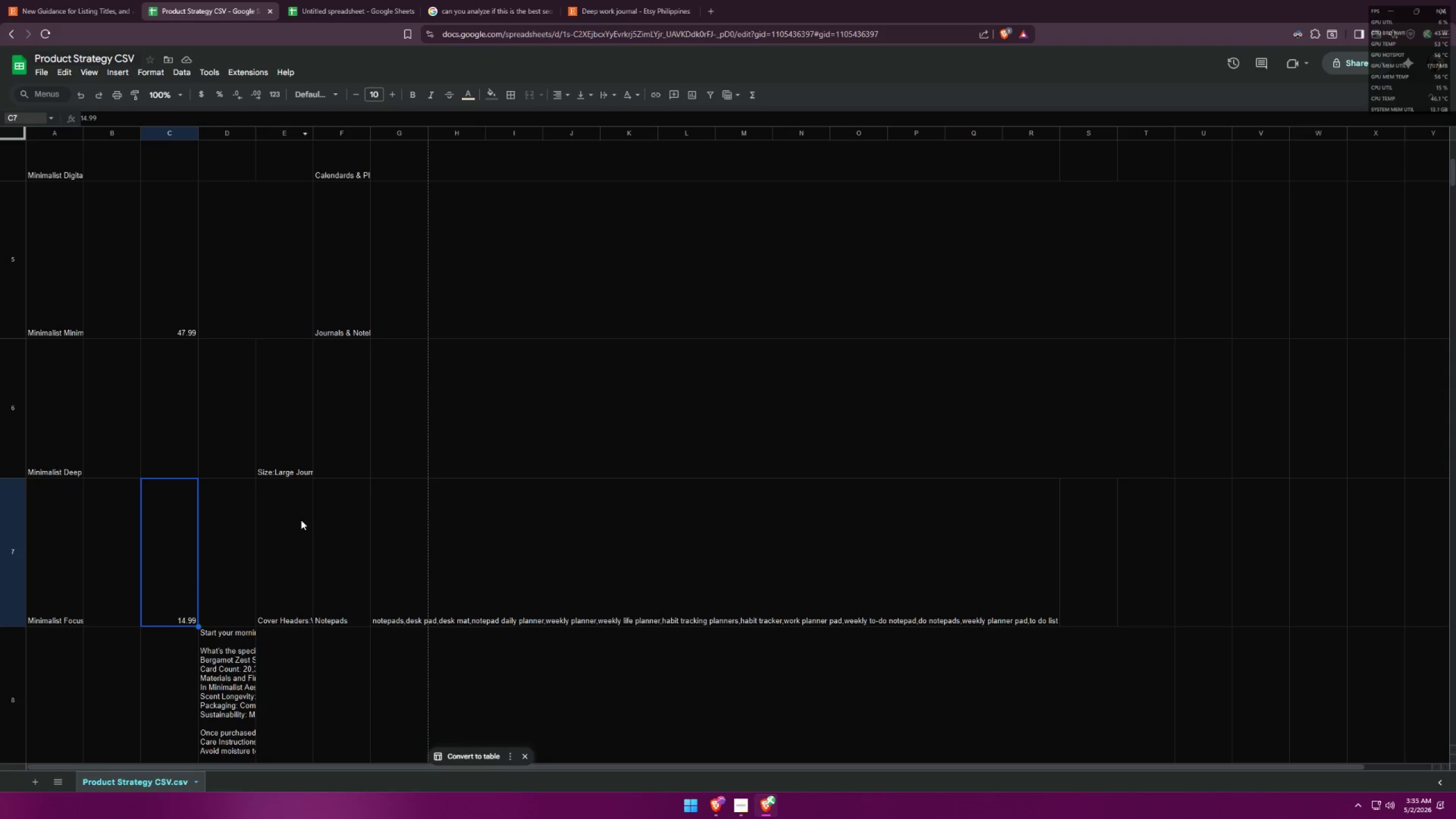 
left_click([324, 0])
 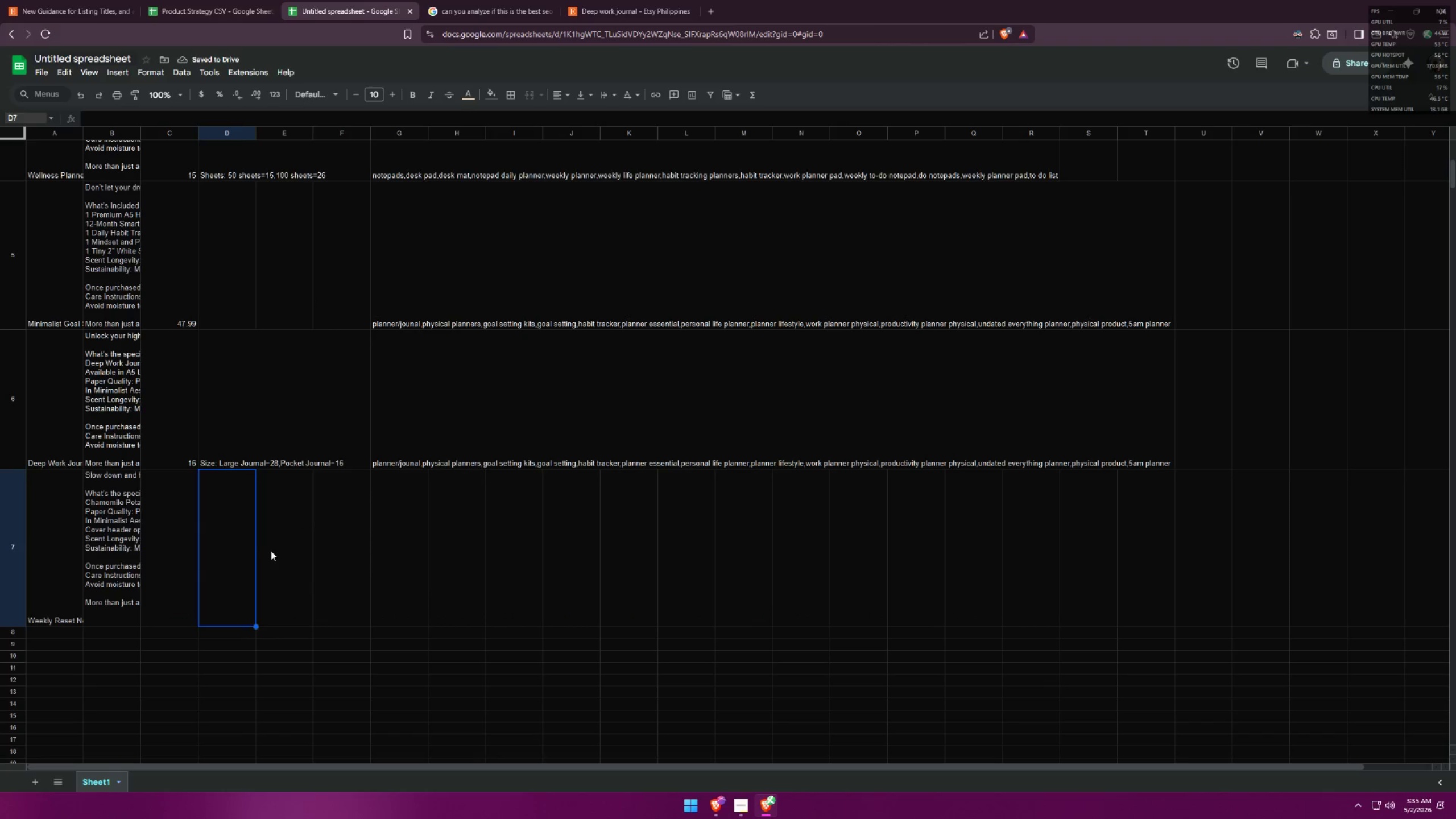 
triple_click([218, 550])
 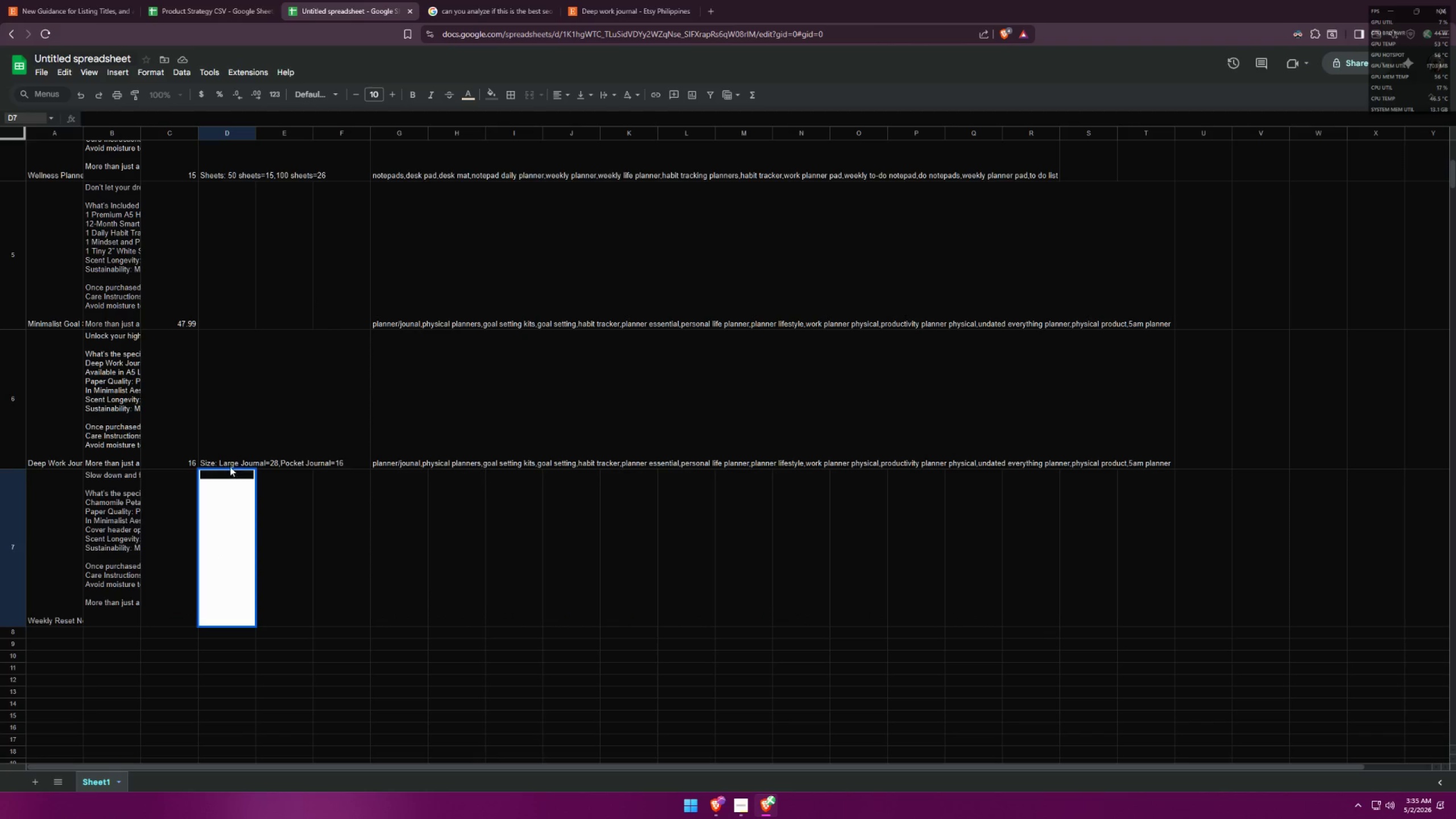 
left_click([226, 475])
 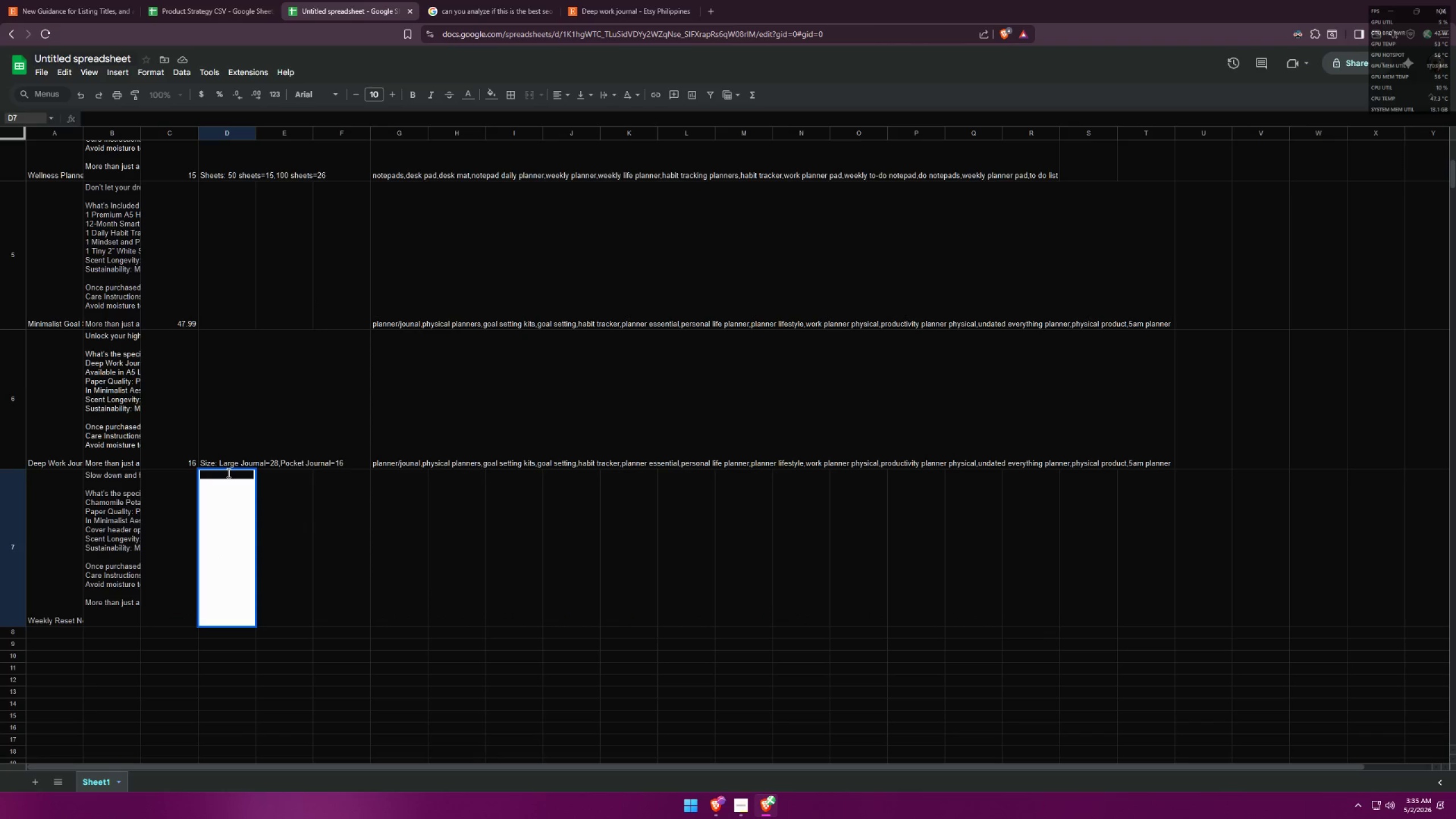 
type(Cover Headers)
key(Backspace)
type(: )
 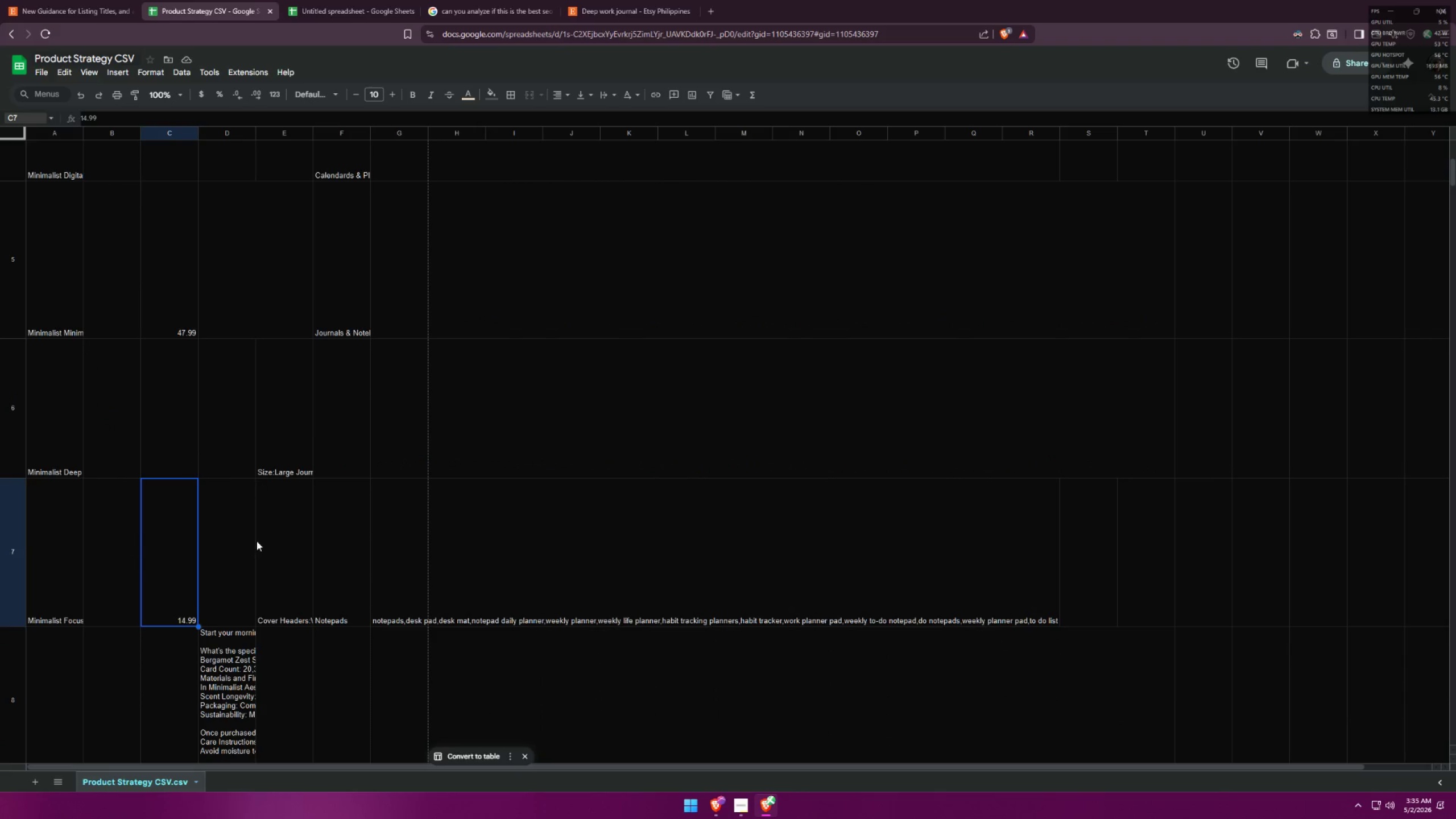 
double_click([258, 544])
 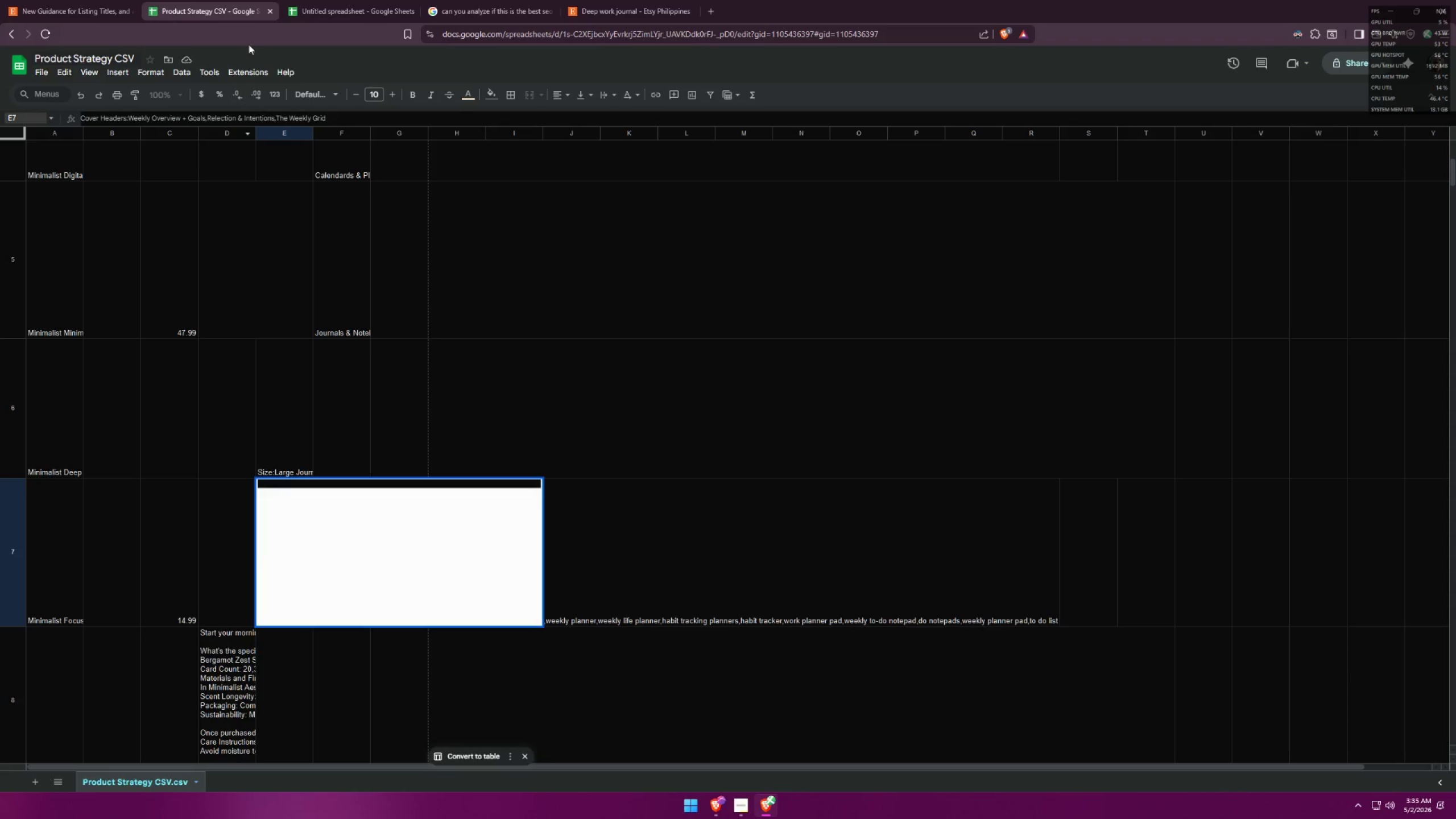 
left_click([288, 0])
 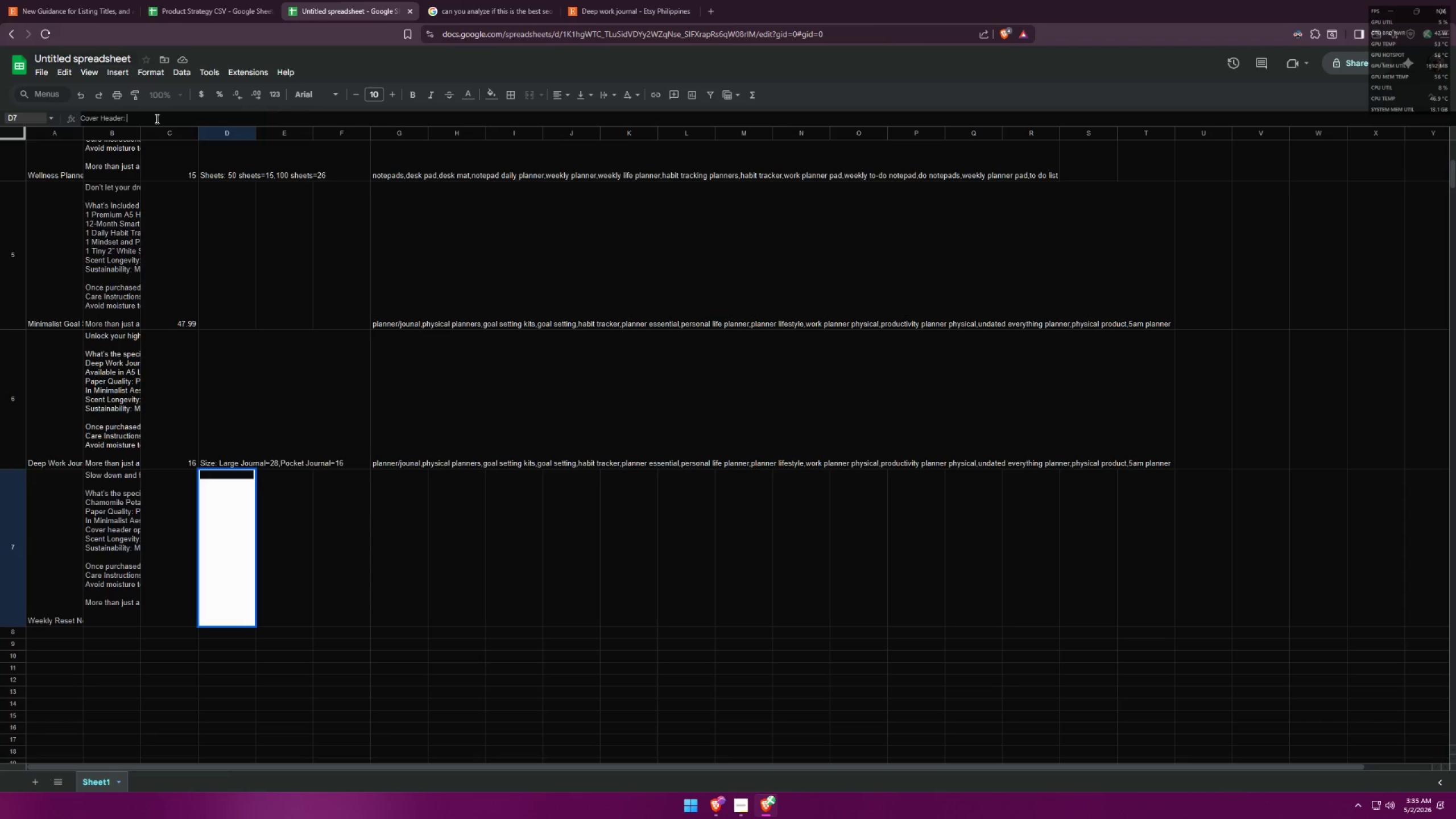 
type( Weekly Overview)
 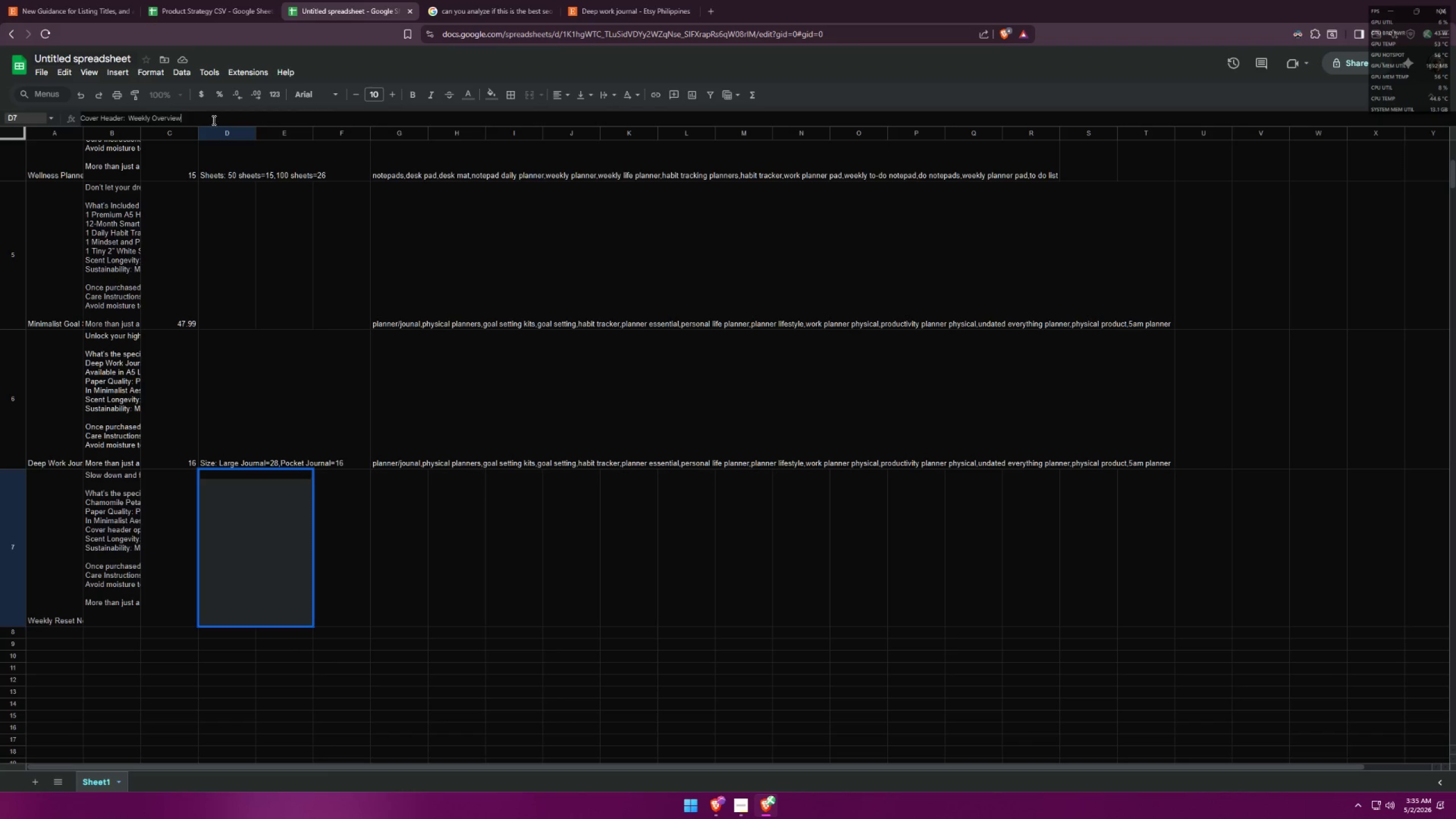 
type( + Goals )
key(Backspace)
type(,)
 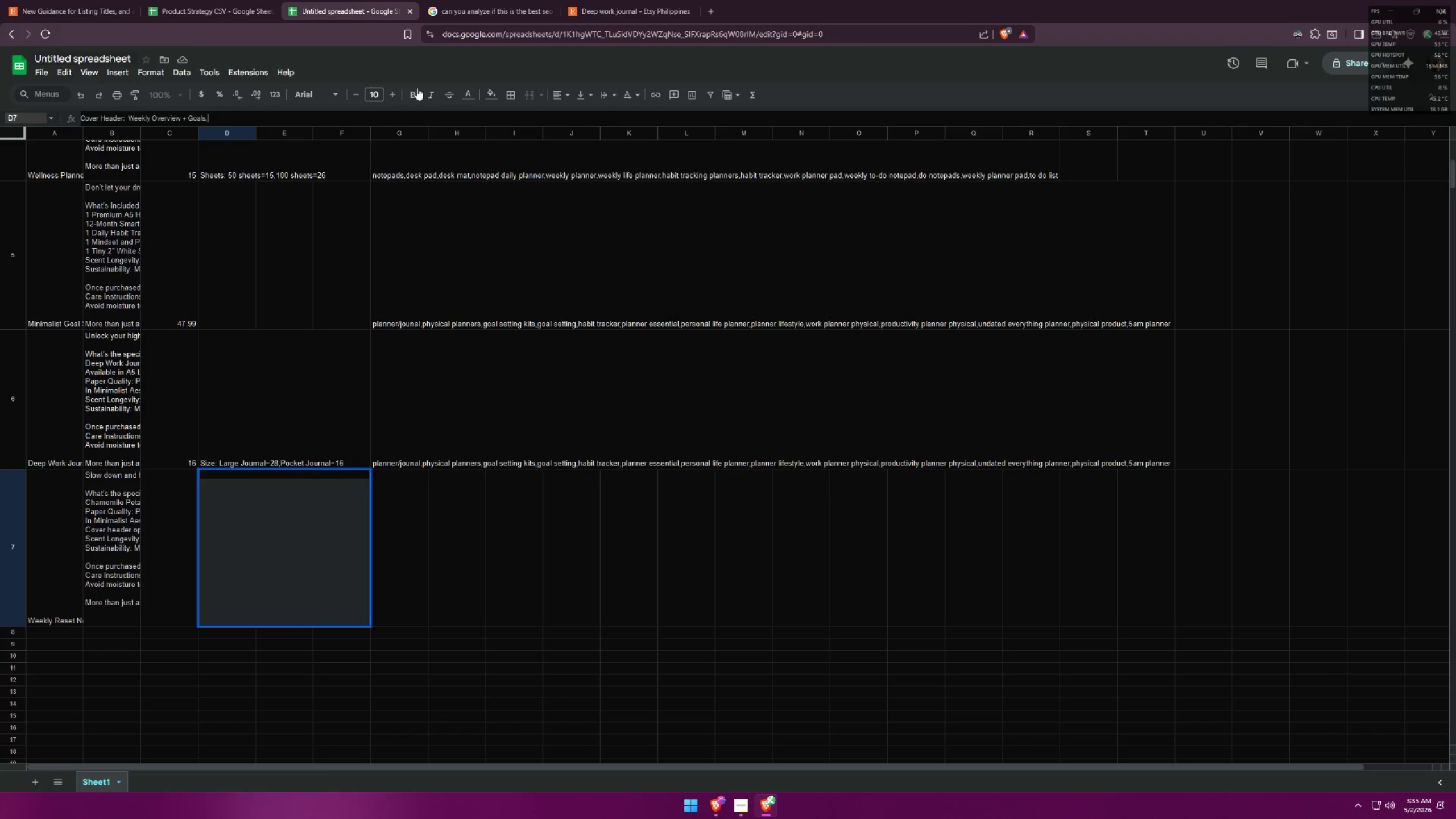 
left_click([219, 0])
 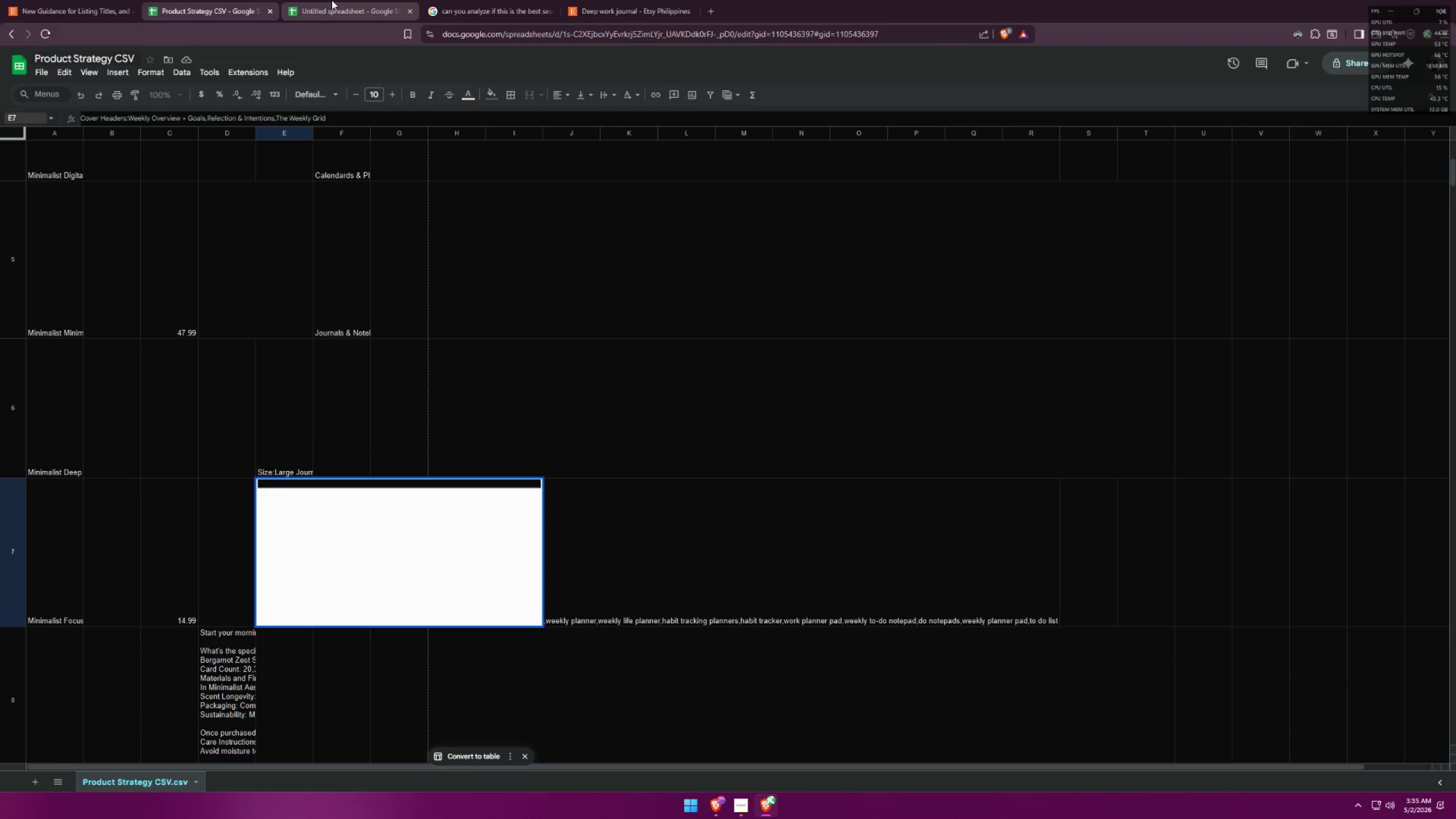 
left_click([332, 0])
 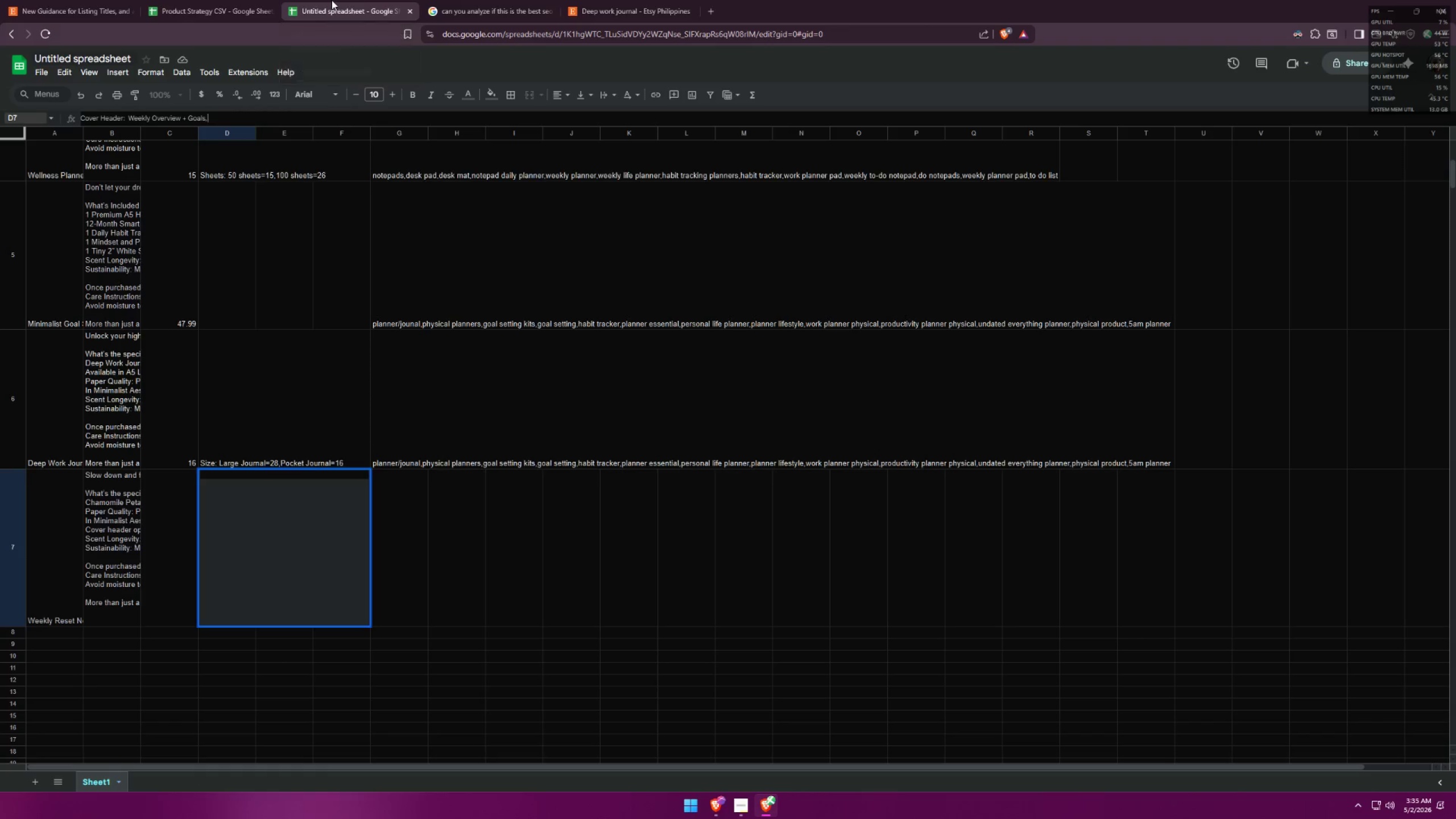 
type(Reflection ^)
key(Backspace)
type(%)
key(Backspace)
type(^)
key(Backspace)
type(& )
 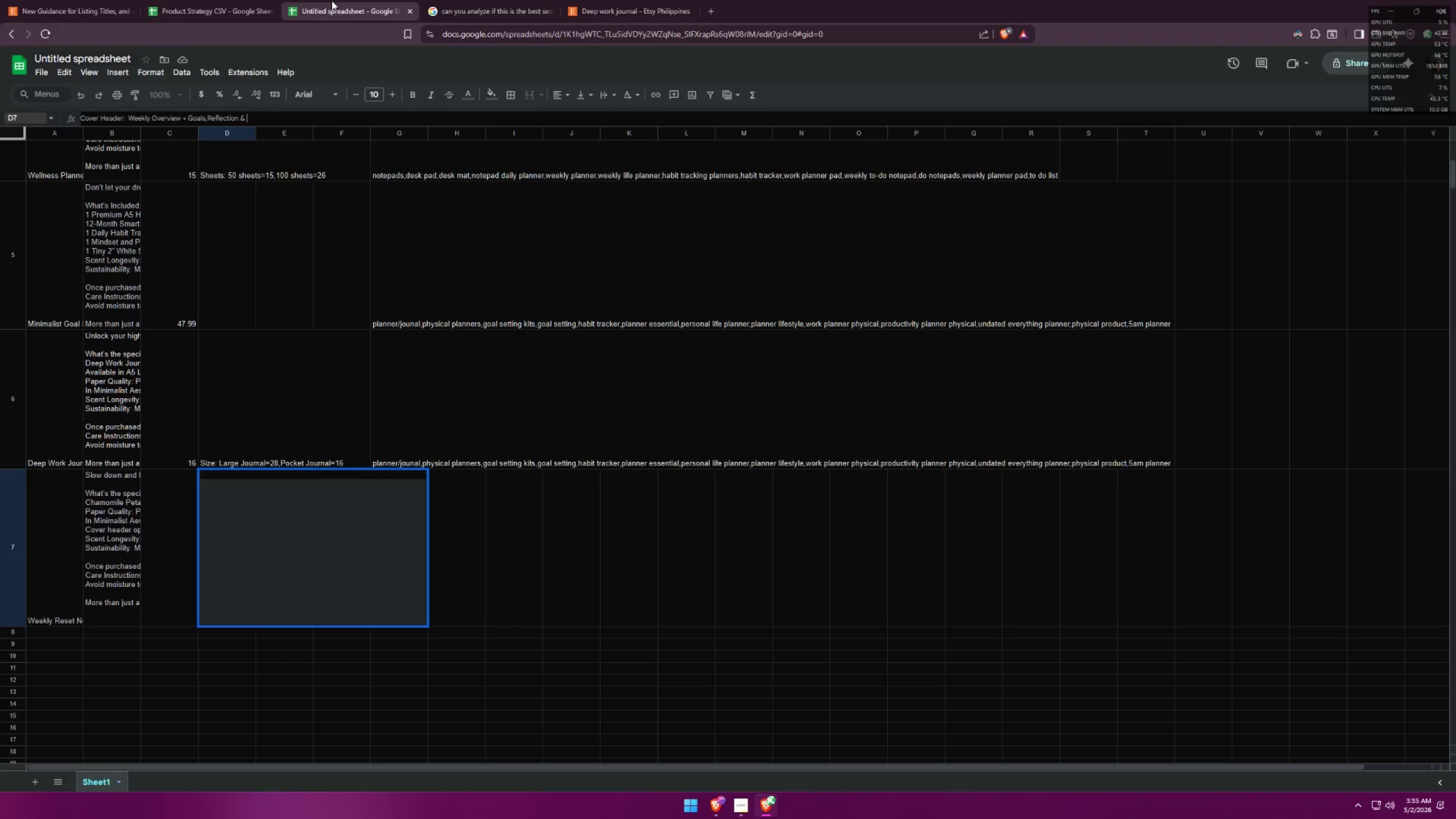 
left_click([256, 0])
 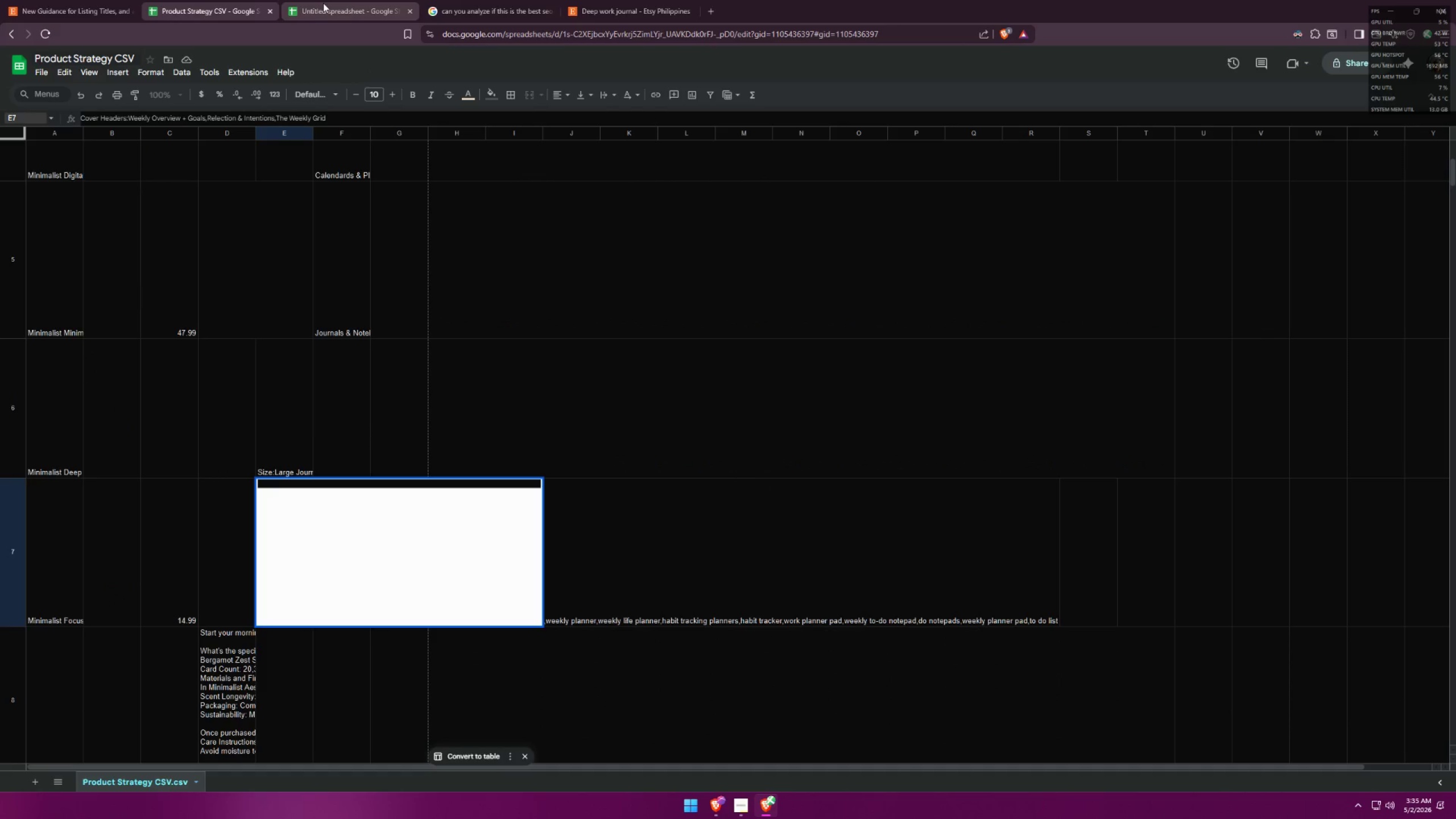 
left_click([323, 3])
 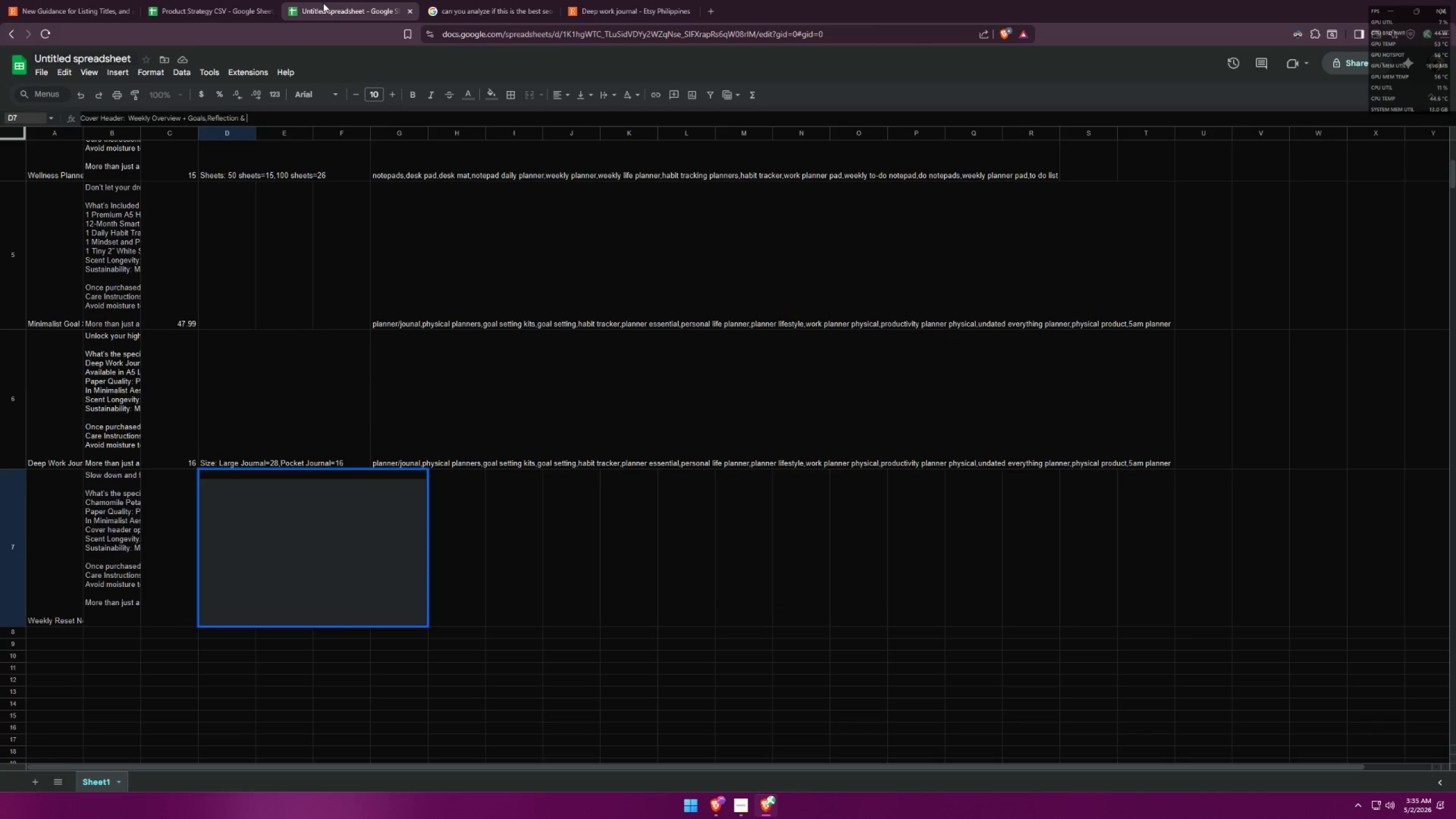 
type(Intentions,)
 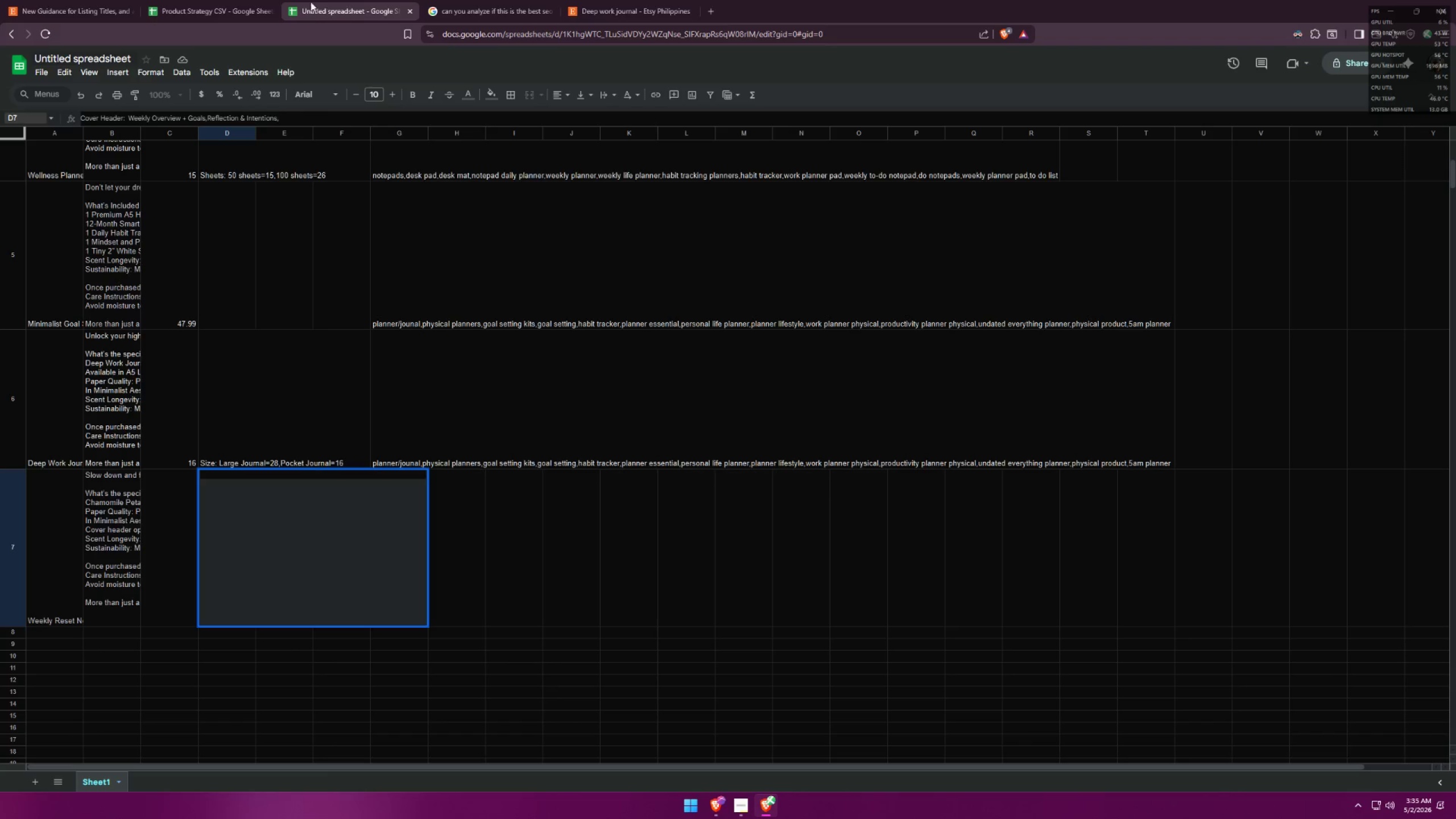 
left_click([217, 0])
 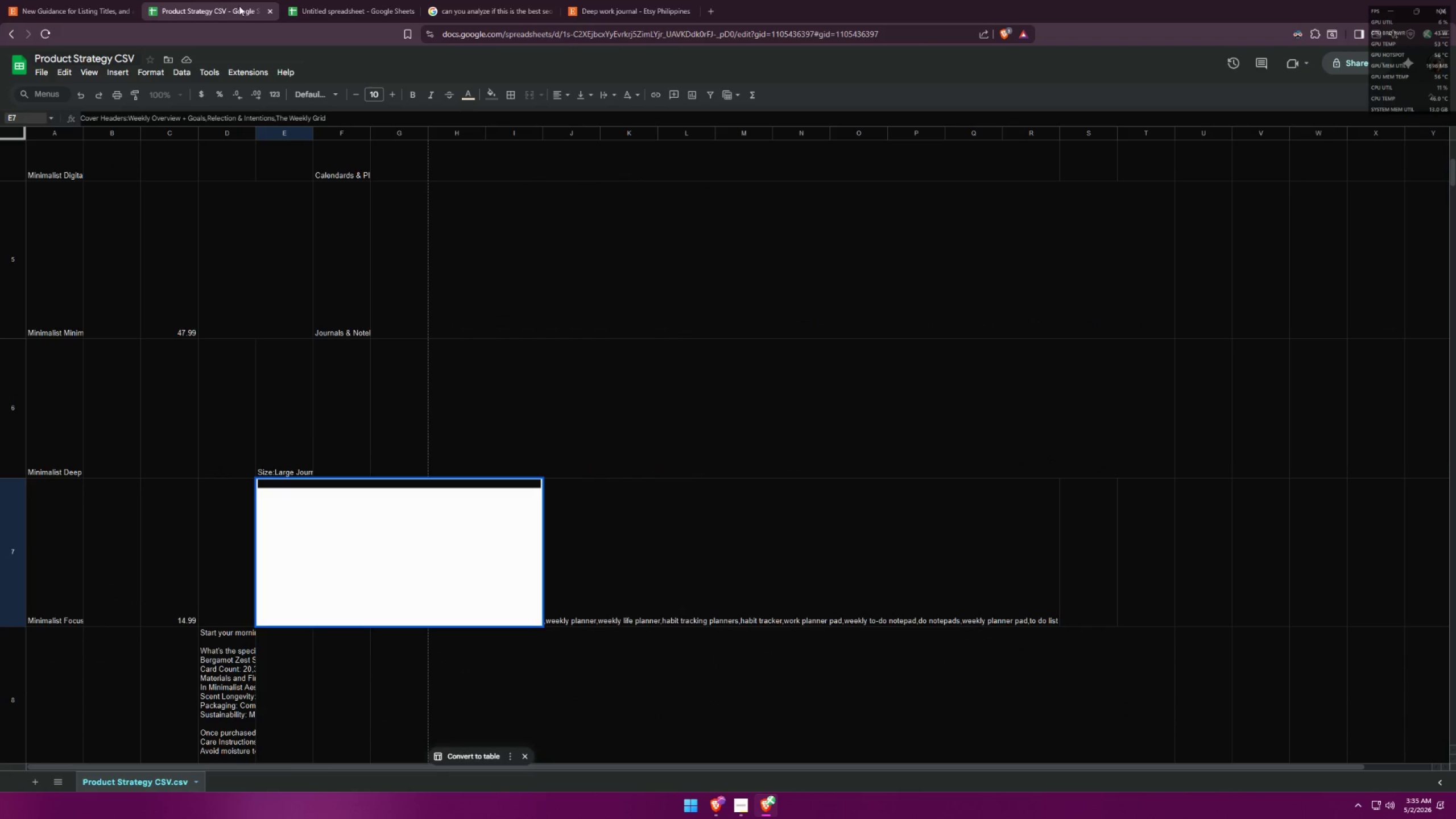 
left_click([345, 0])
 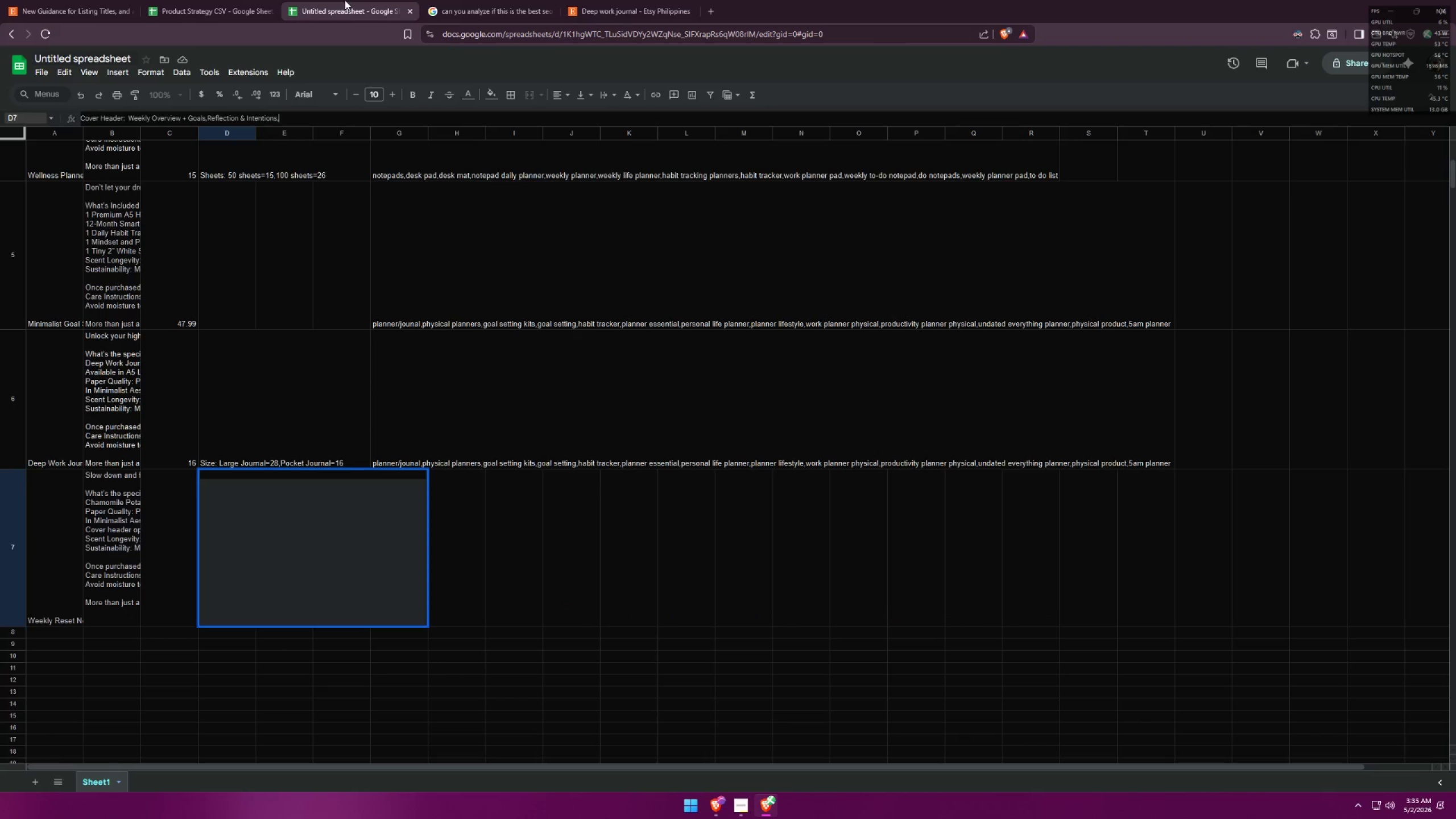 
type(The Weekly Gird)
key(Backspace)
key(Backspace)
key(Backspace)
type(rid)
 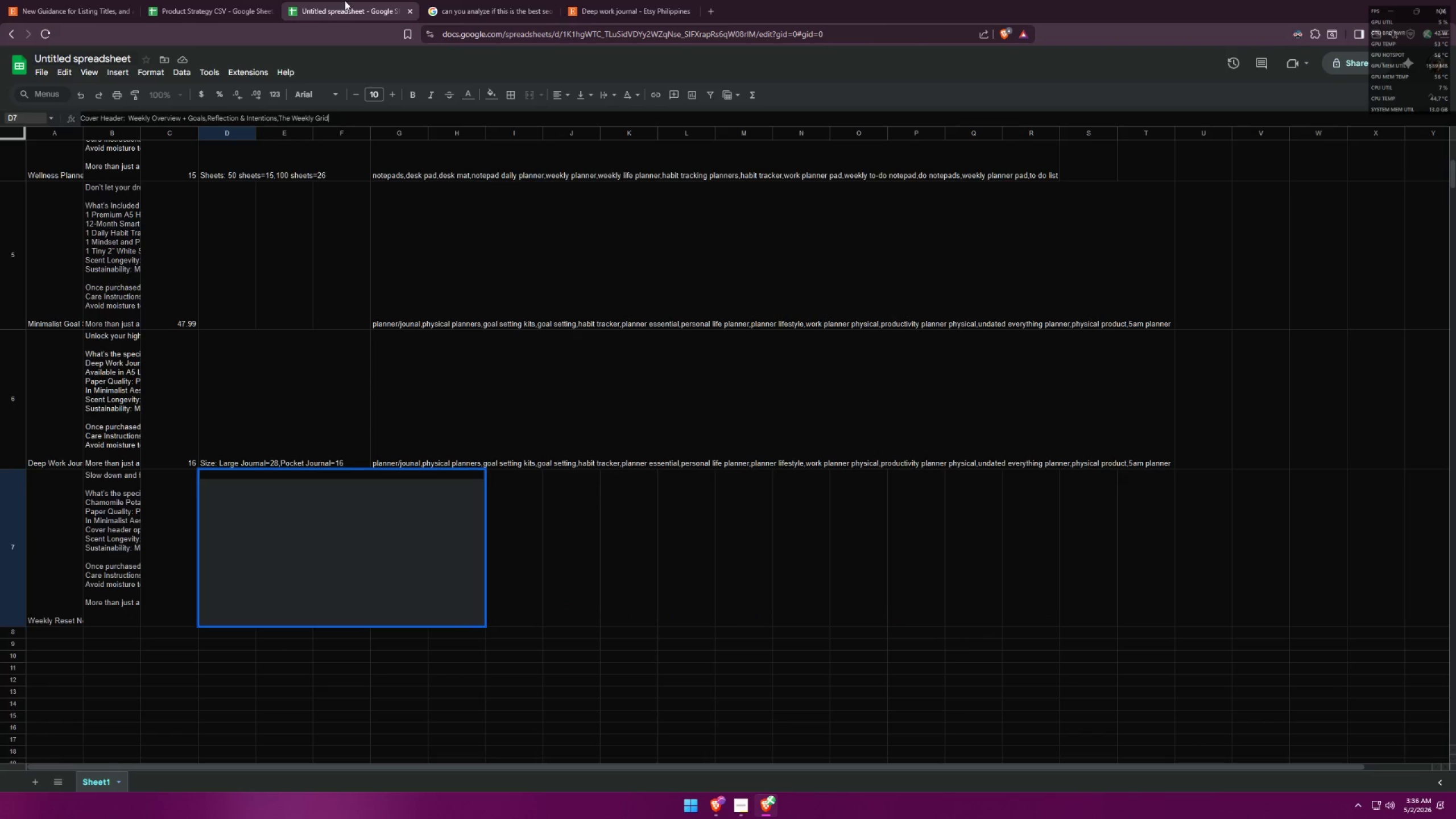 
left_click([315, 0])
 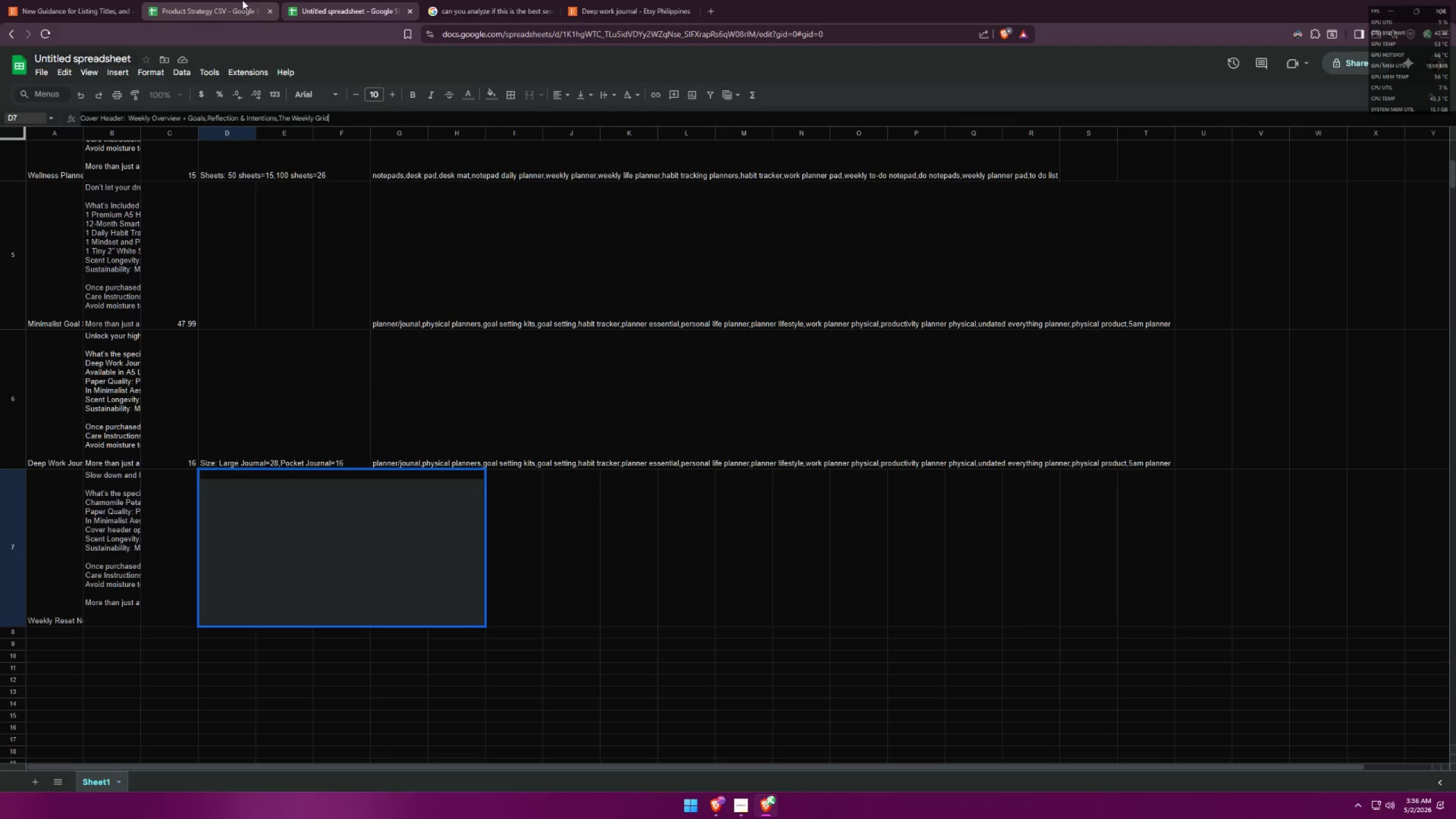 
wait(6.2)
 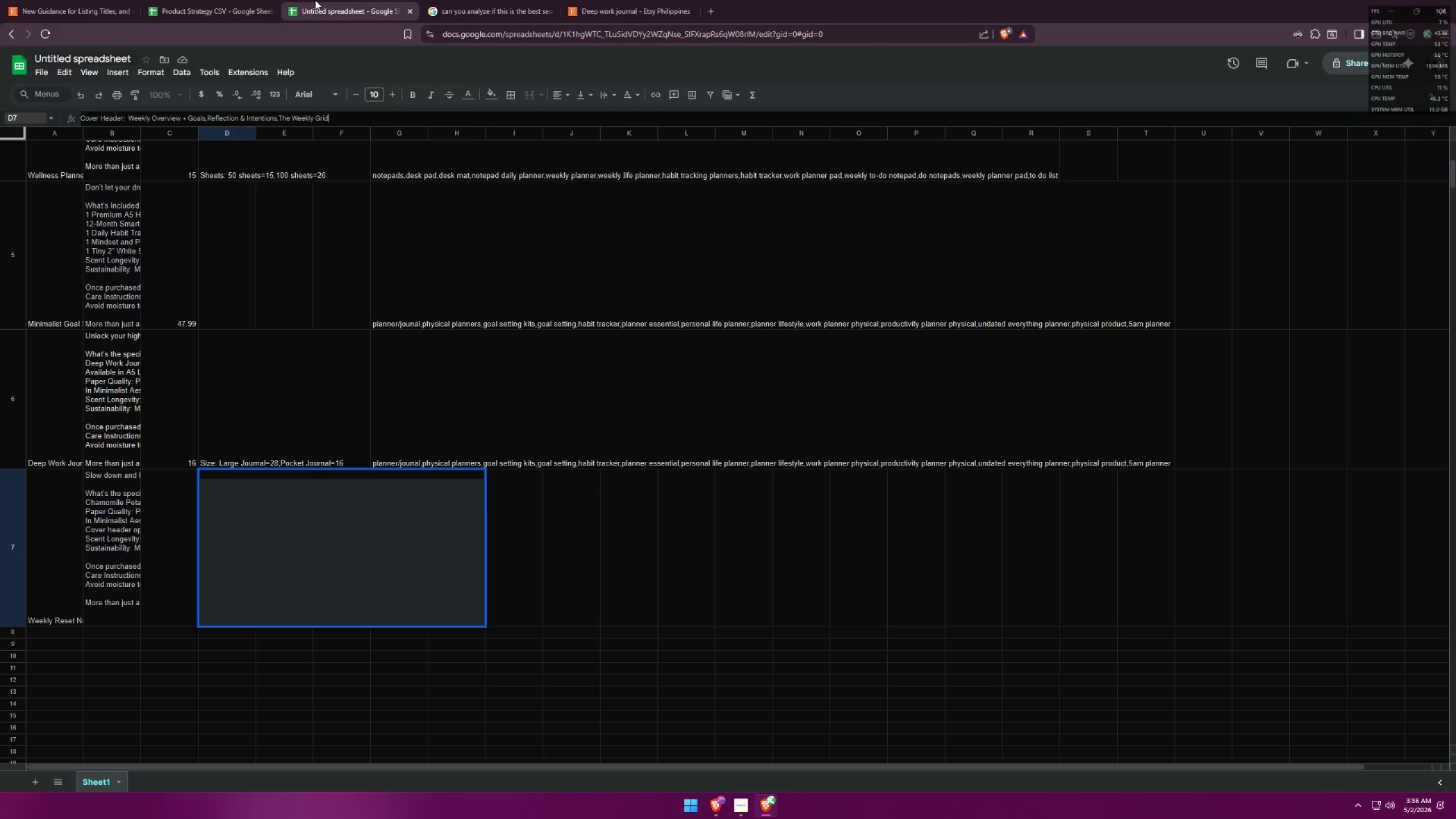 
left_click([242, 0])
 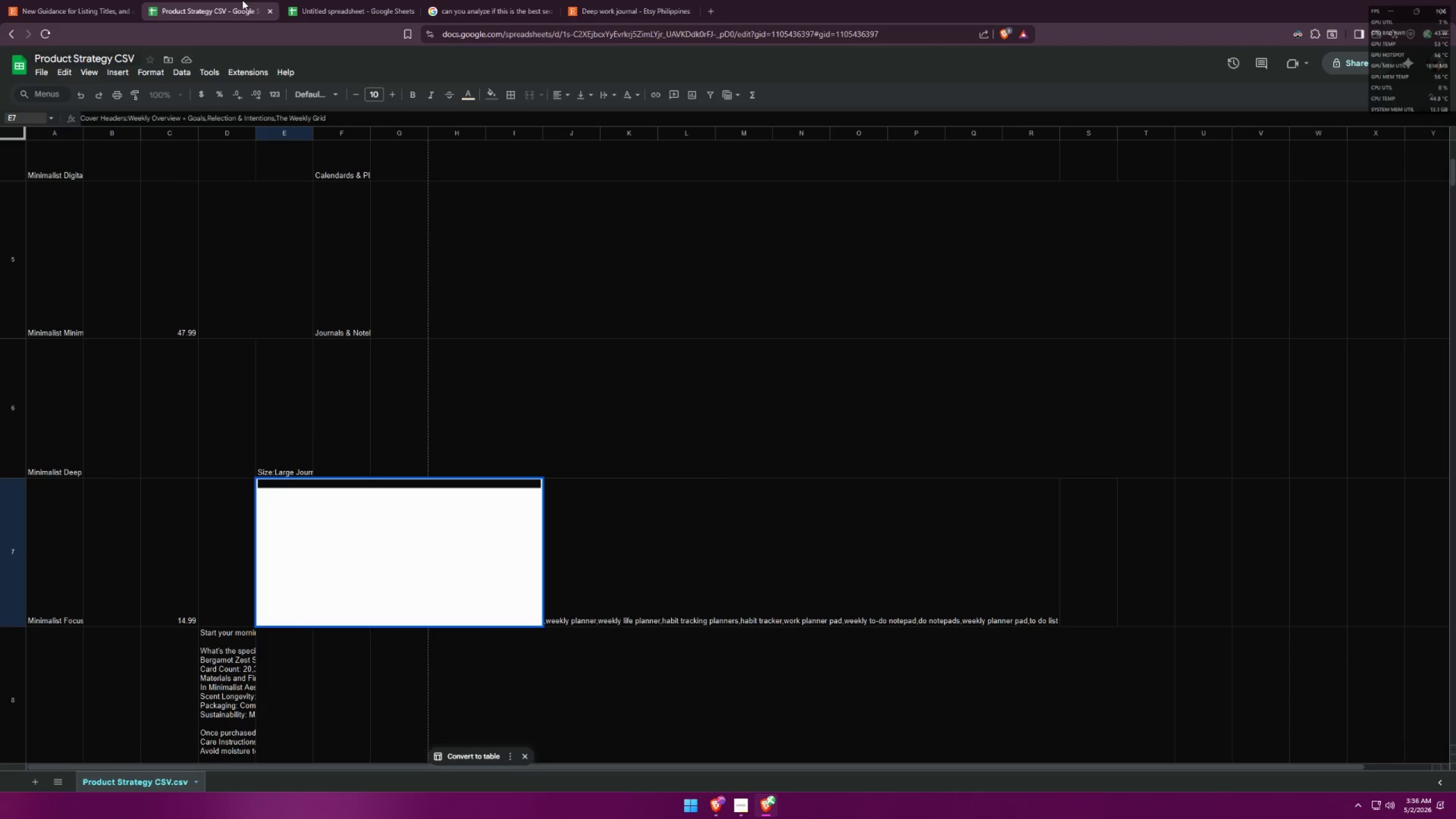 
left_click([316, 0])
 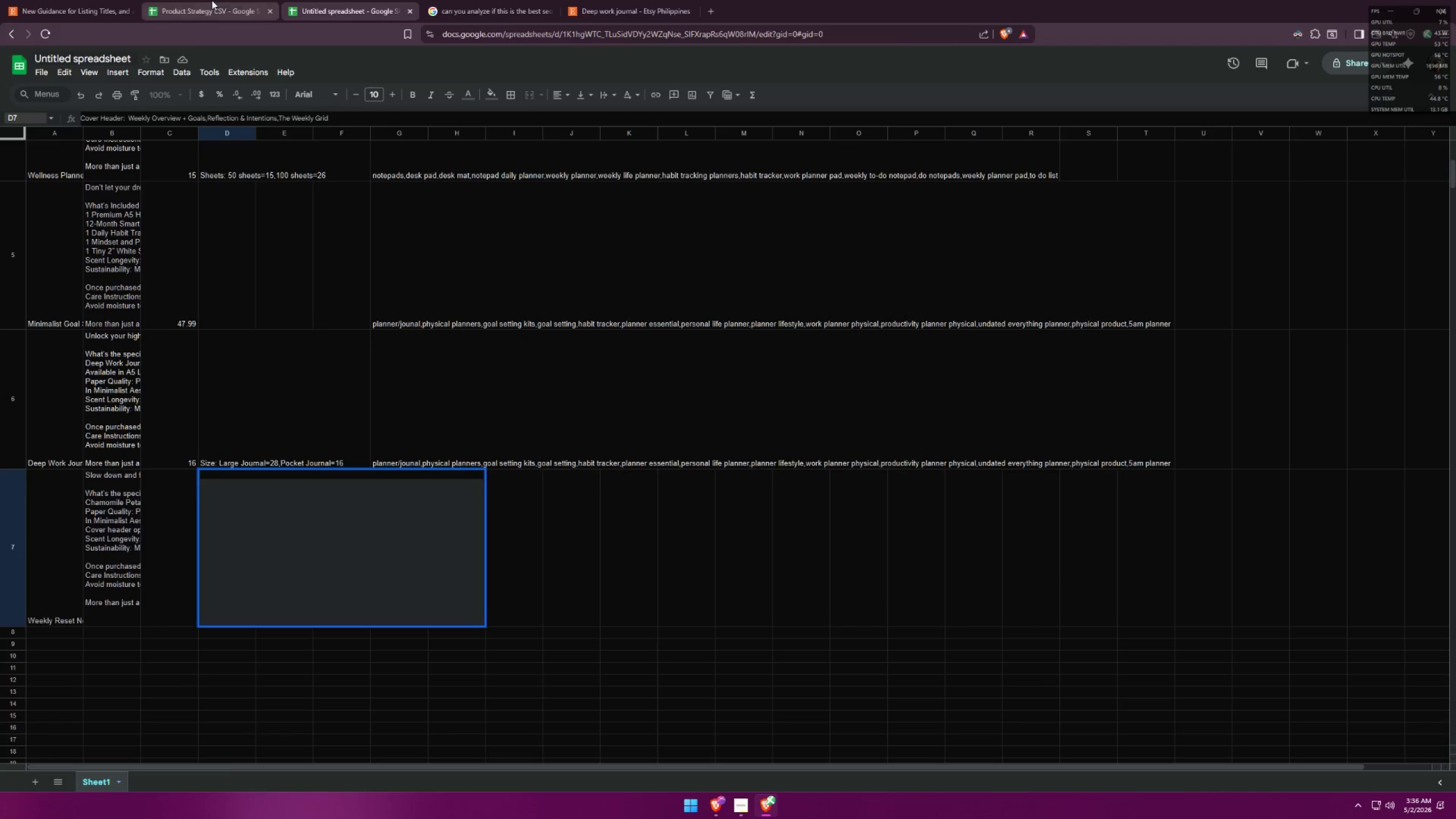 
left_click([212, 0])
 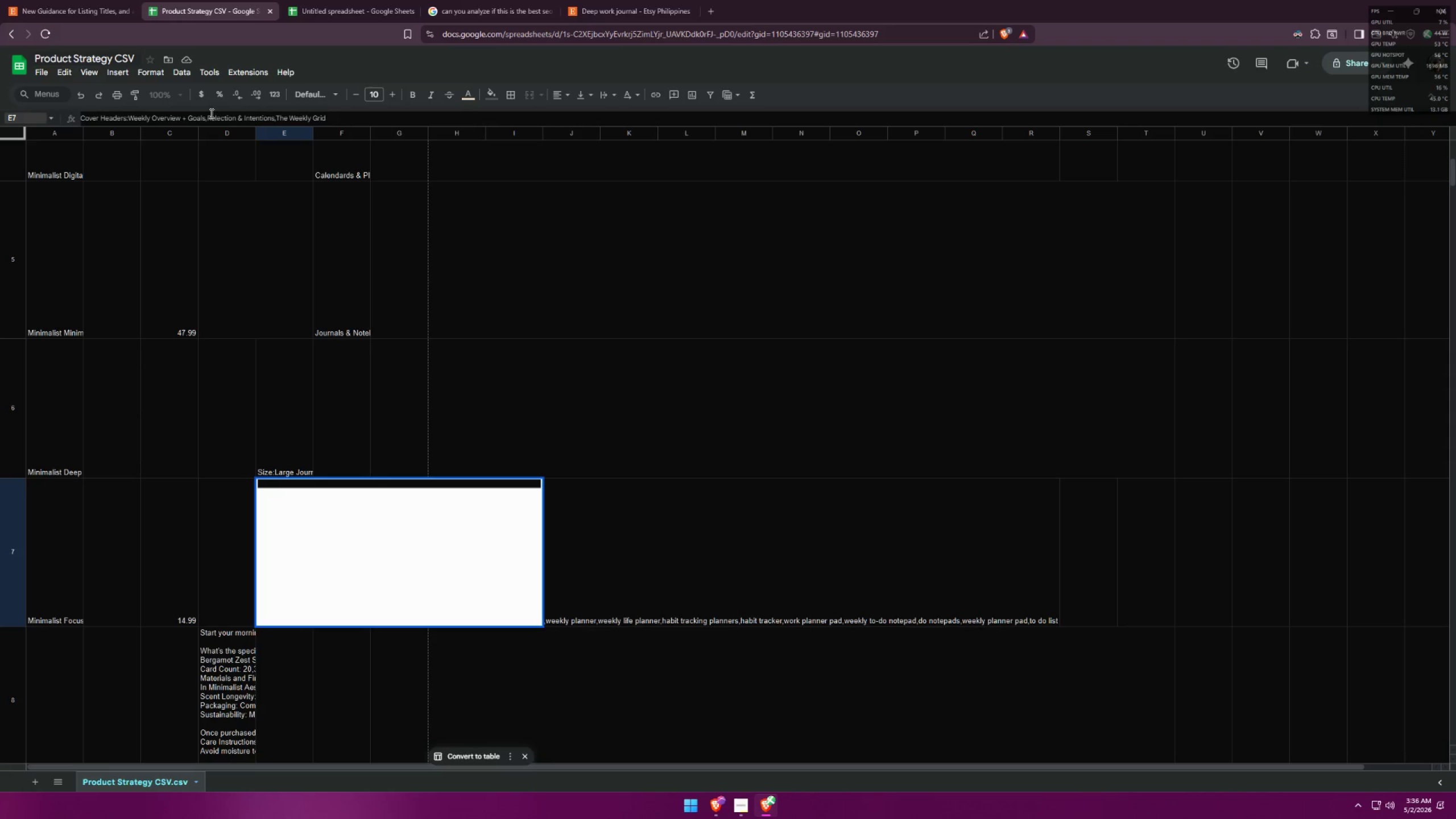 
left_click([216, 121])
 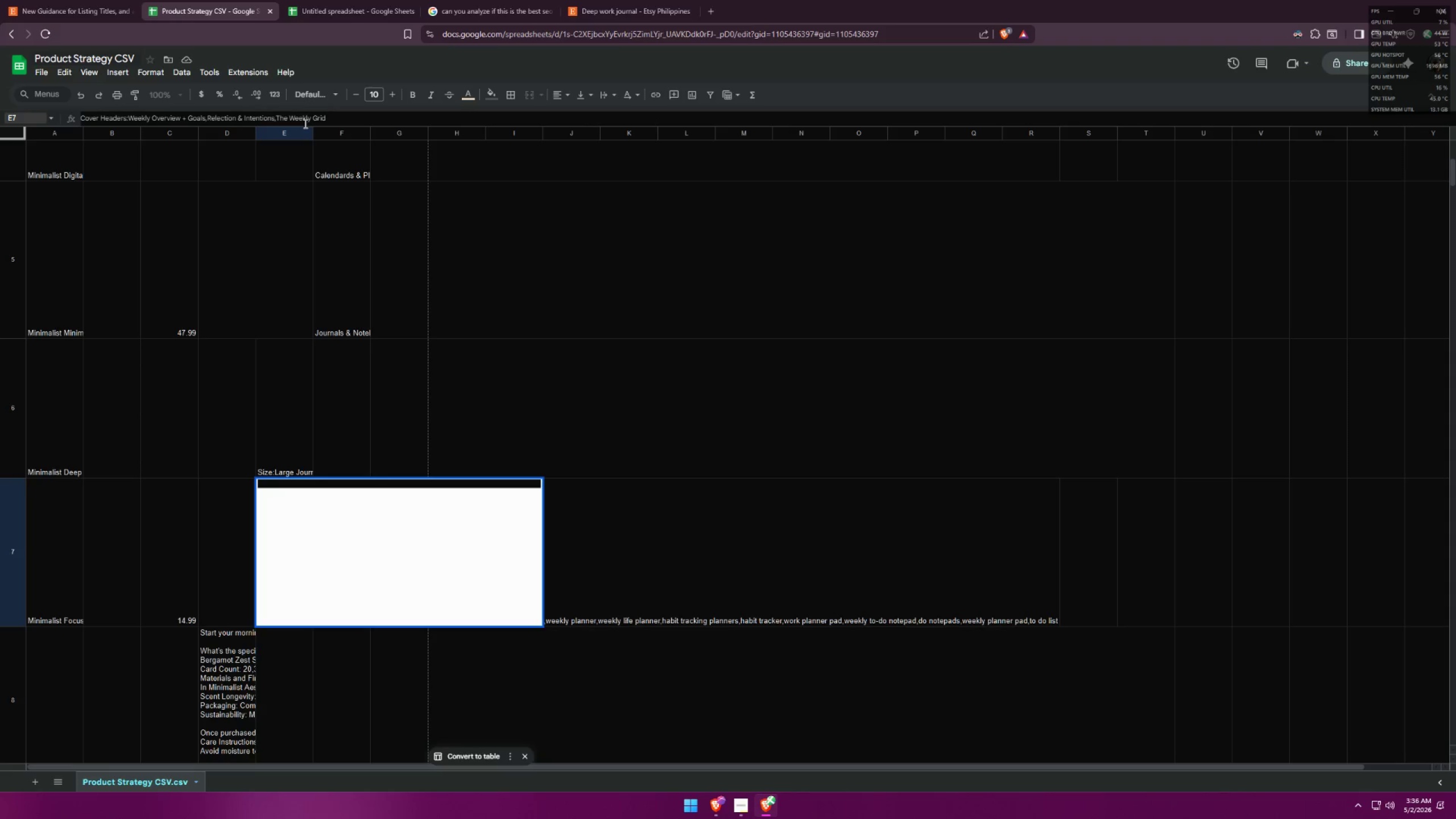 
key(ArrowLeft)
 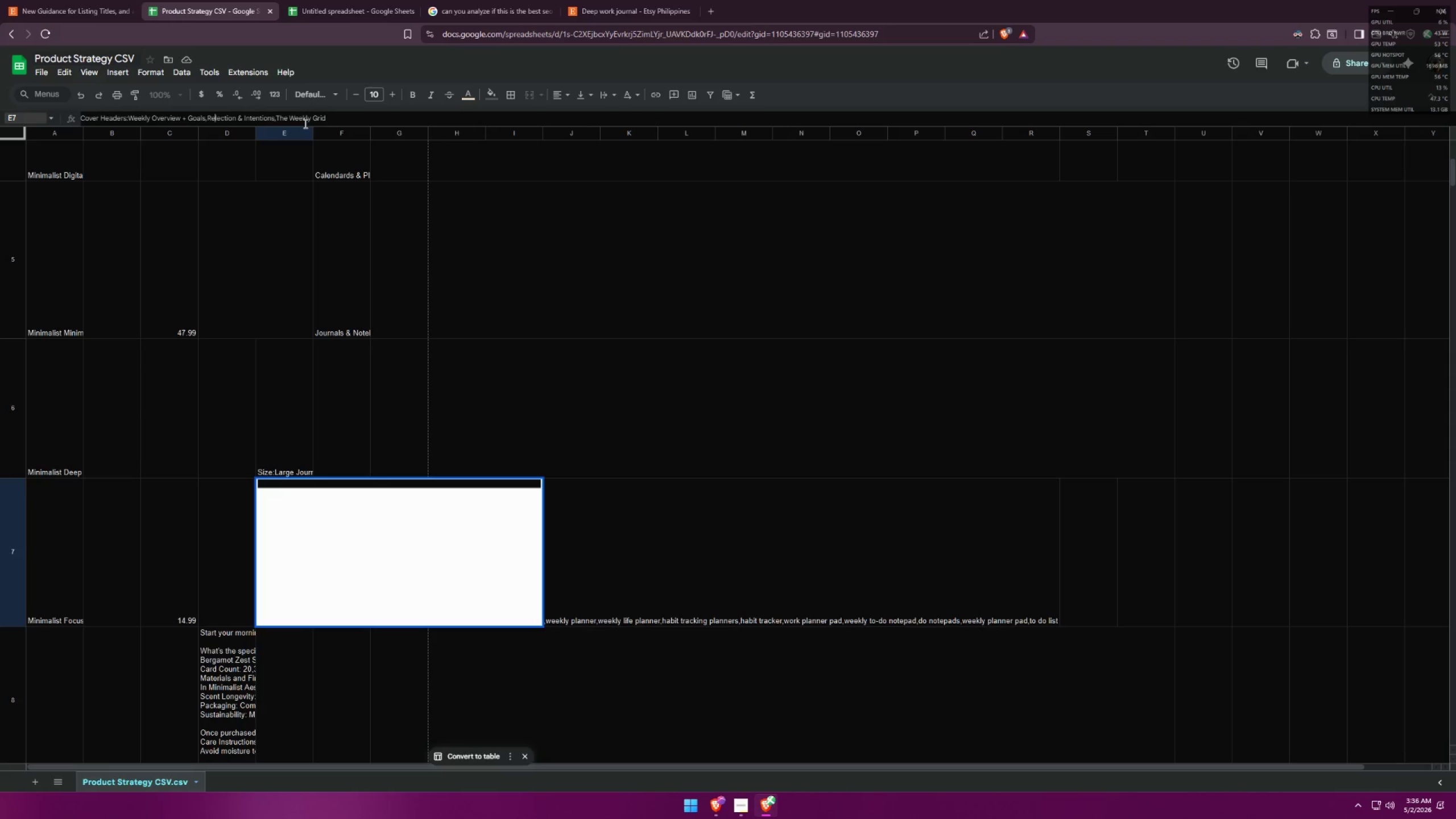 
key(F)
 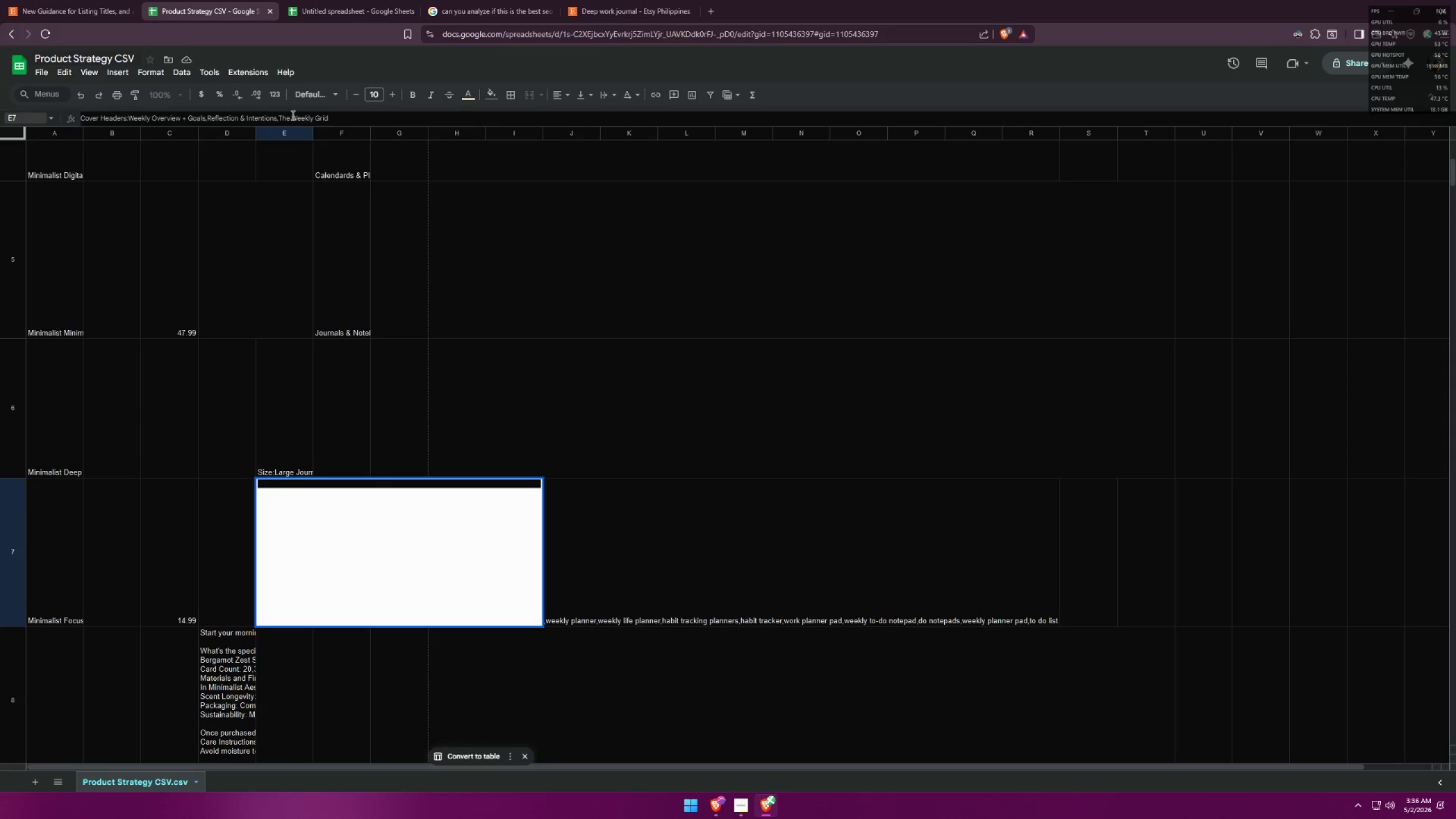 
left_click([361, 0])
 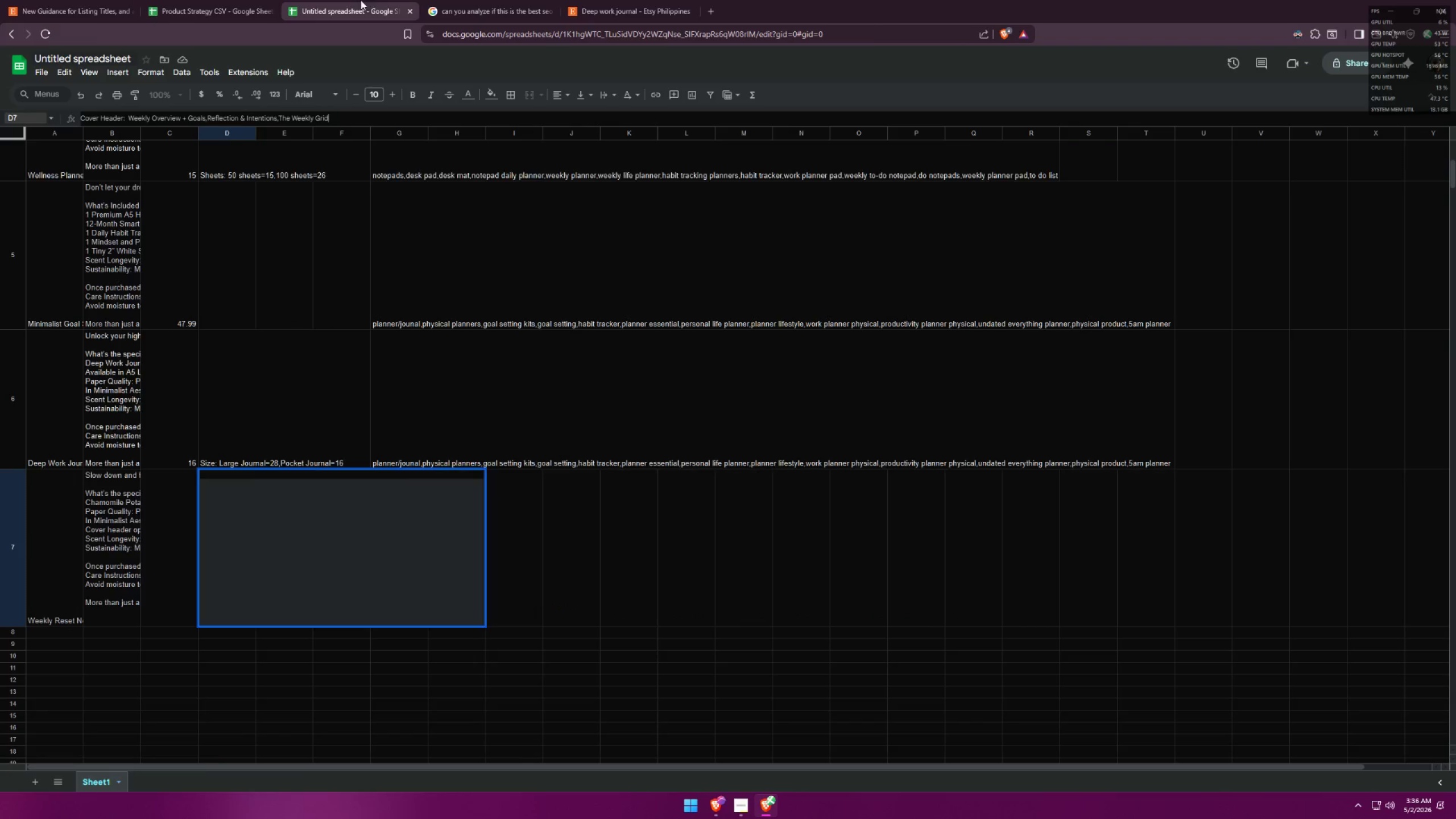 
left_click([234, 0])
 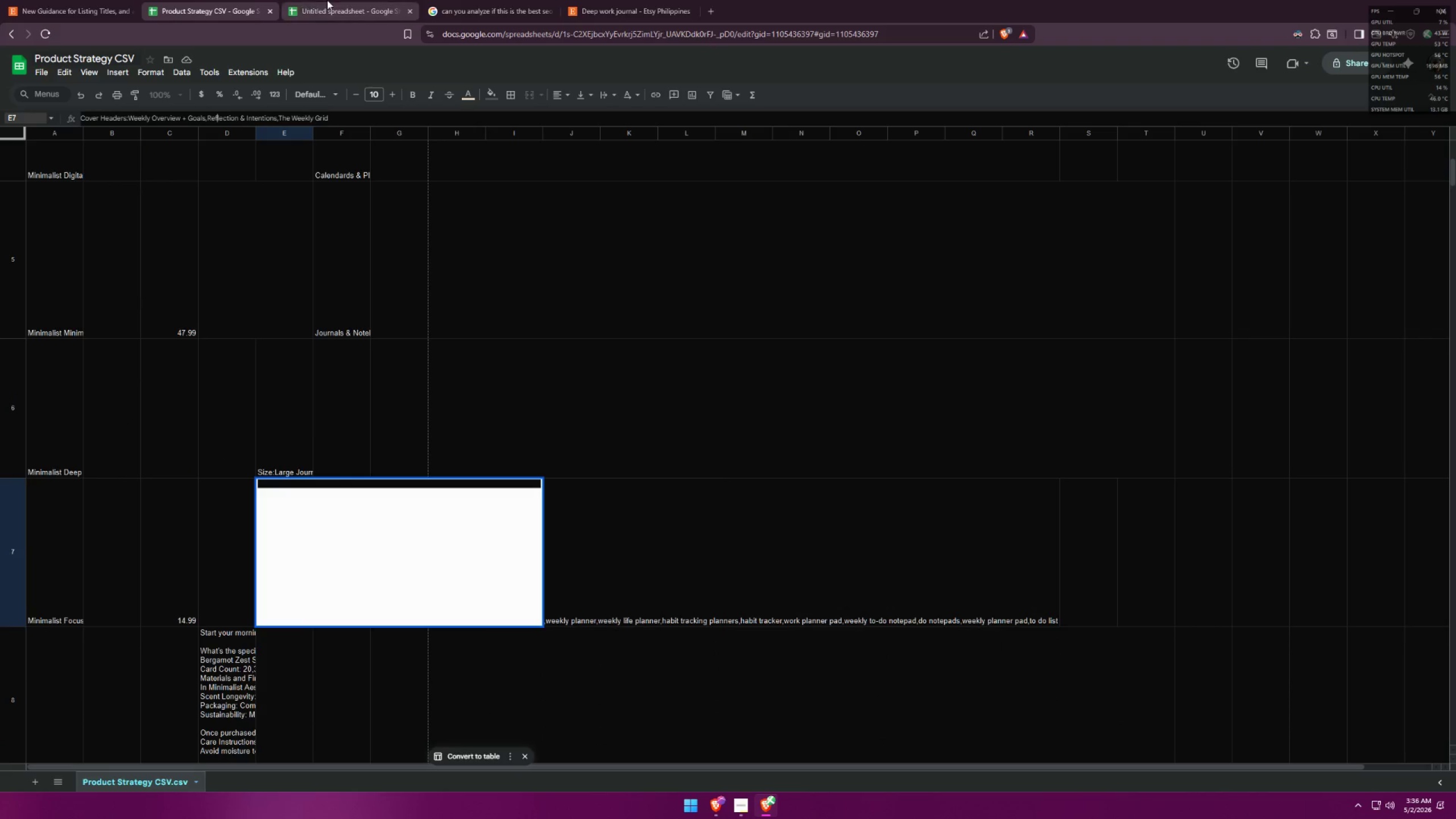 
left_click([327, 0])
 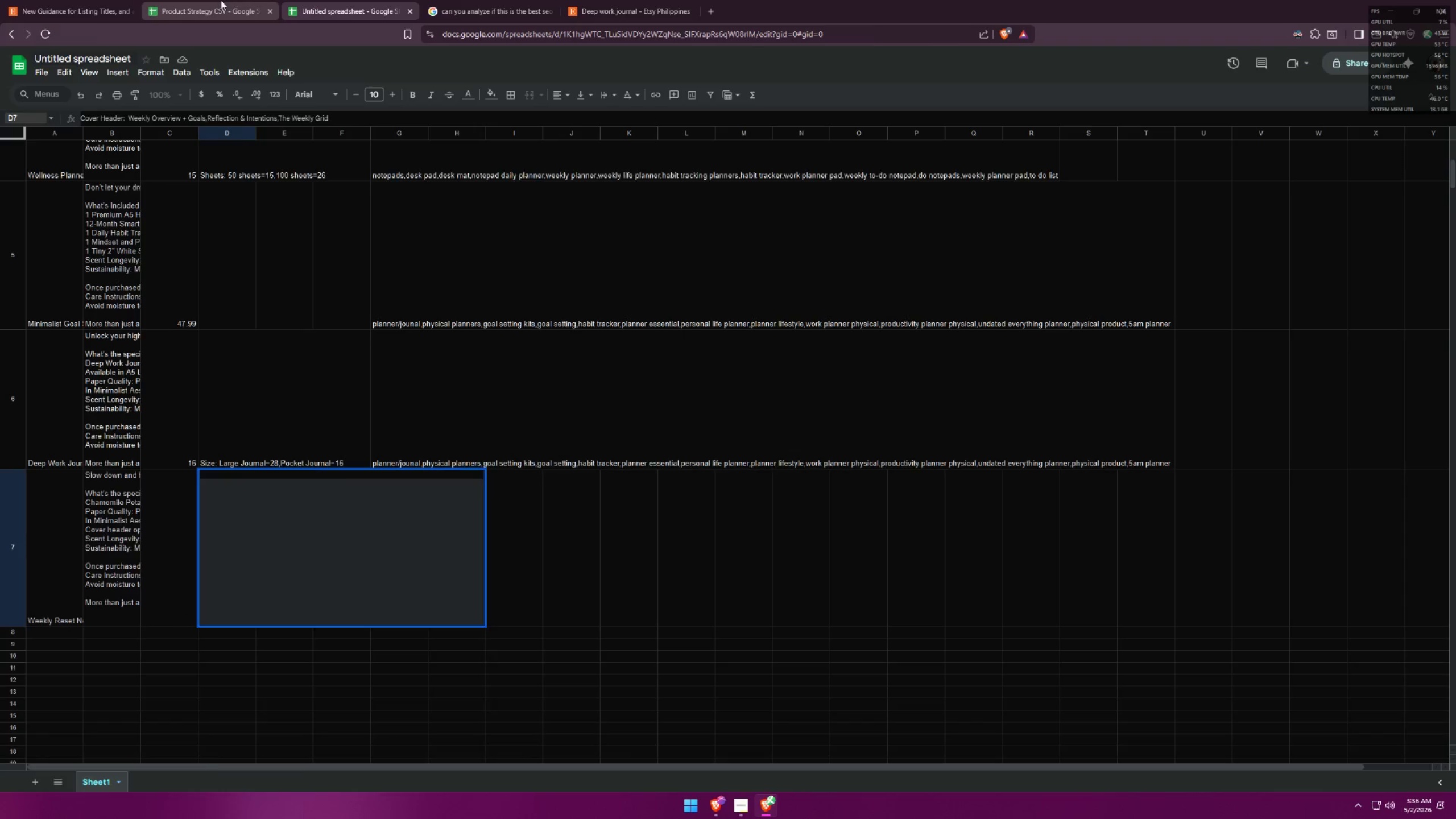 
double_click([290, 0])
 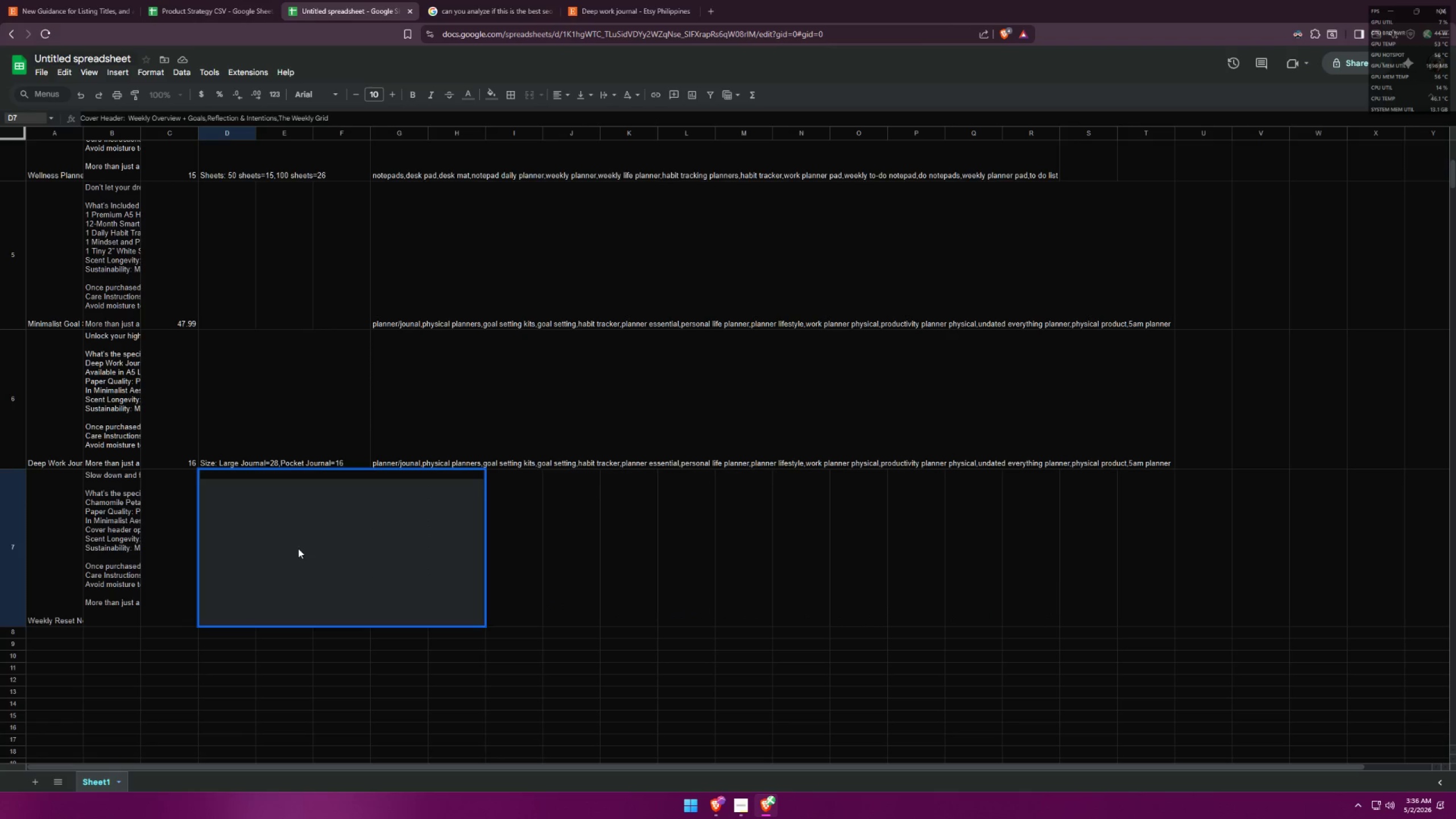 
double_click([489, 540])
 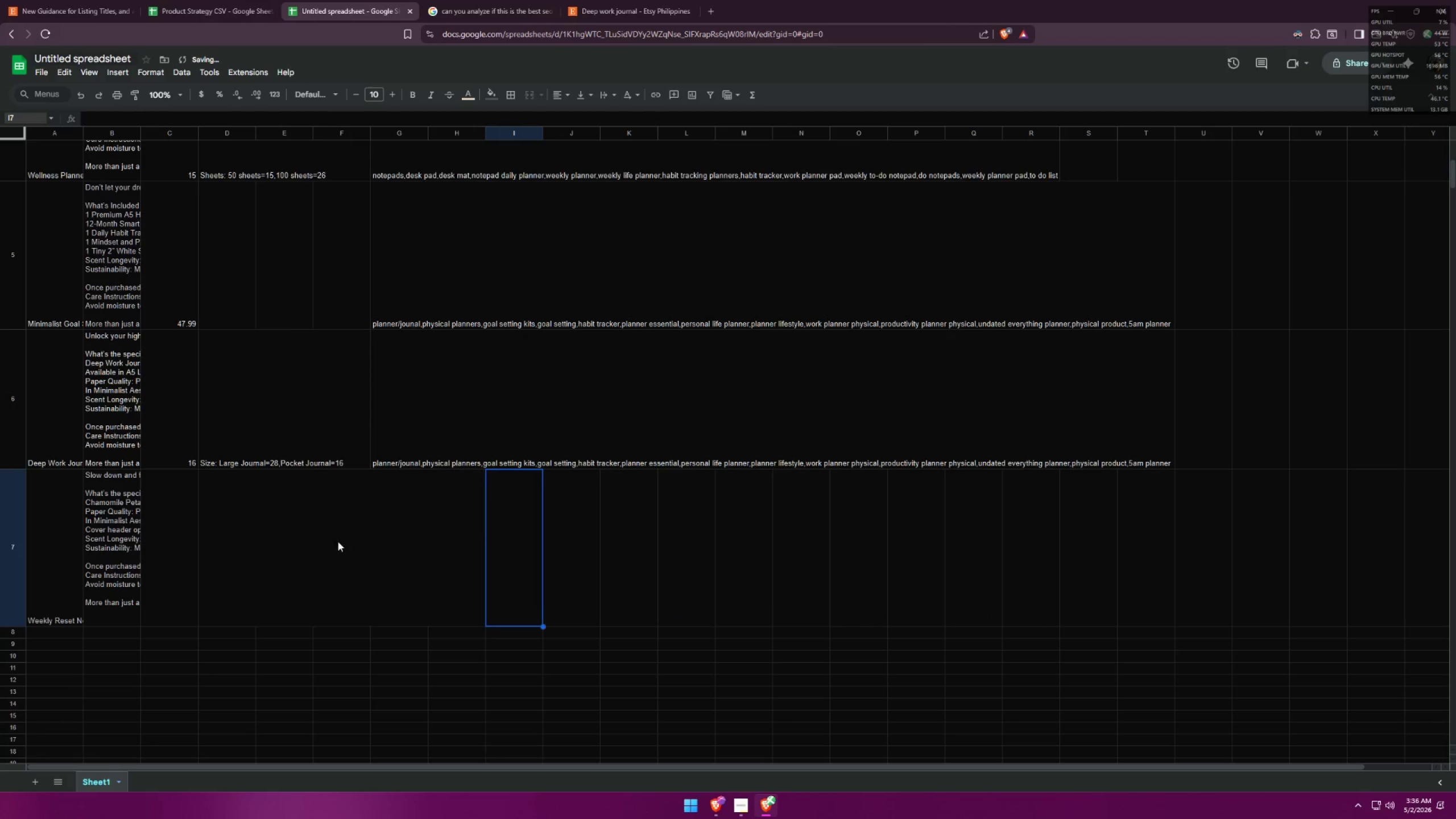 
left_click([245, 534])
 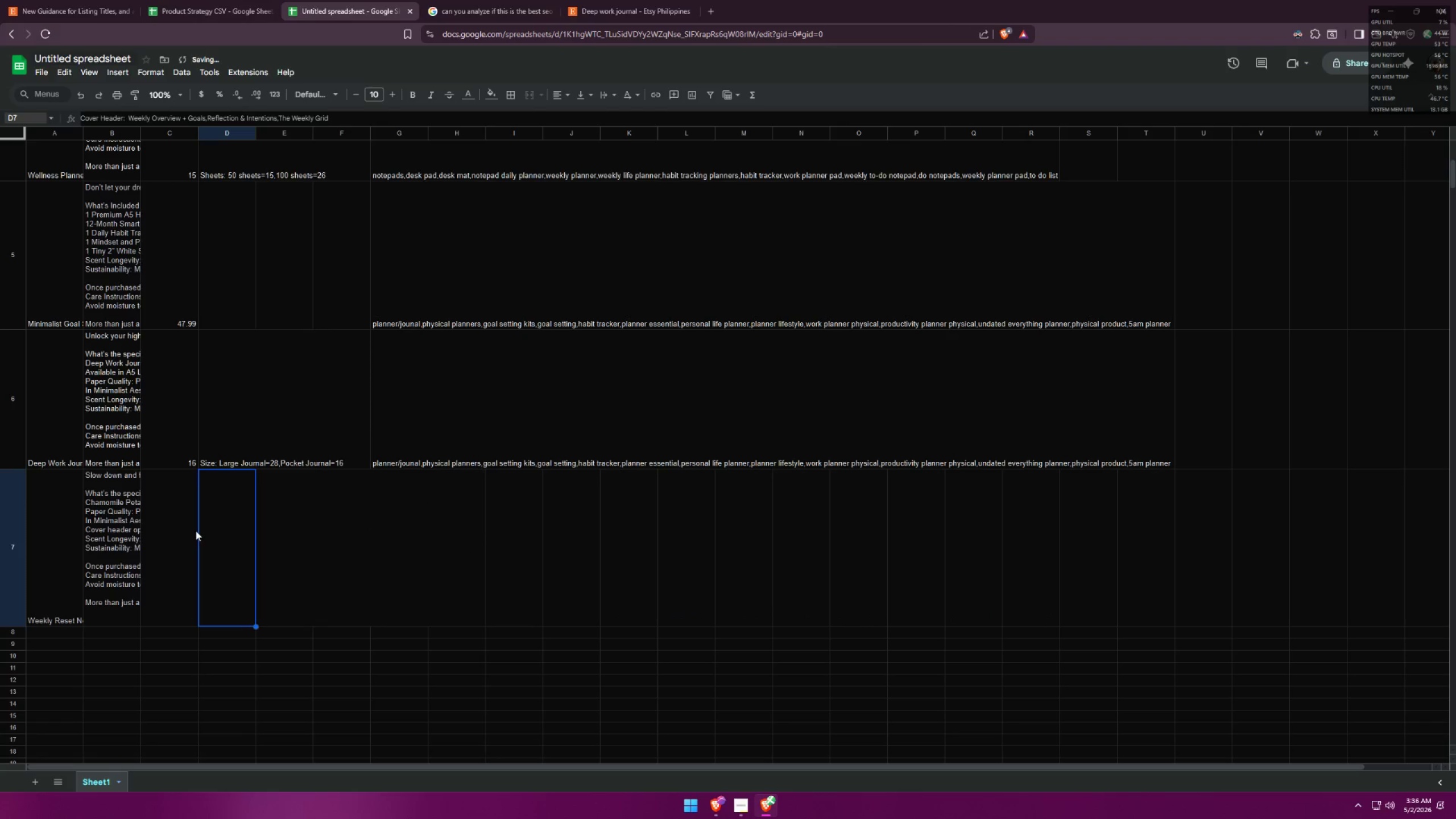 
key(Control+ControlLeft)
 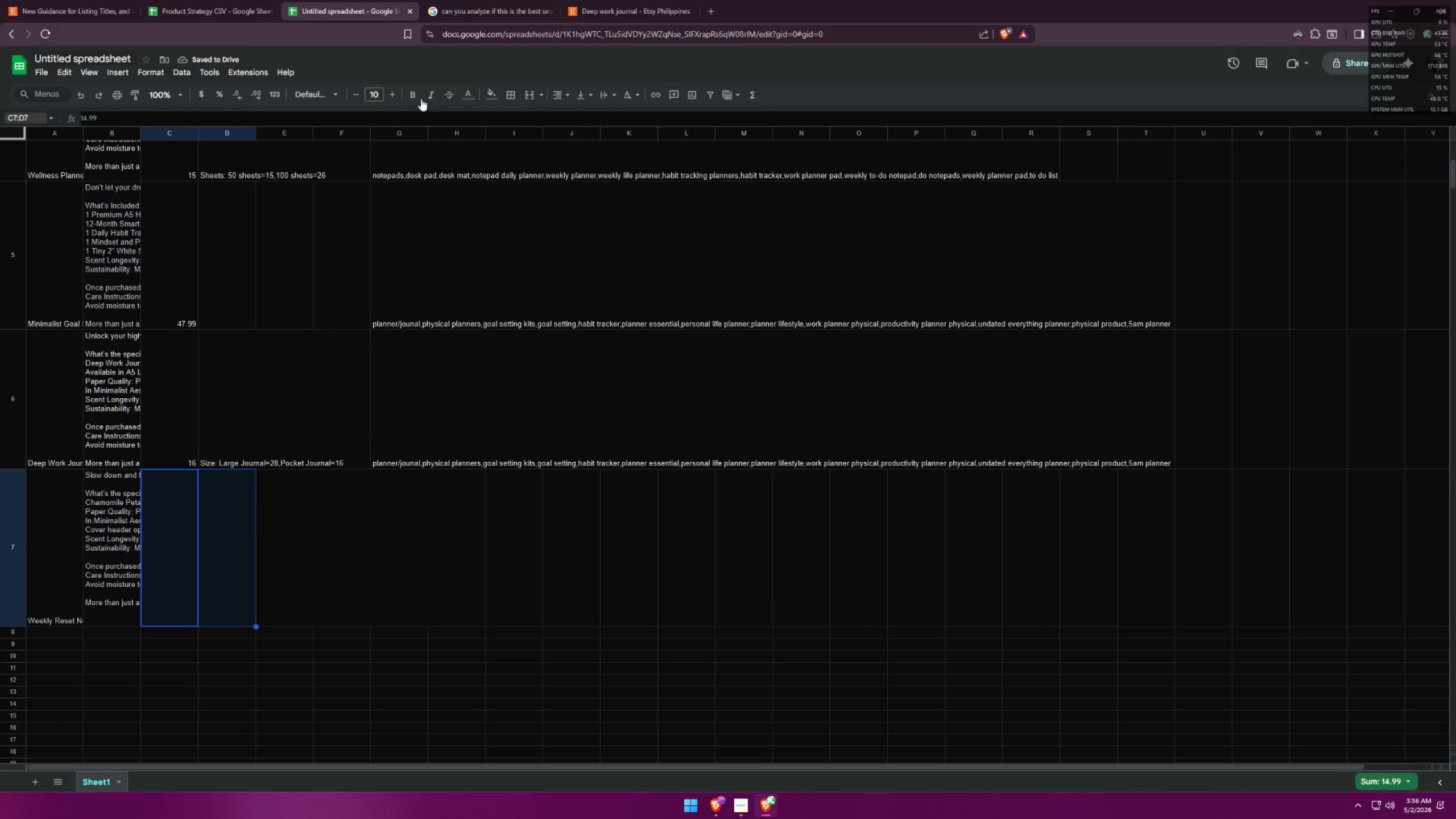 
left_click([465, 93])
 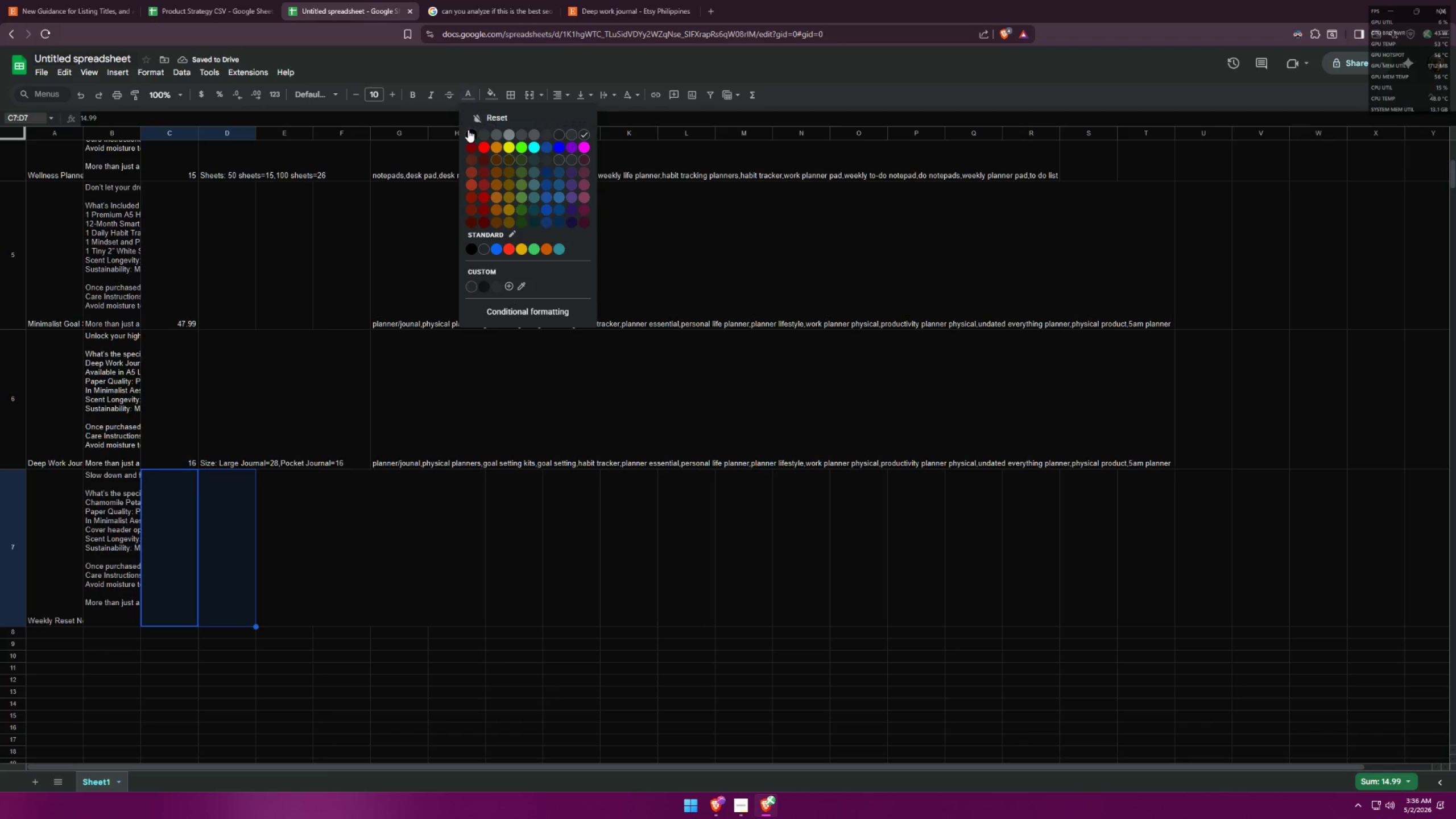 
left_click([469, 132])
 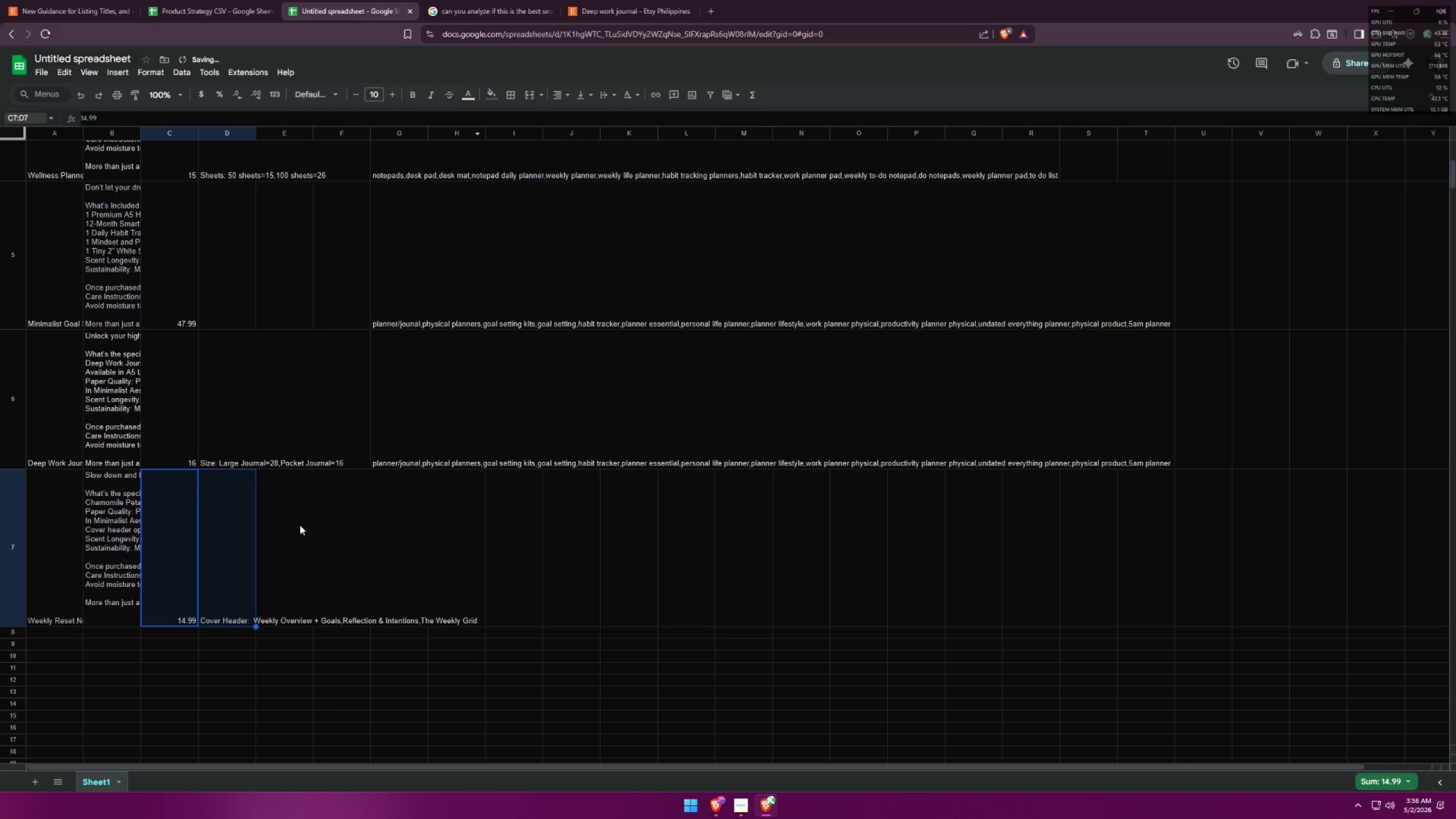 
left_click([300, 525])
 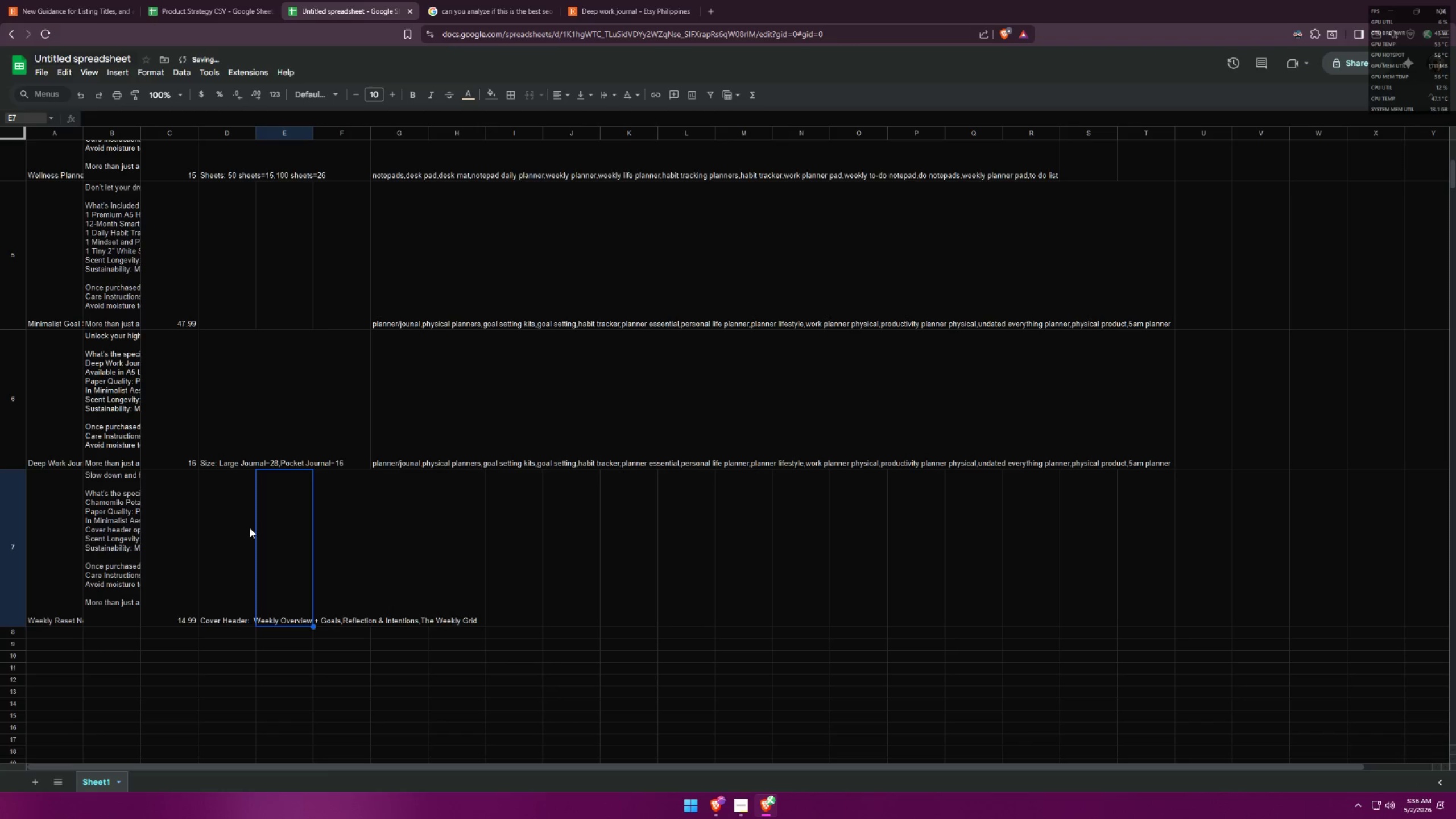 
left_click([213, 523])
 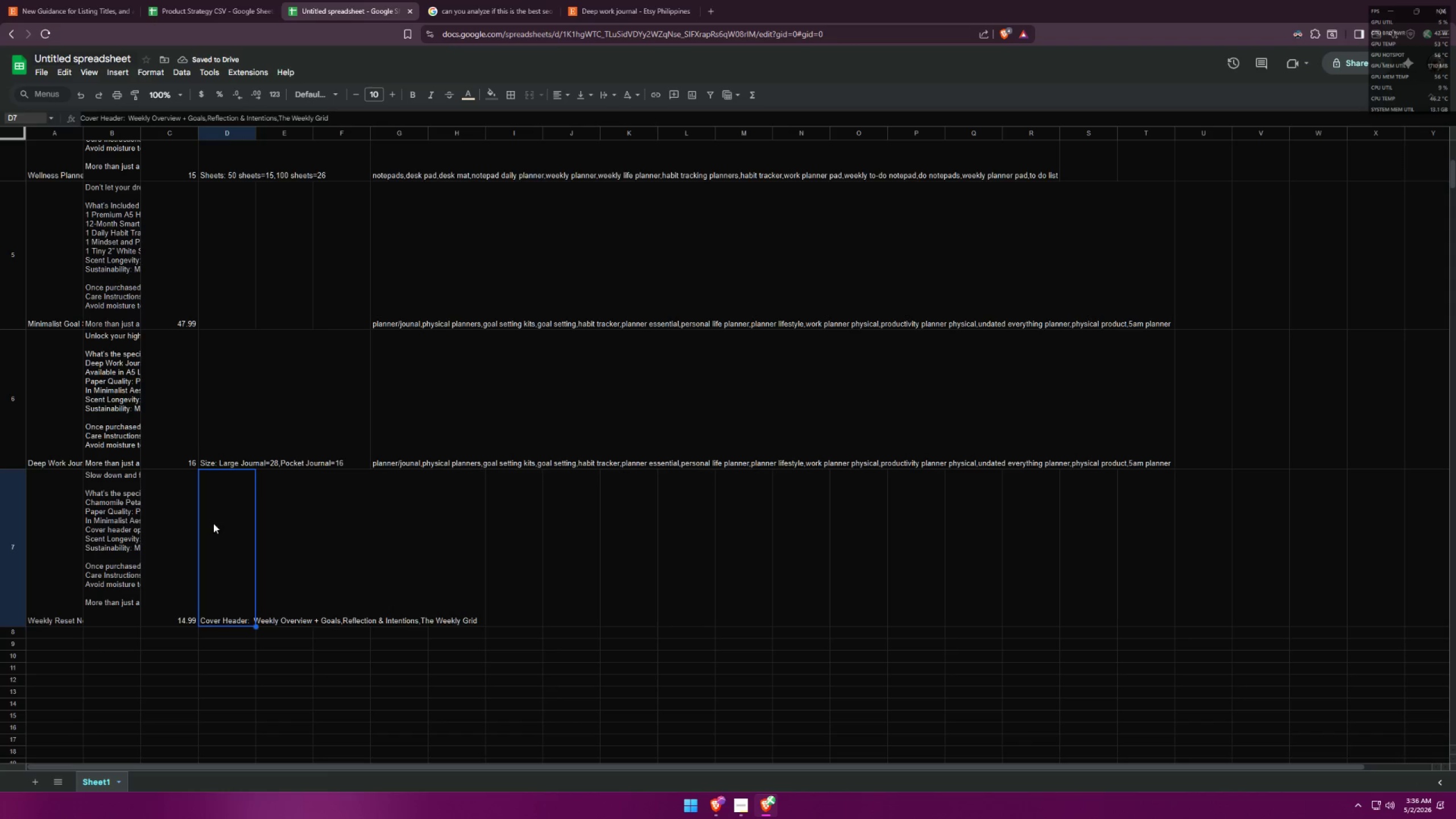 
left_click([162, 508])
 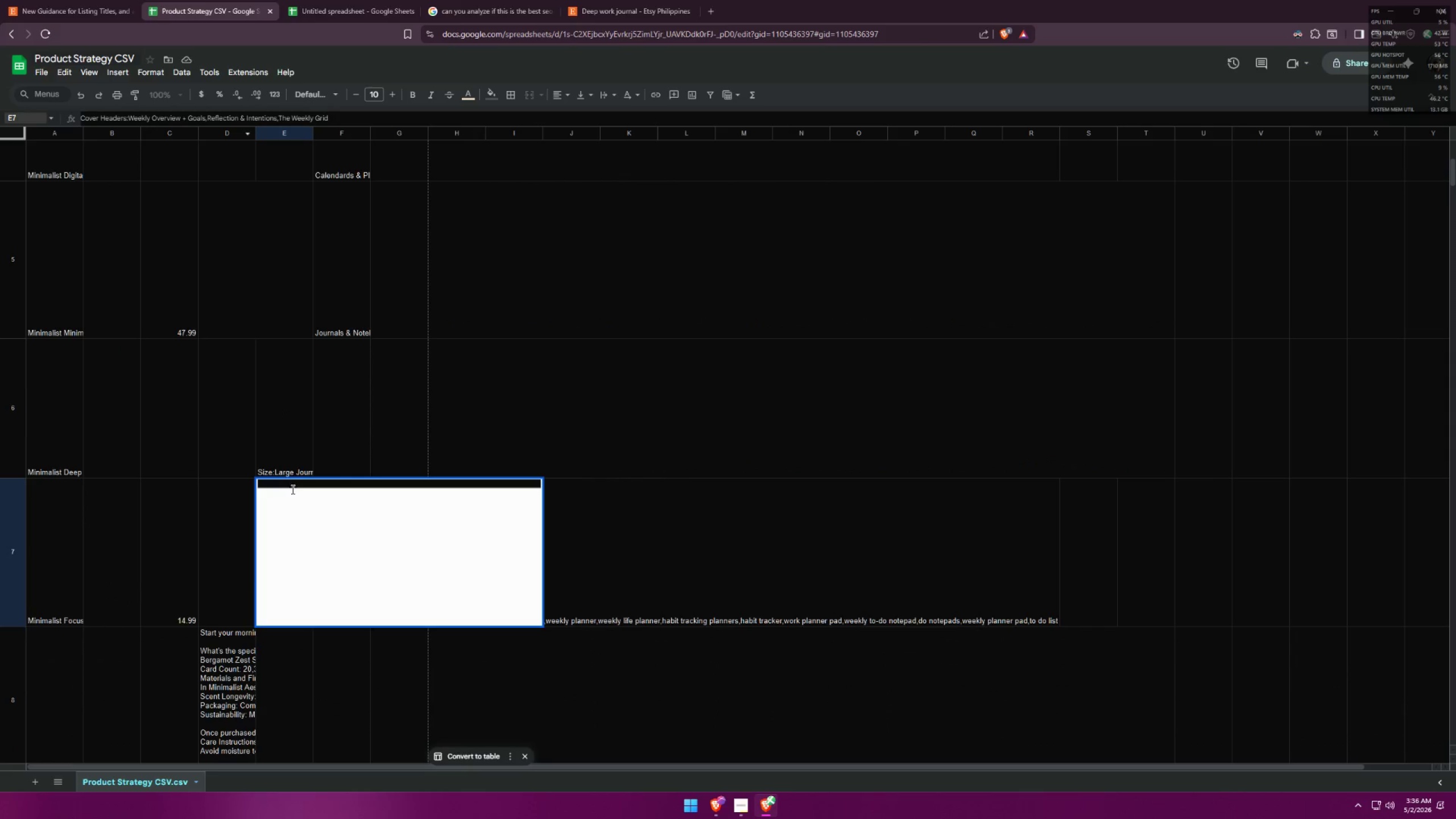 
left_click([167, 569])
 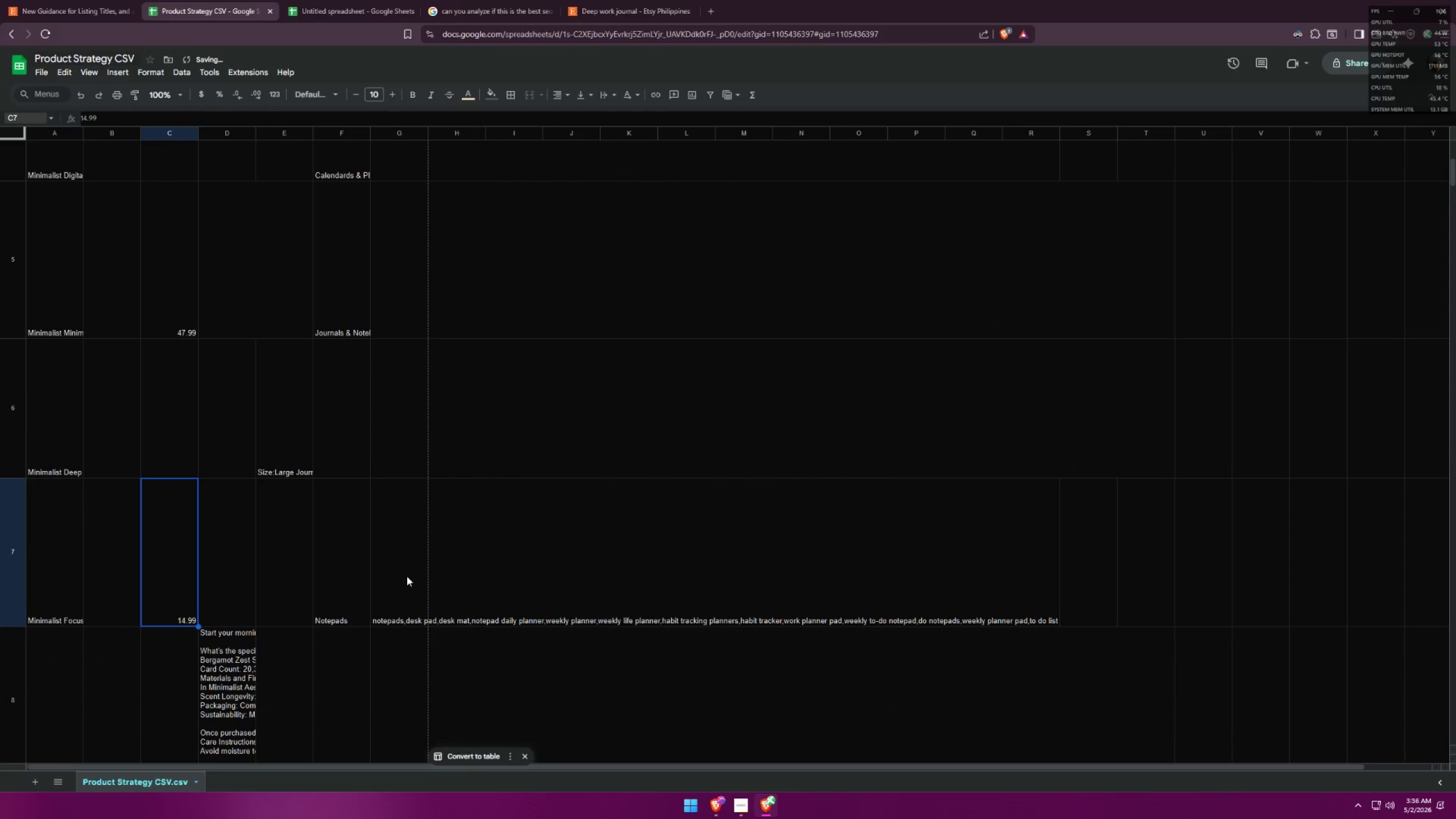 
double_click([407, 576])
 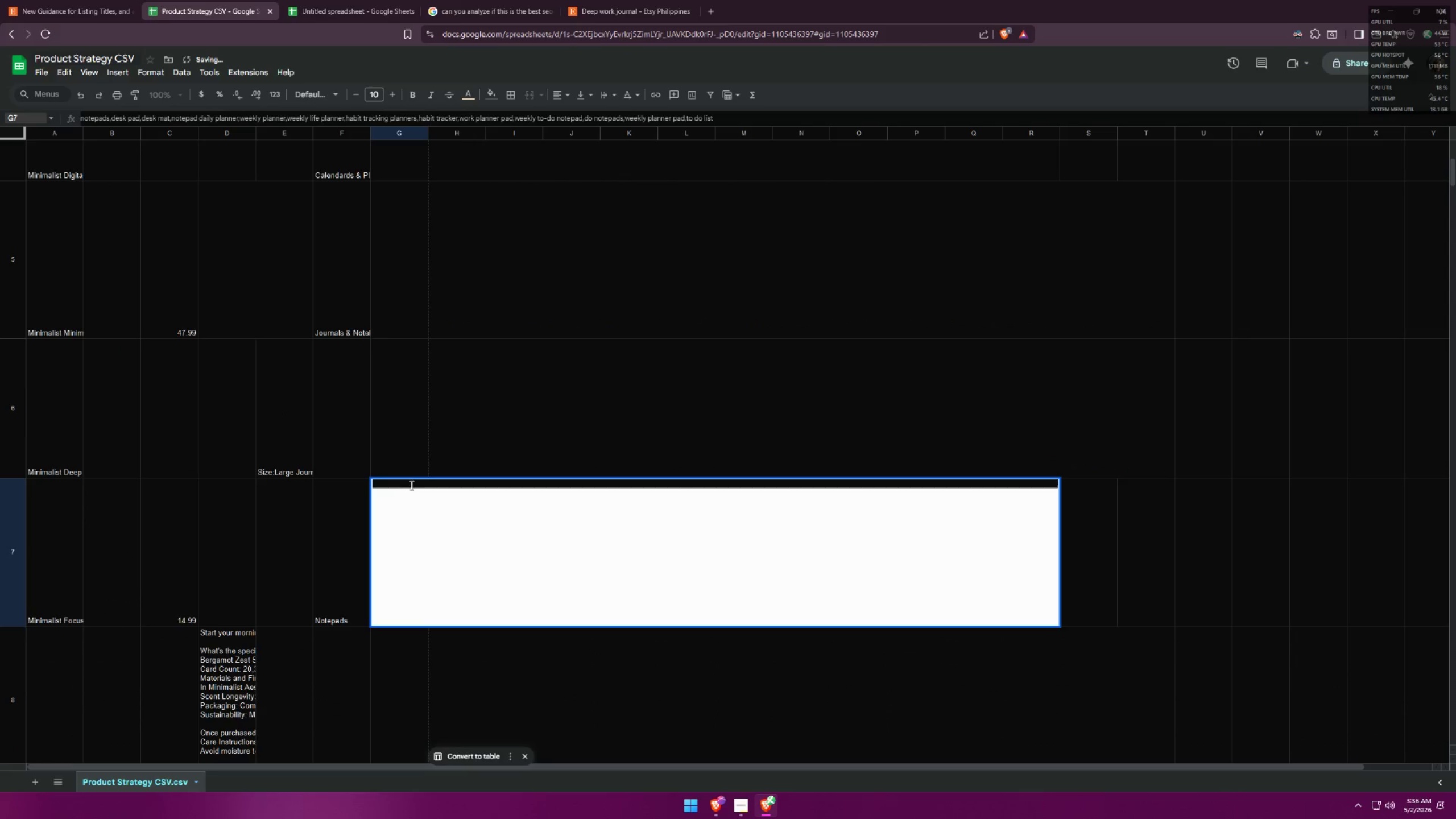 
double_click([411, 485])
 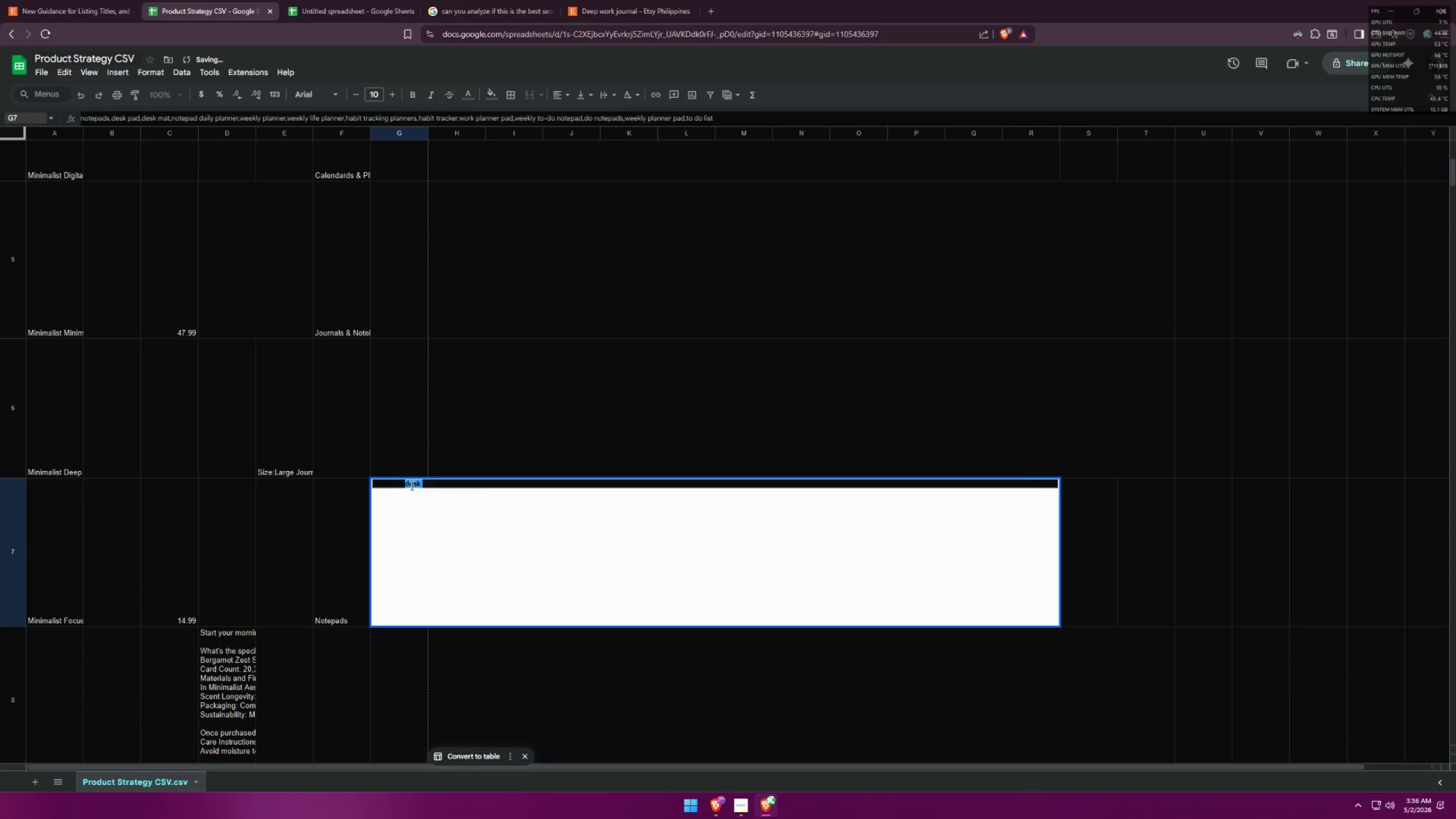 
triple_click([411, 485])
 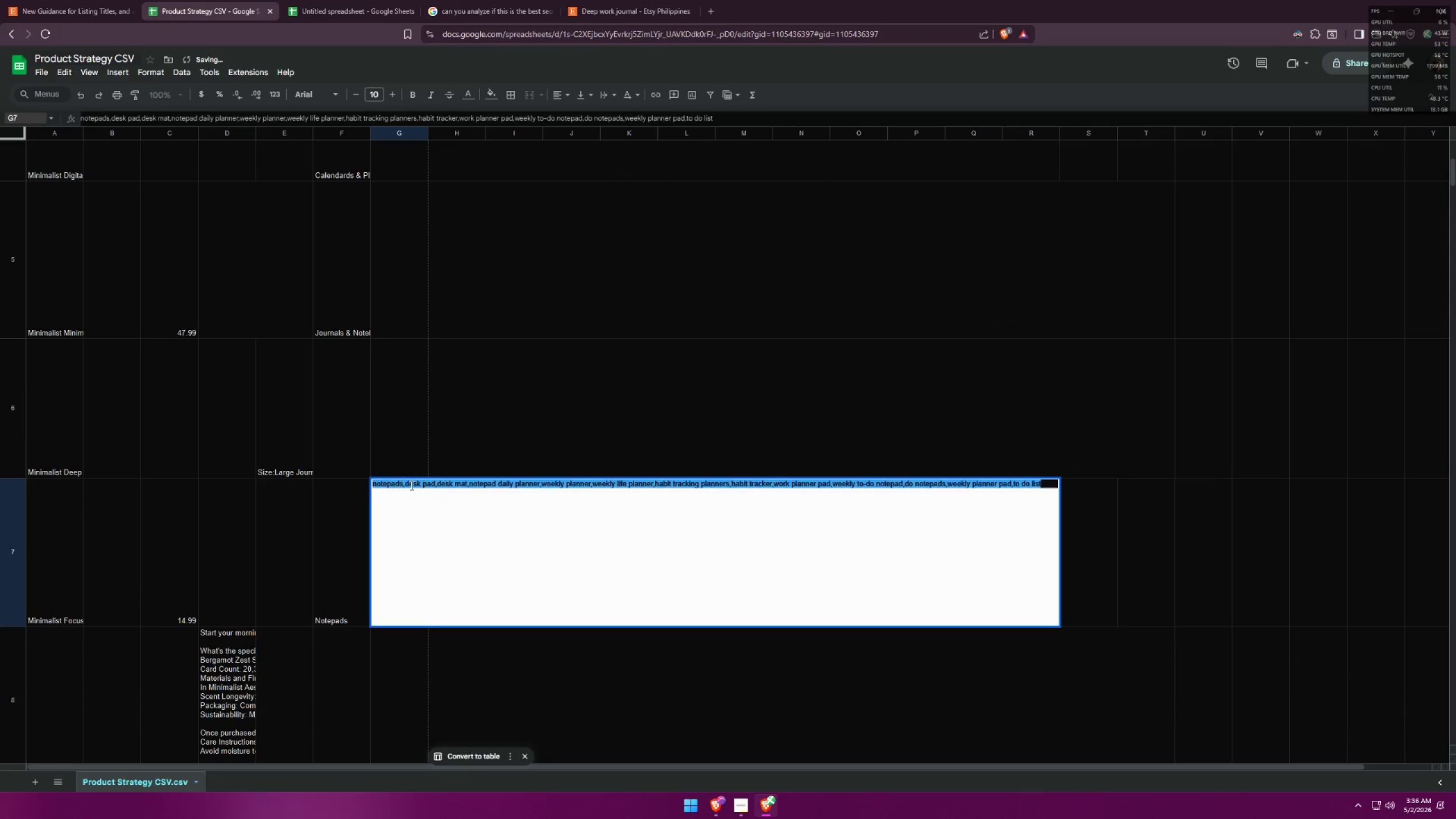 
key(Control+ControlLeft)
 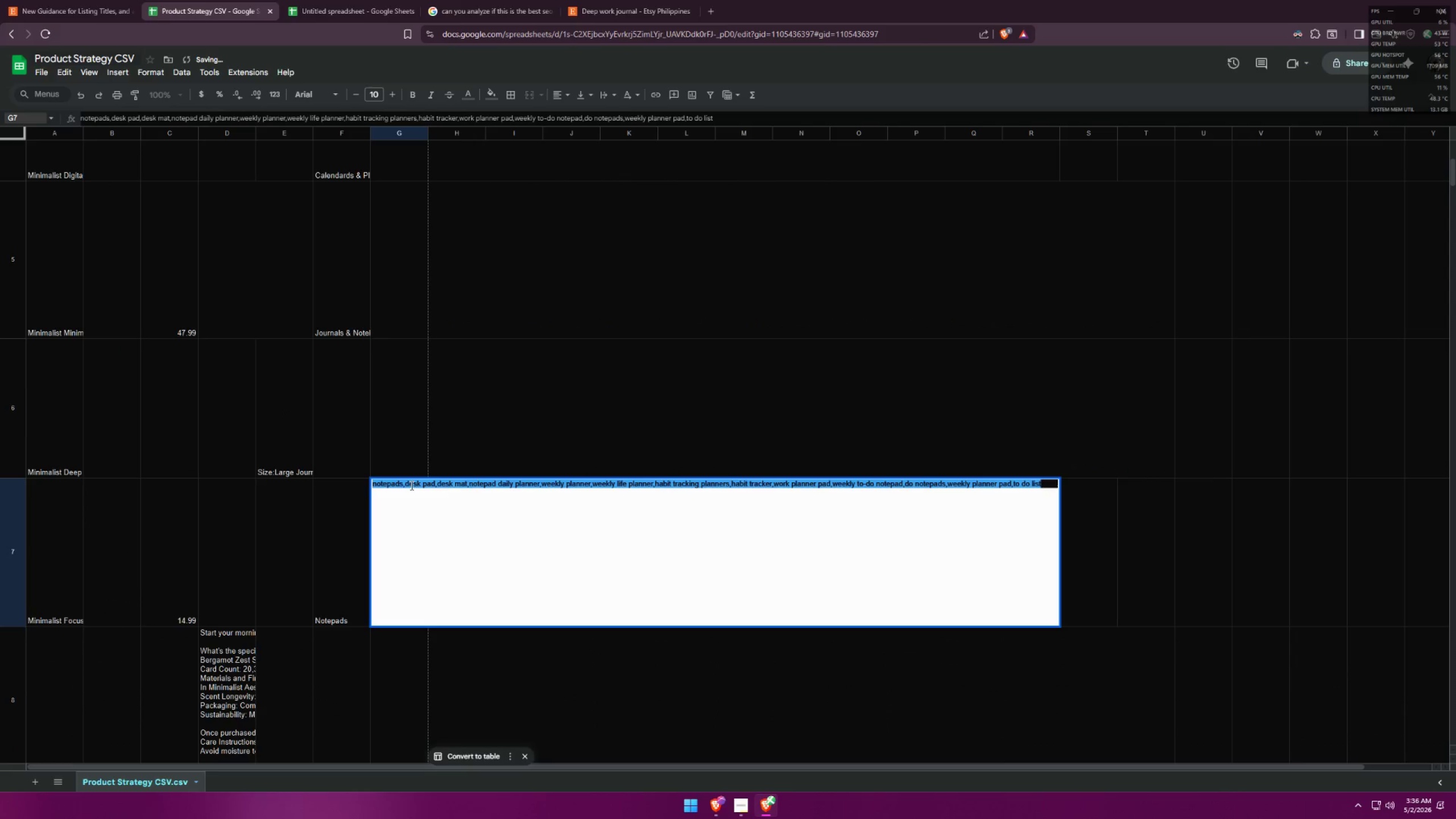 
key(Control+C)
 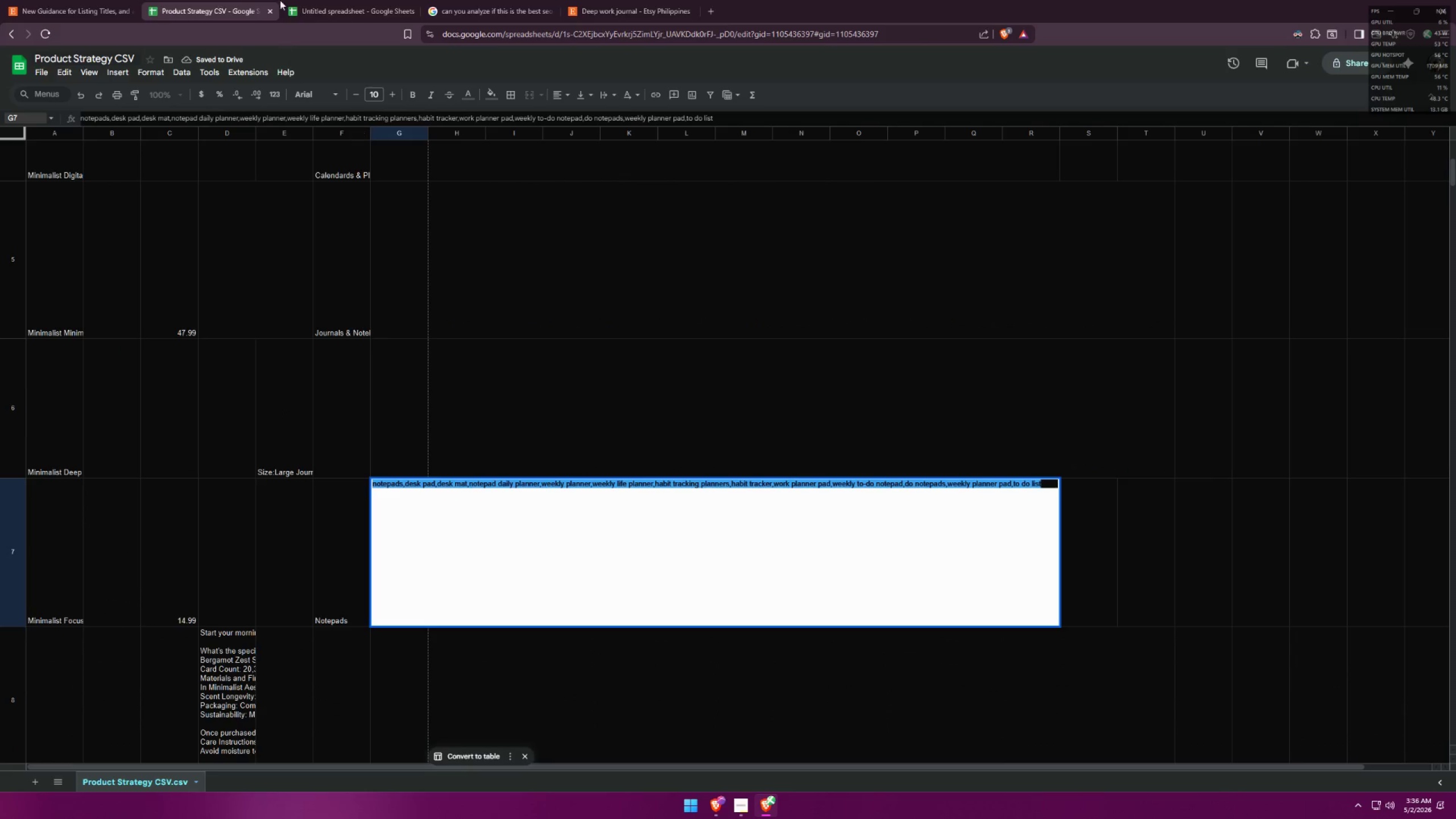 
left_click([337, 0])
 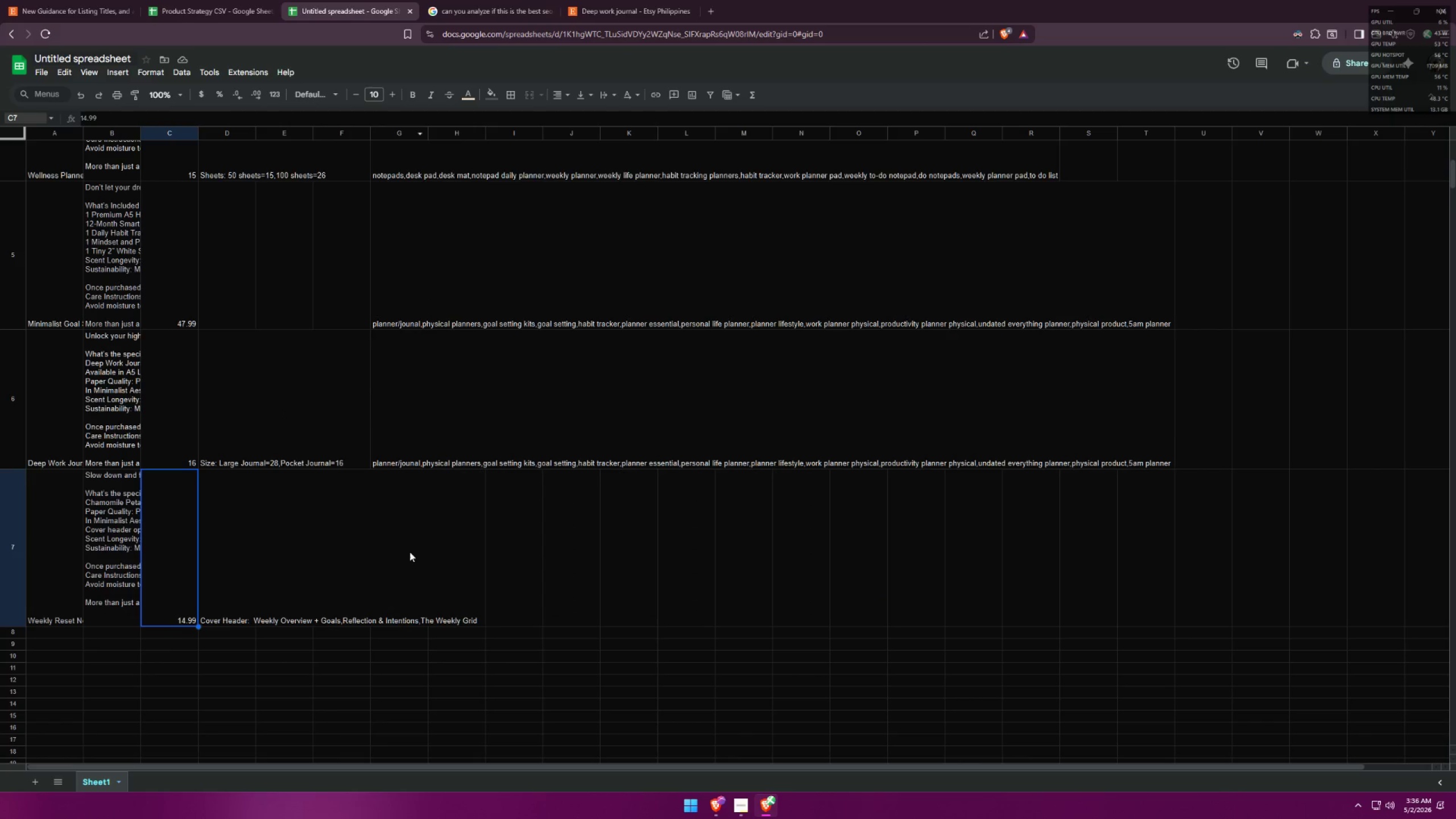 
left_click([403, 543])
 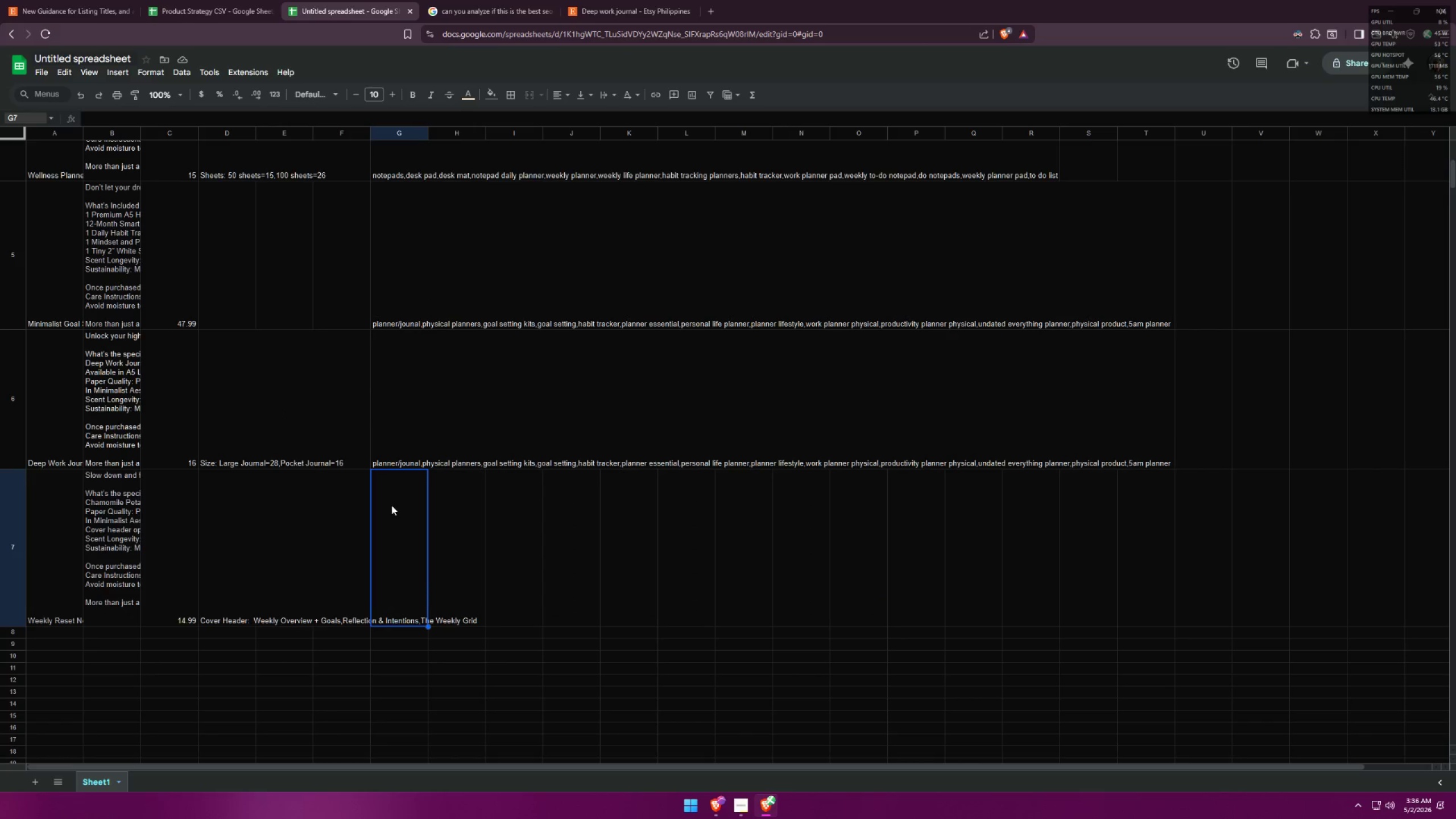 
double_click([391, 505])
 